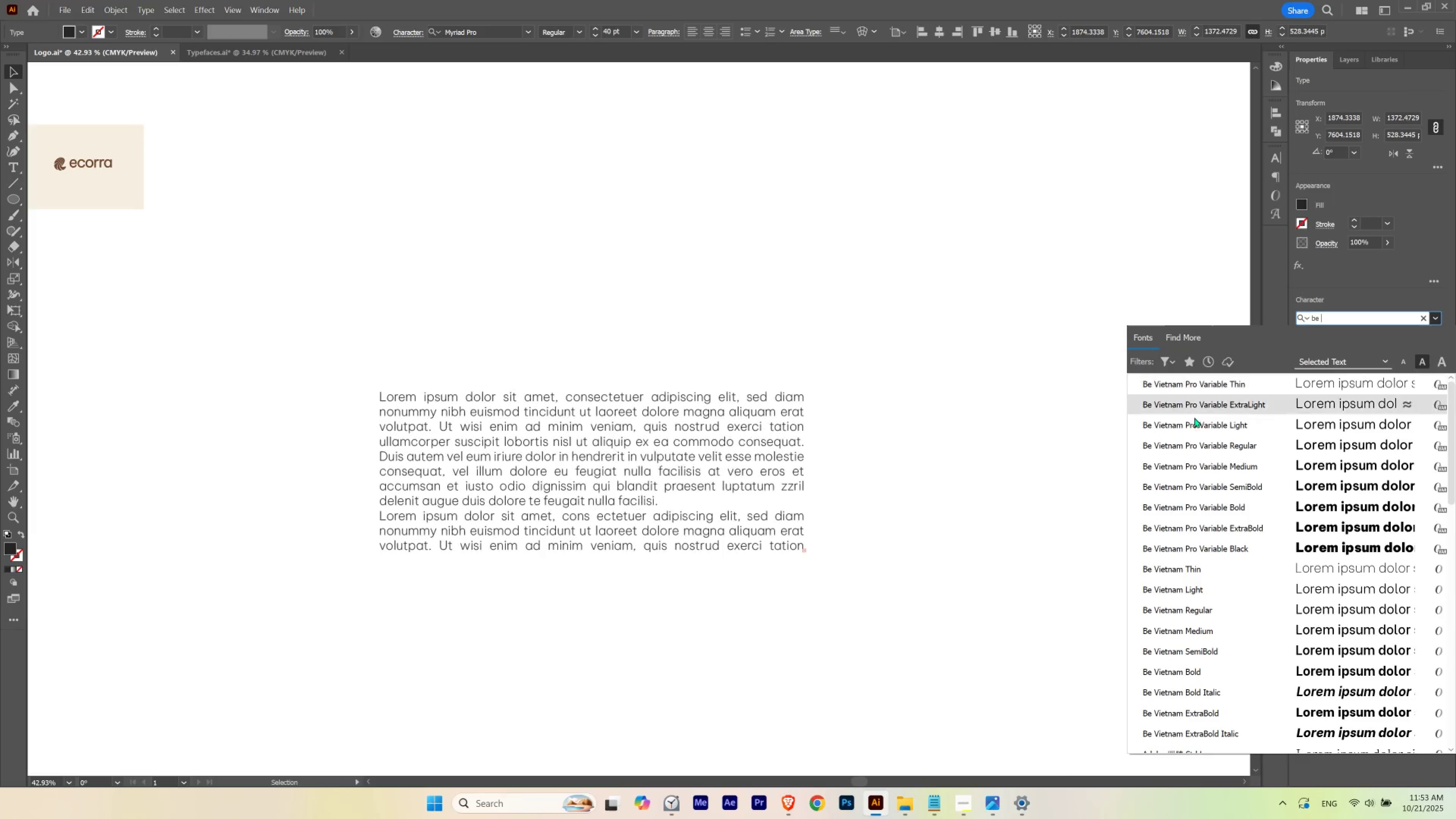 
left_click([1200, 439])
 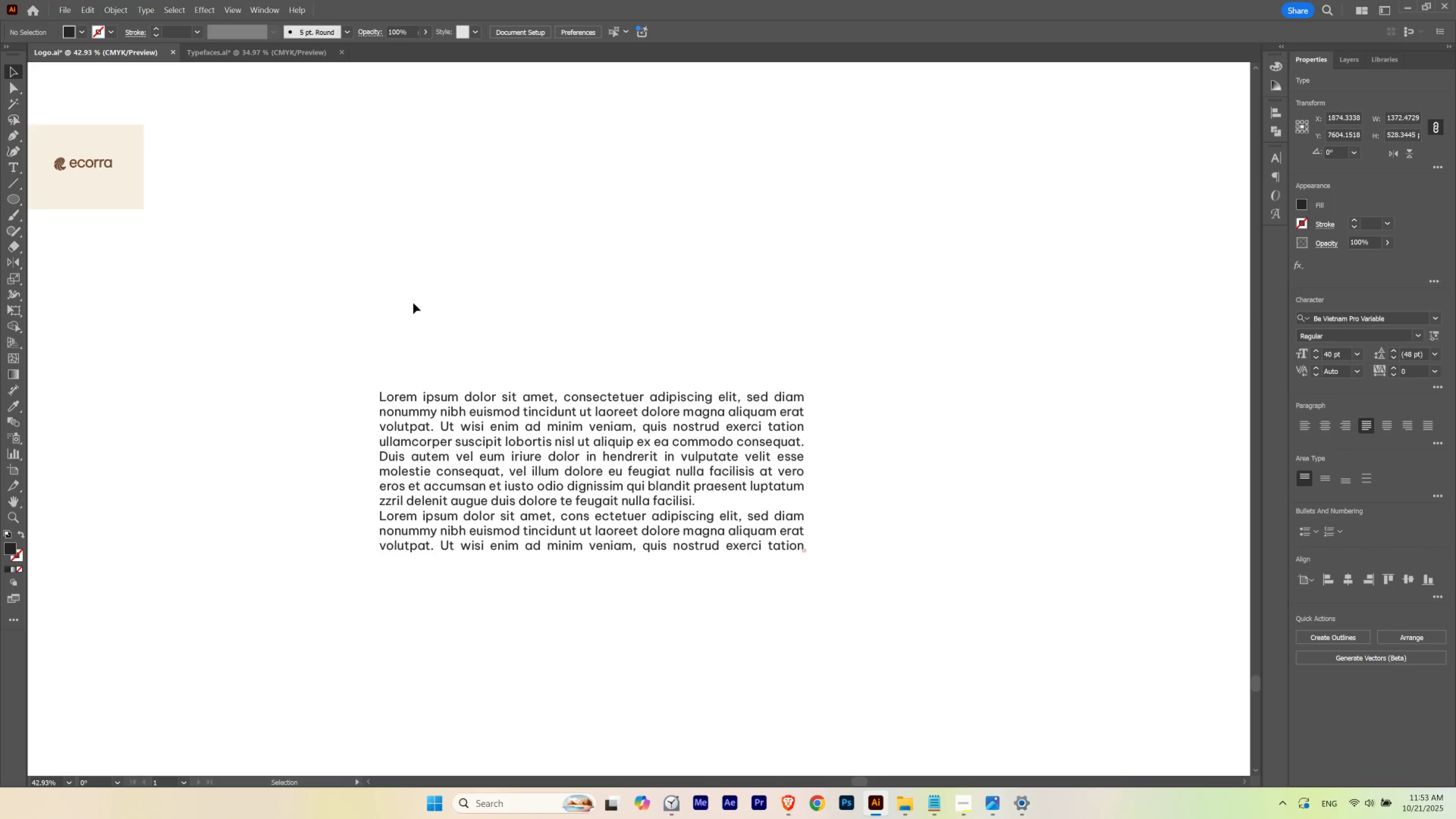 
double_click([413, 302])
 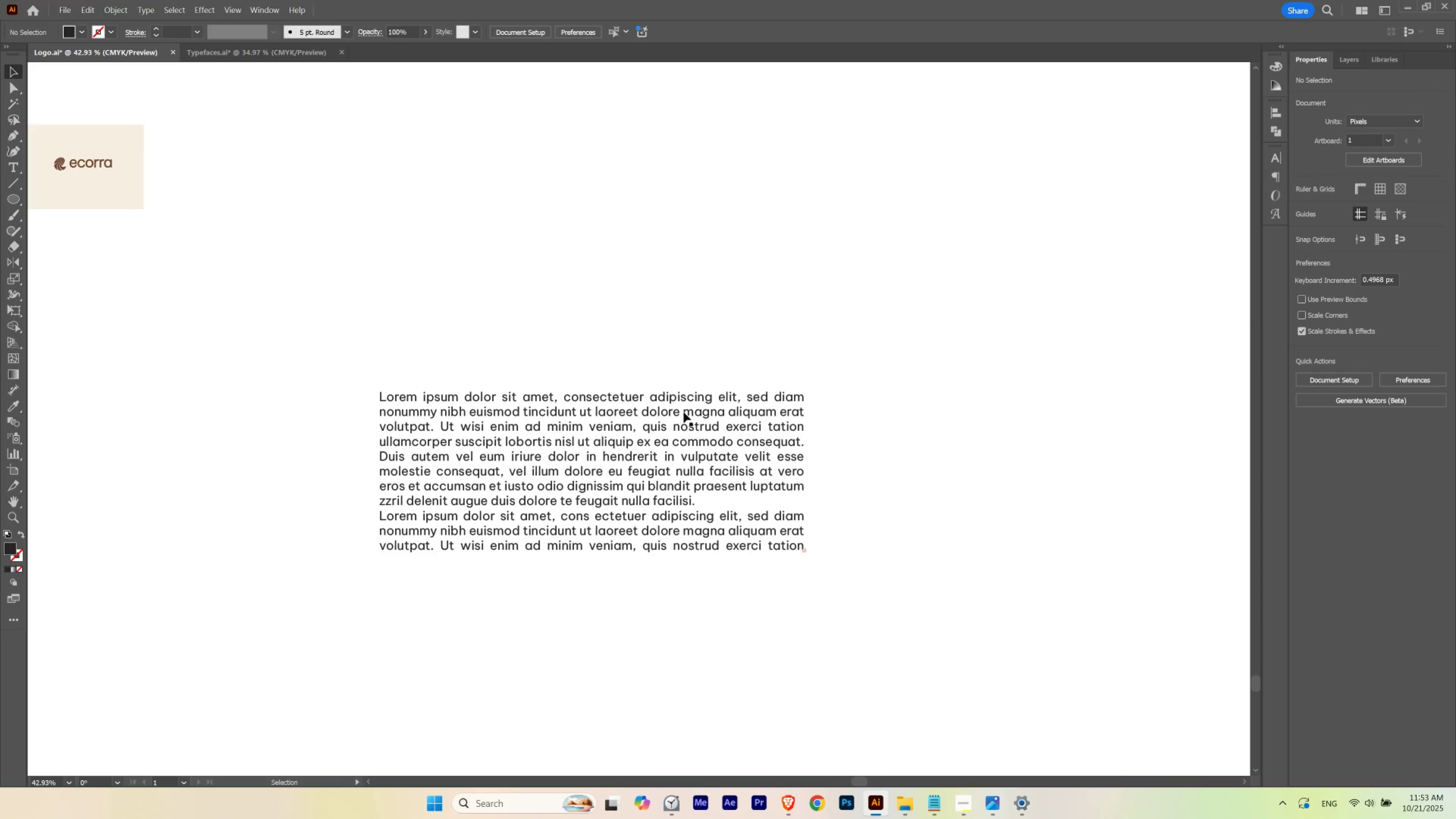 
key(T)
 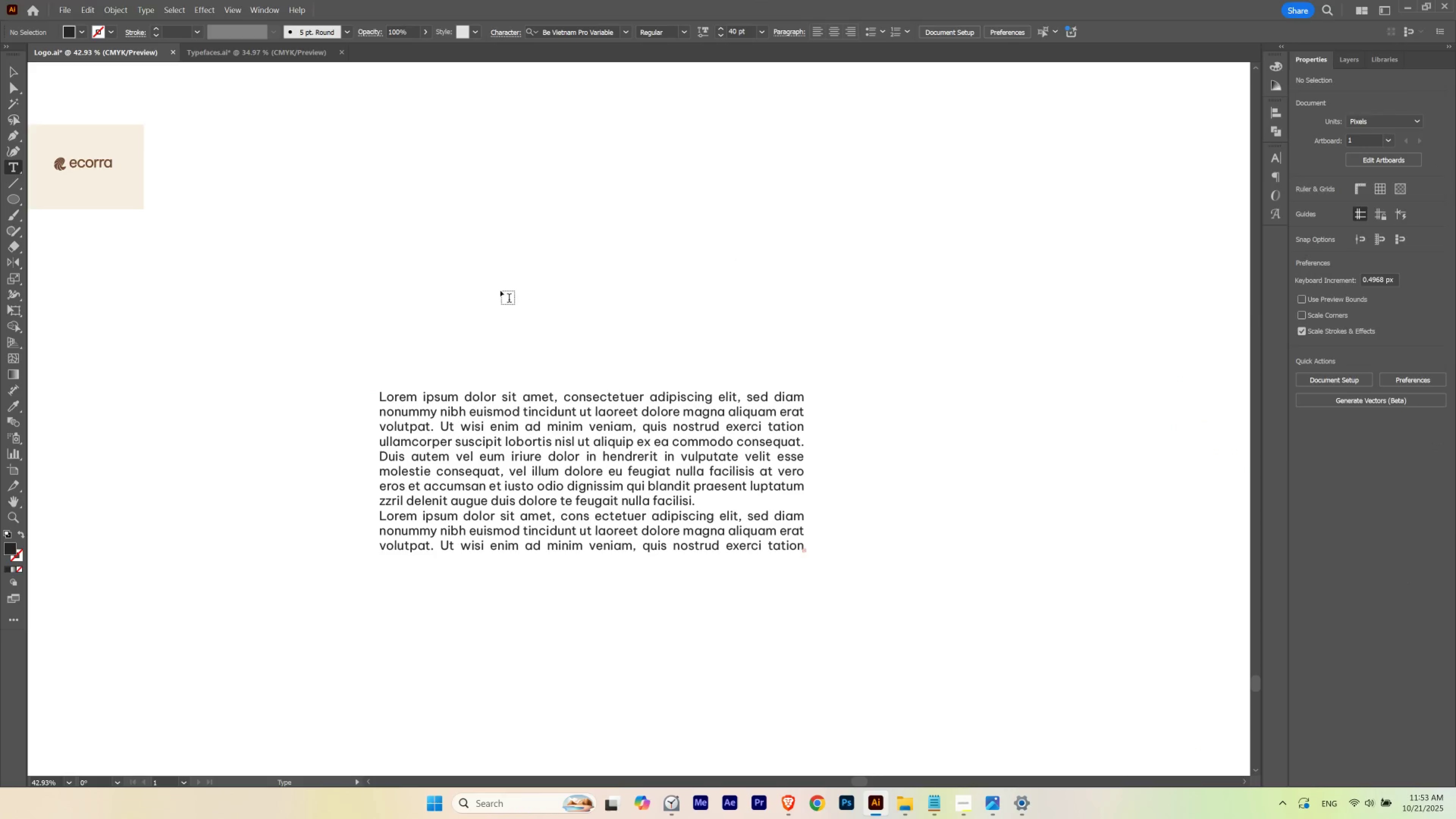 
left_click([500, 291])
 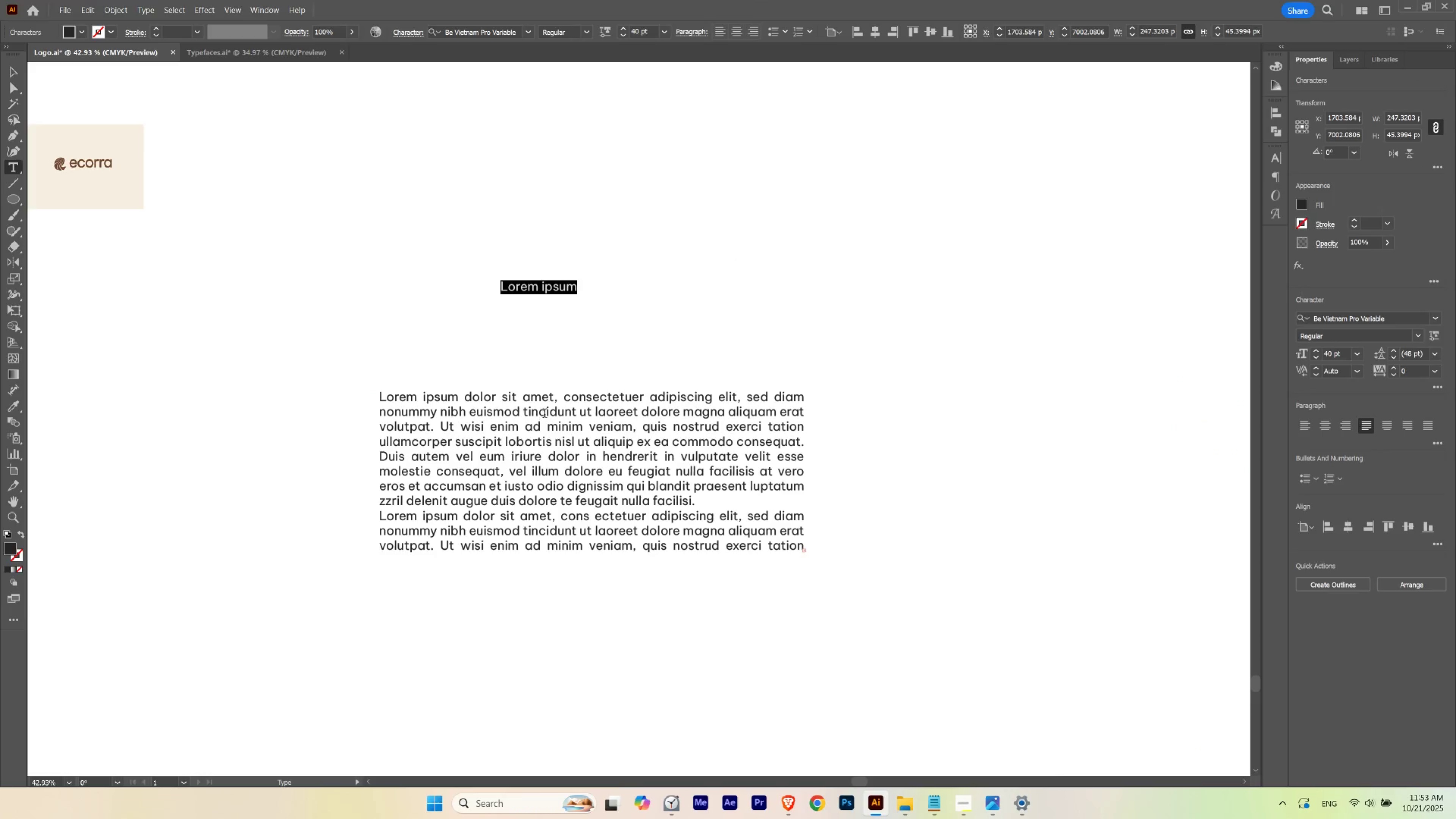 
left_click_drag(start_coordinate=[554, 399], to_coordinate=[376, 398])
 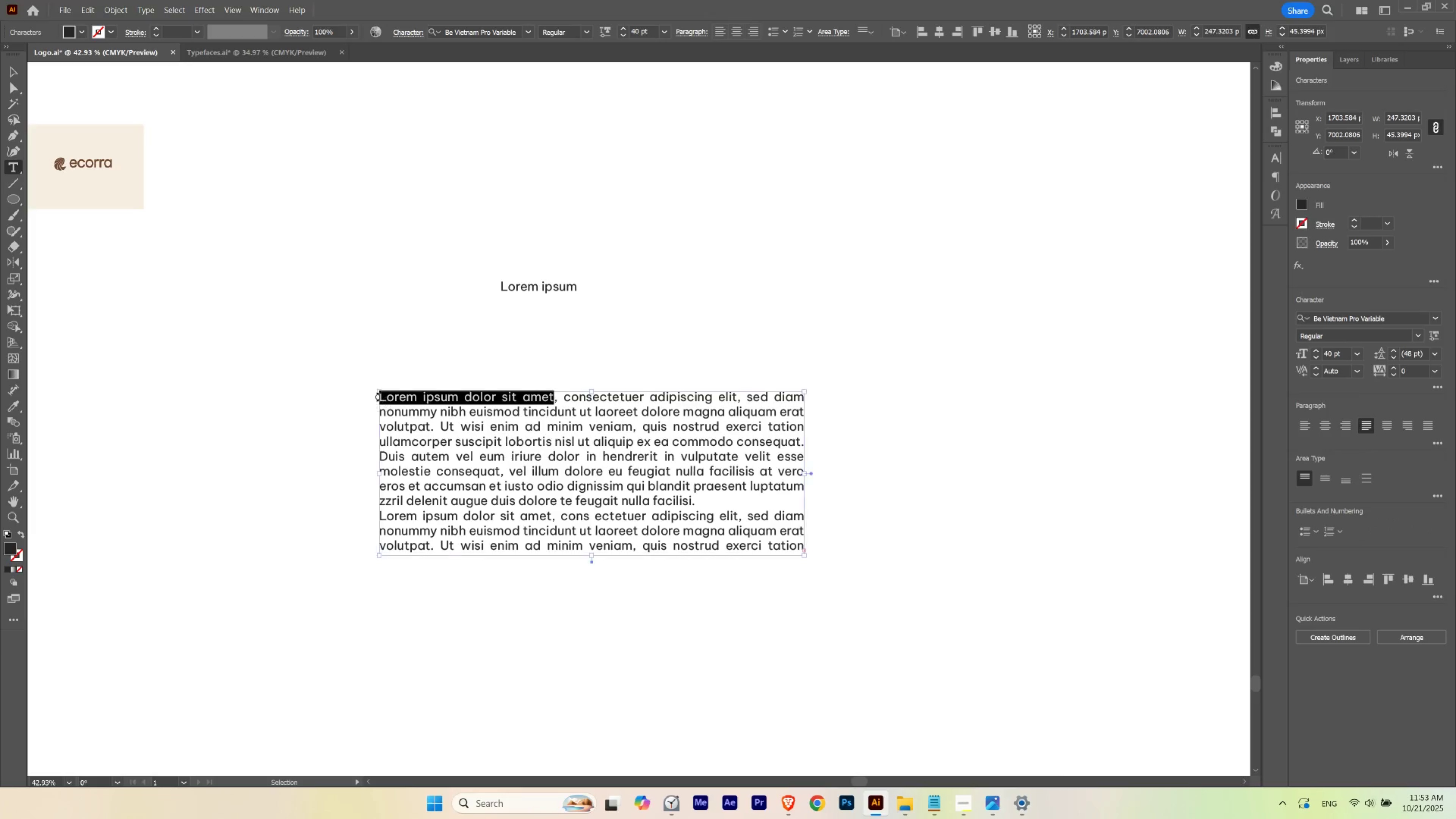 
key(Control+ControlLeft)
 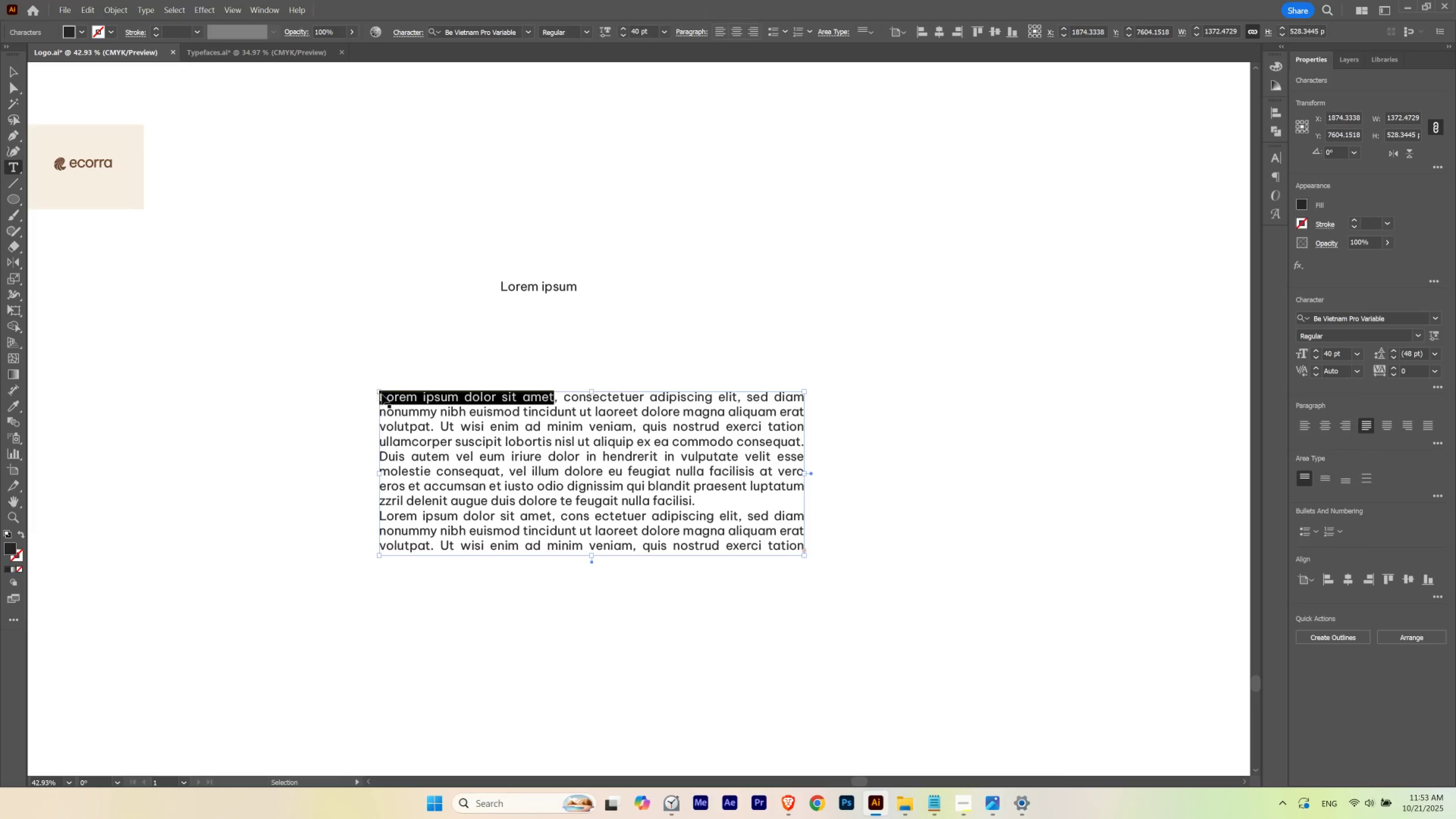 
key(Control+C)
 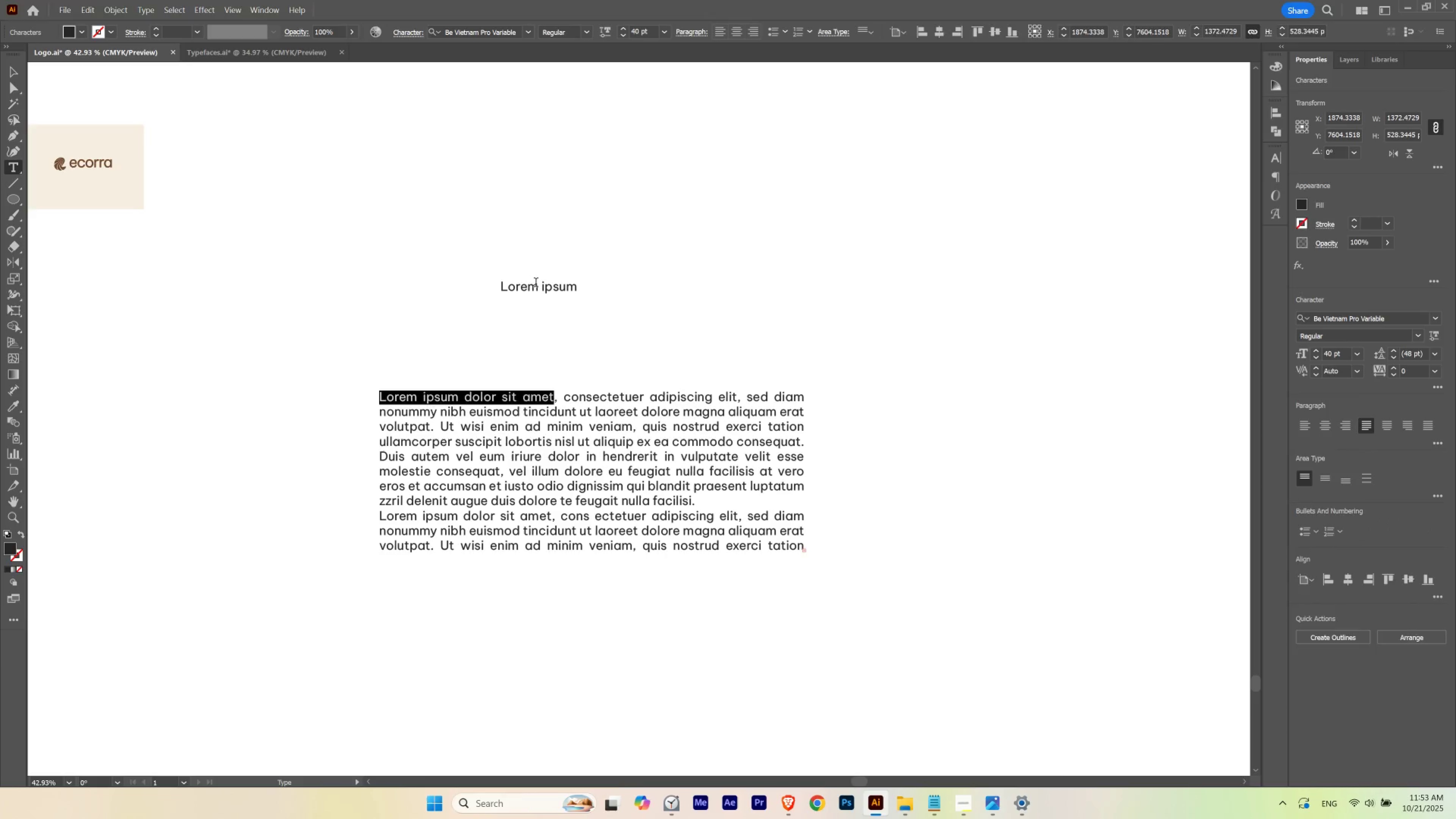 
double_click([534, 283])
 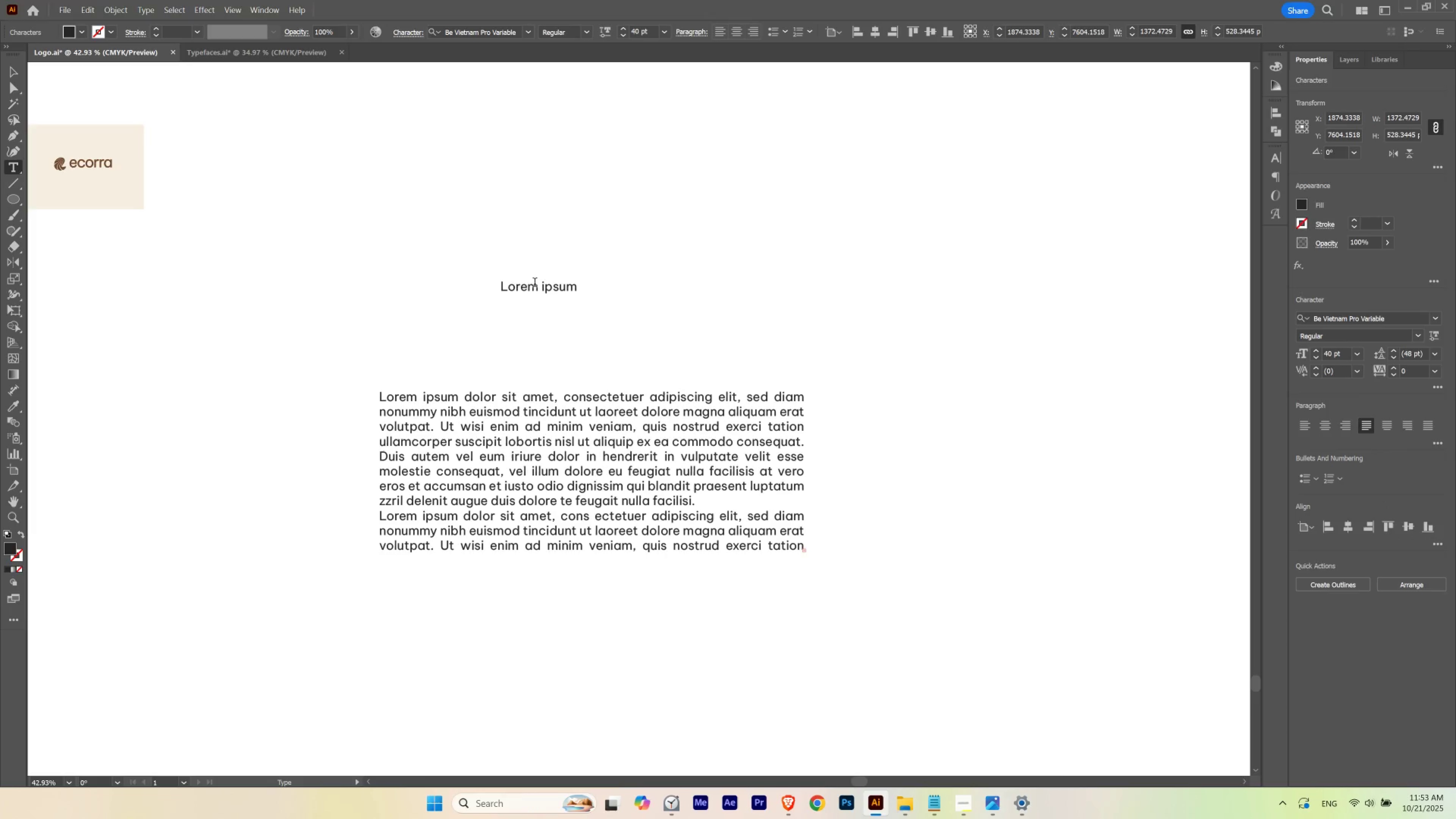 
triple_click([534, 283])
 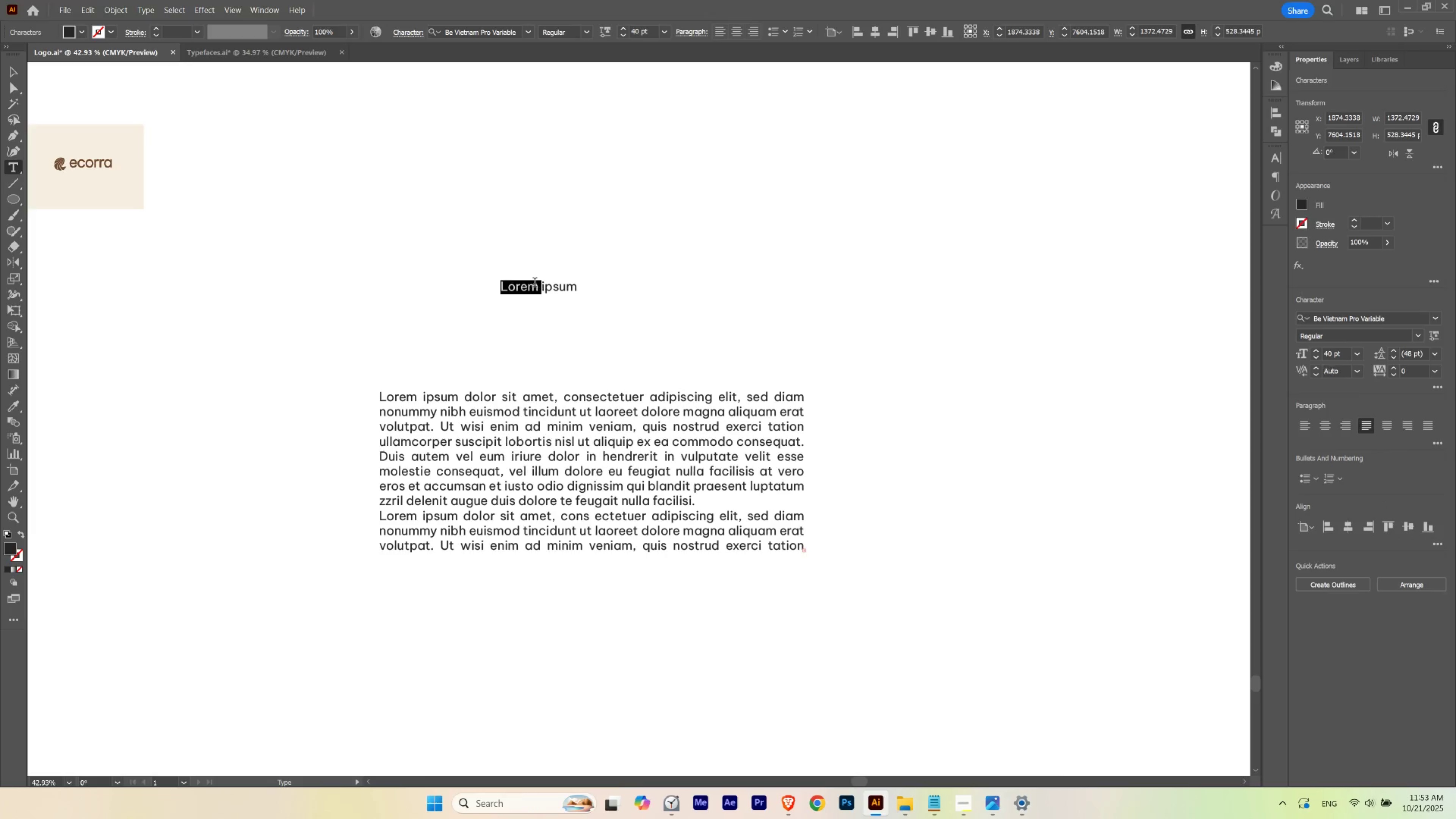 
triple_click([534, 283])
 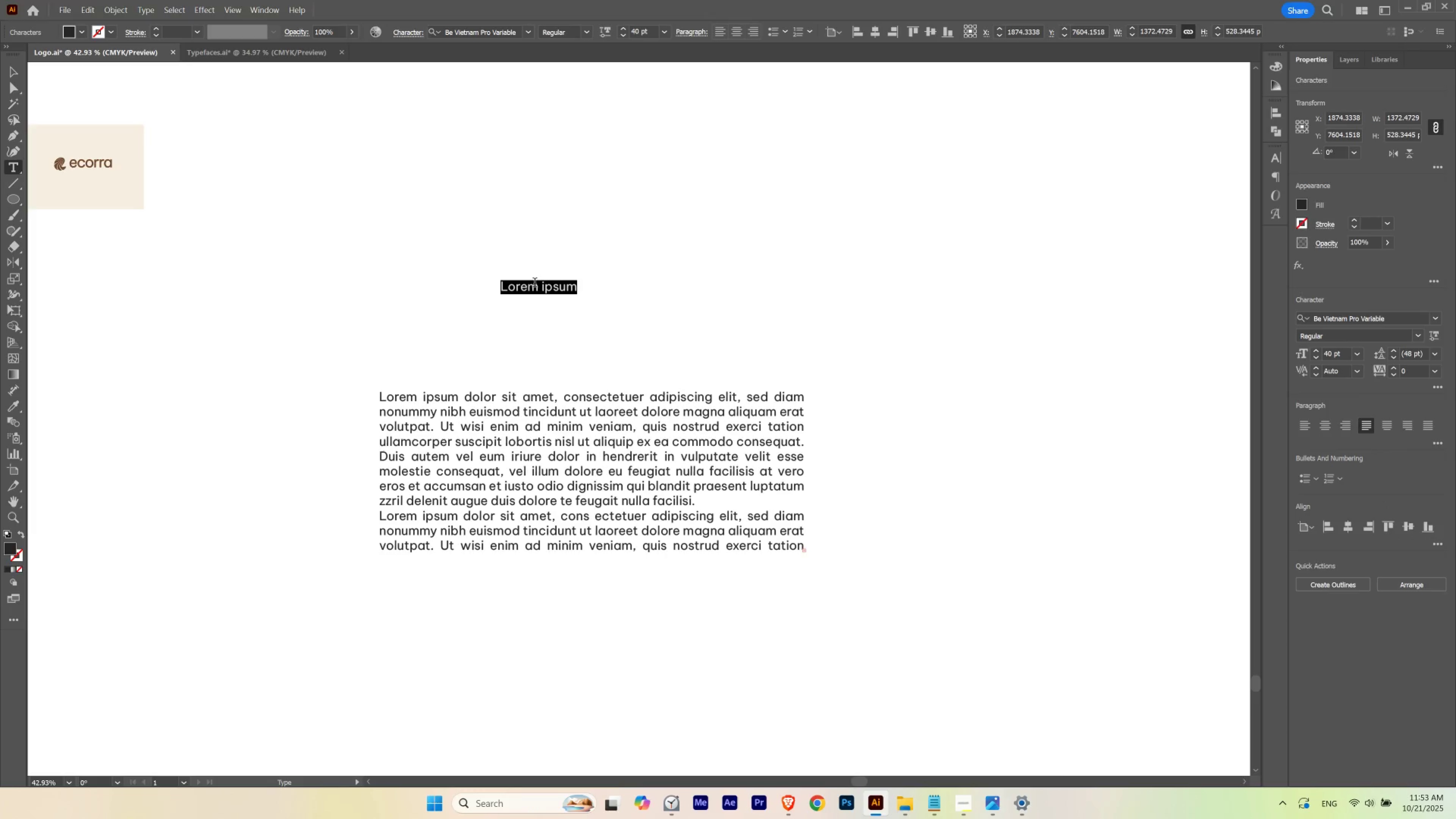 
key(Control+V)
 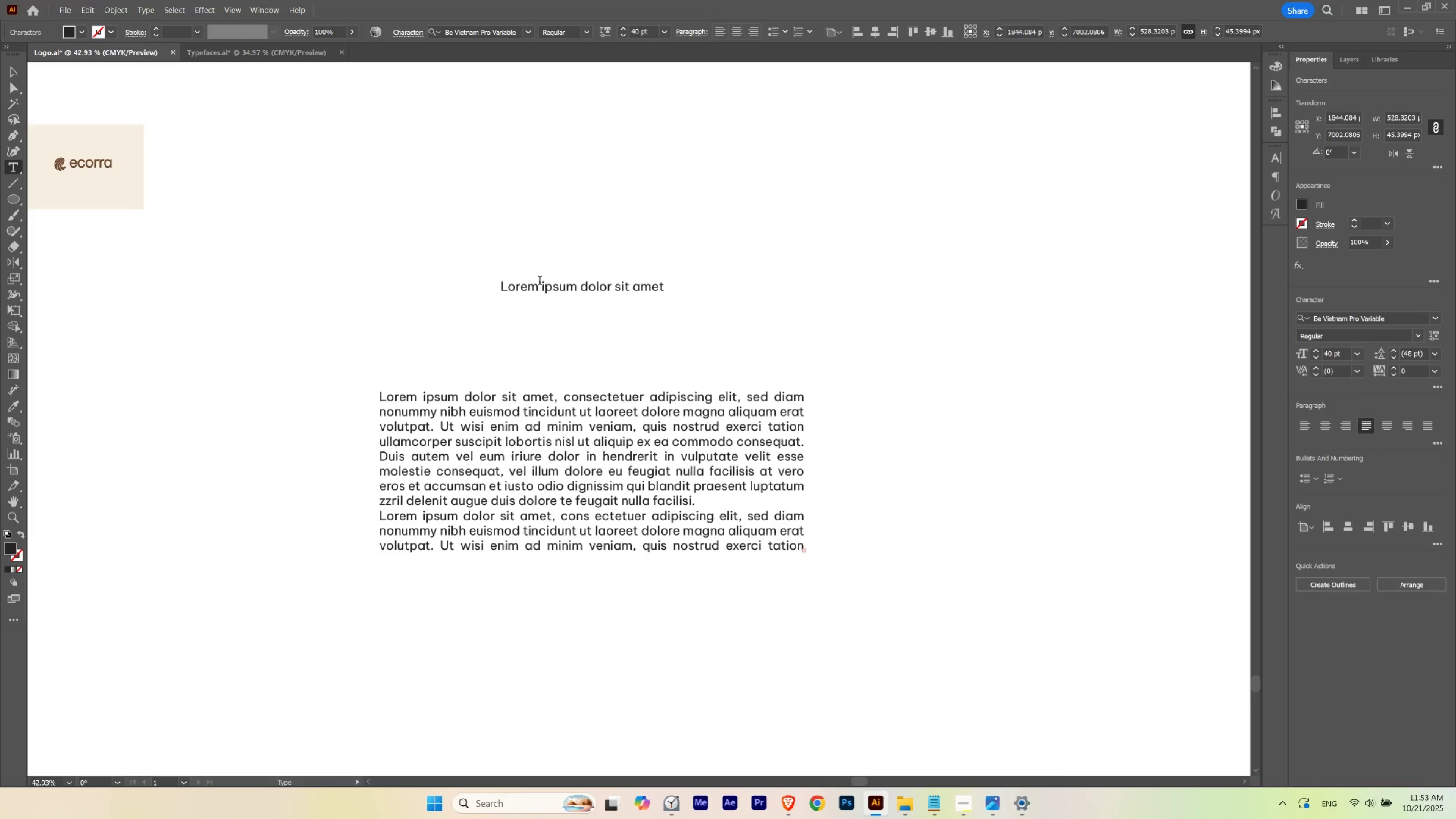 
key(Escape)
 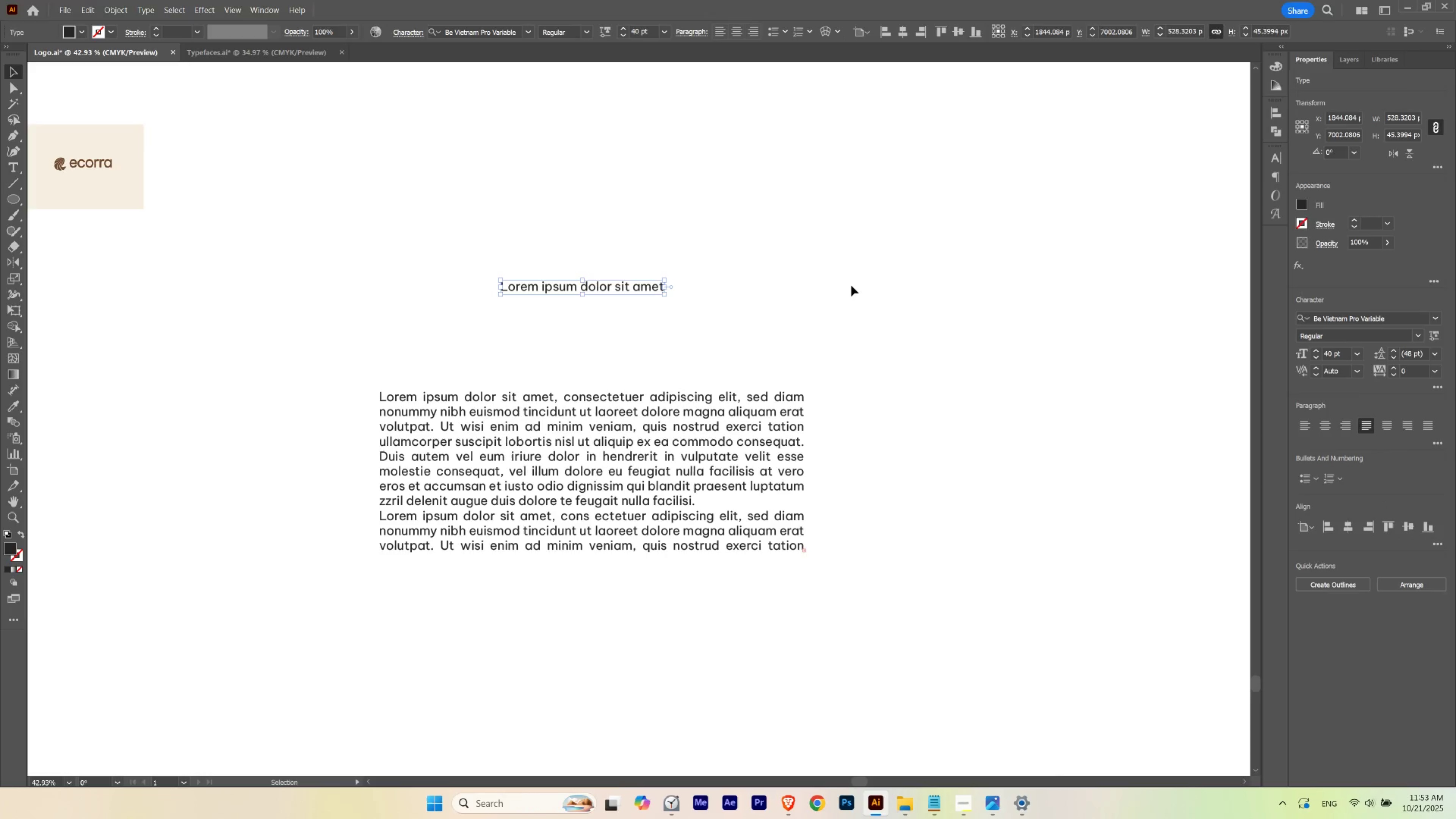 
left_click([851, 285])
 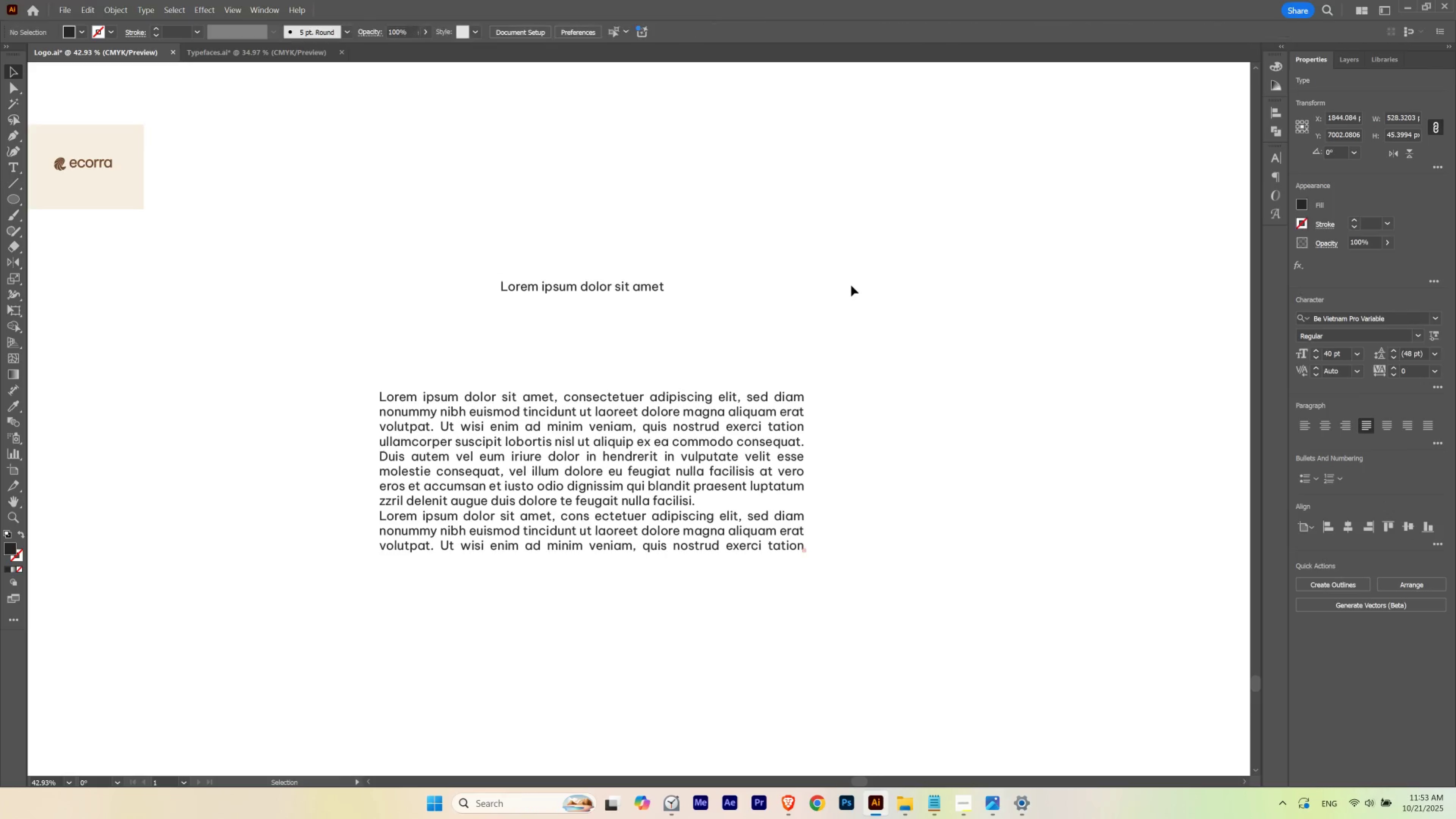 
key(Control+V)
 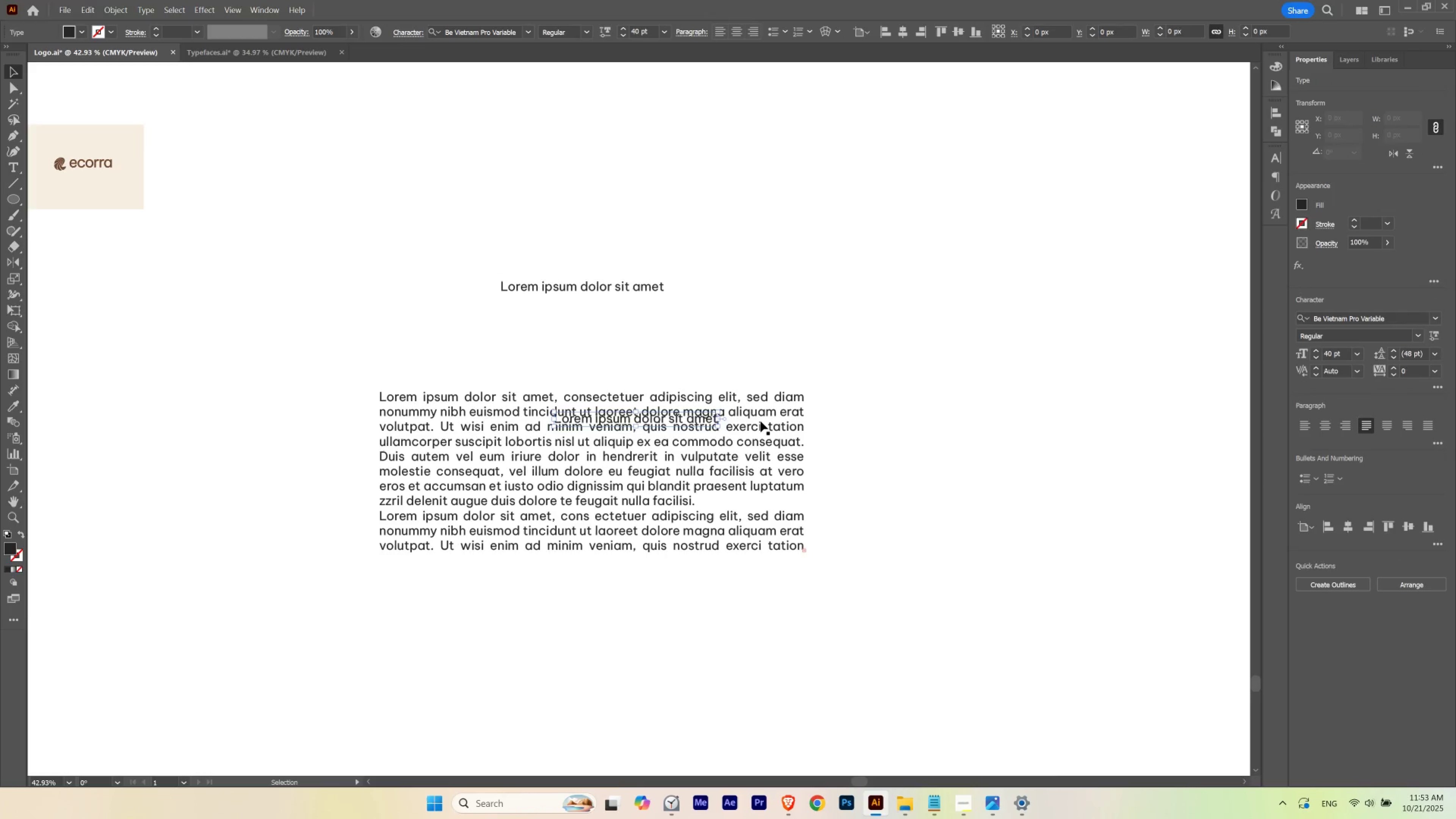 
hold_key(key=ControlLeft, duration=0.41)
 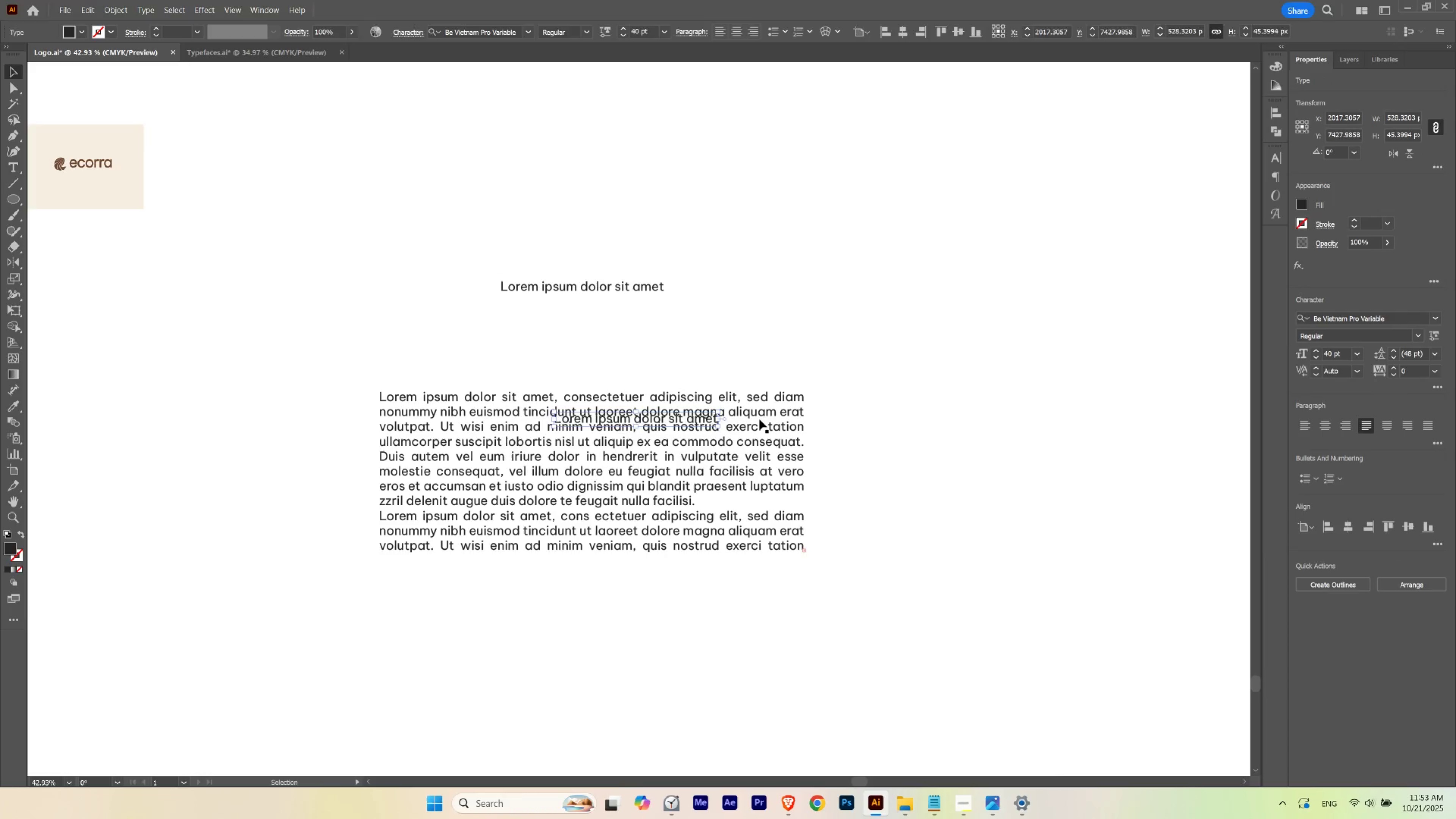 
key(Delete)
 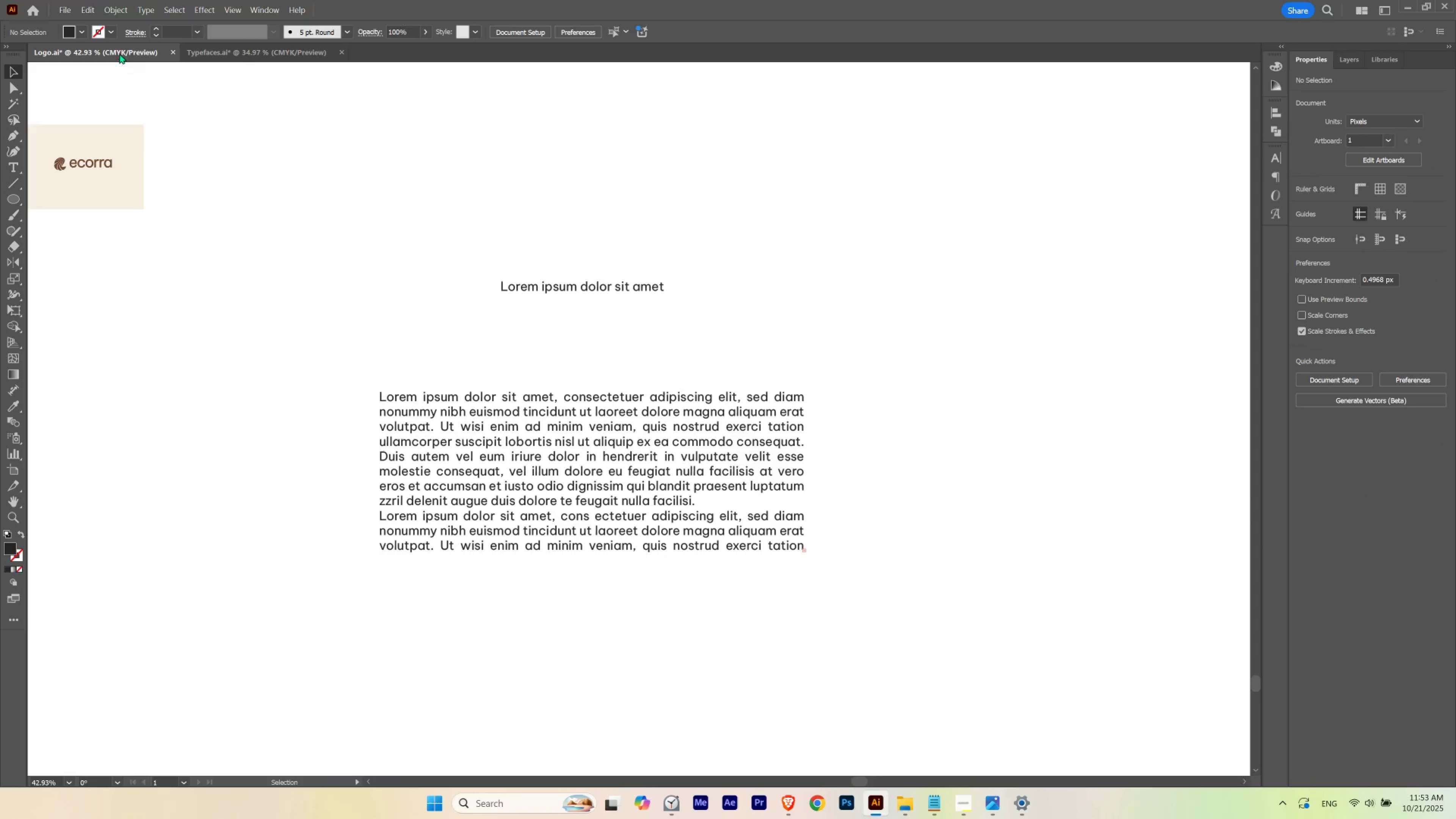 
mouse_move([308, 55])
 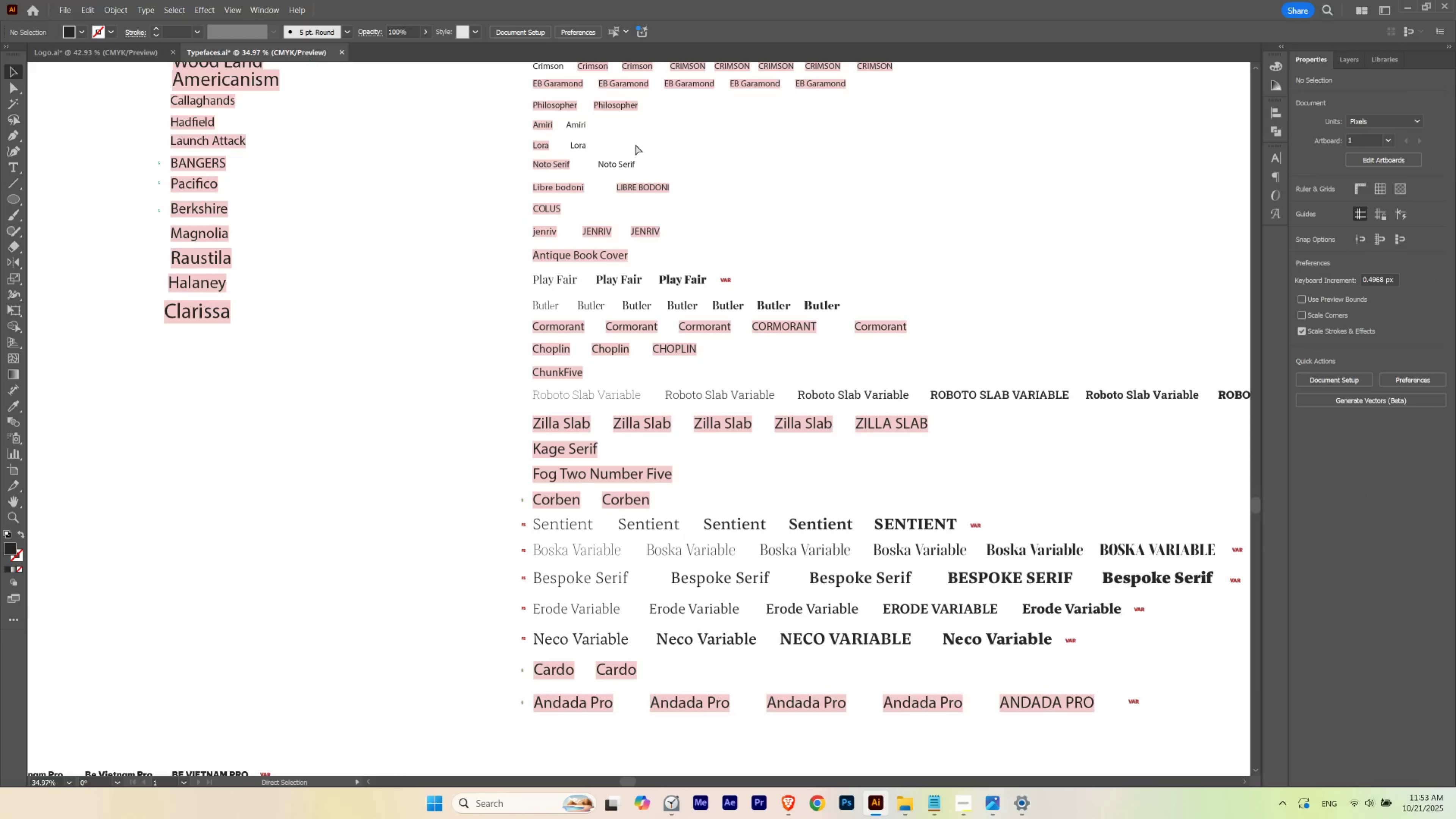 
key(Control+Z)
 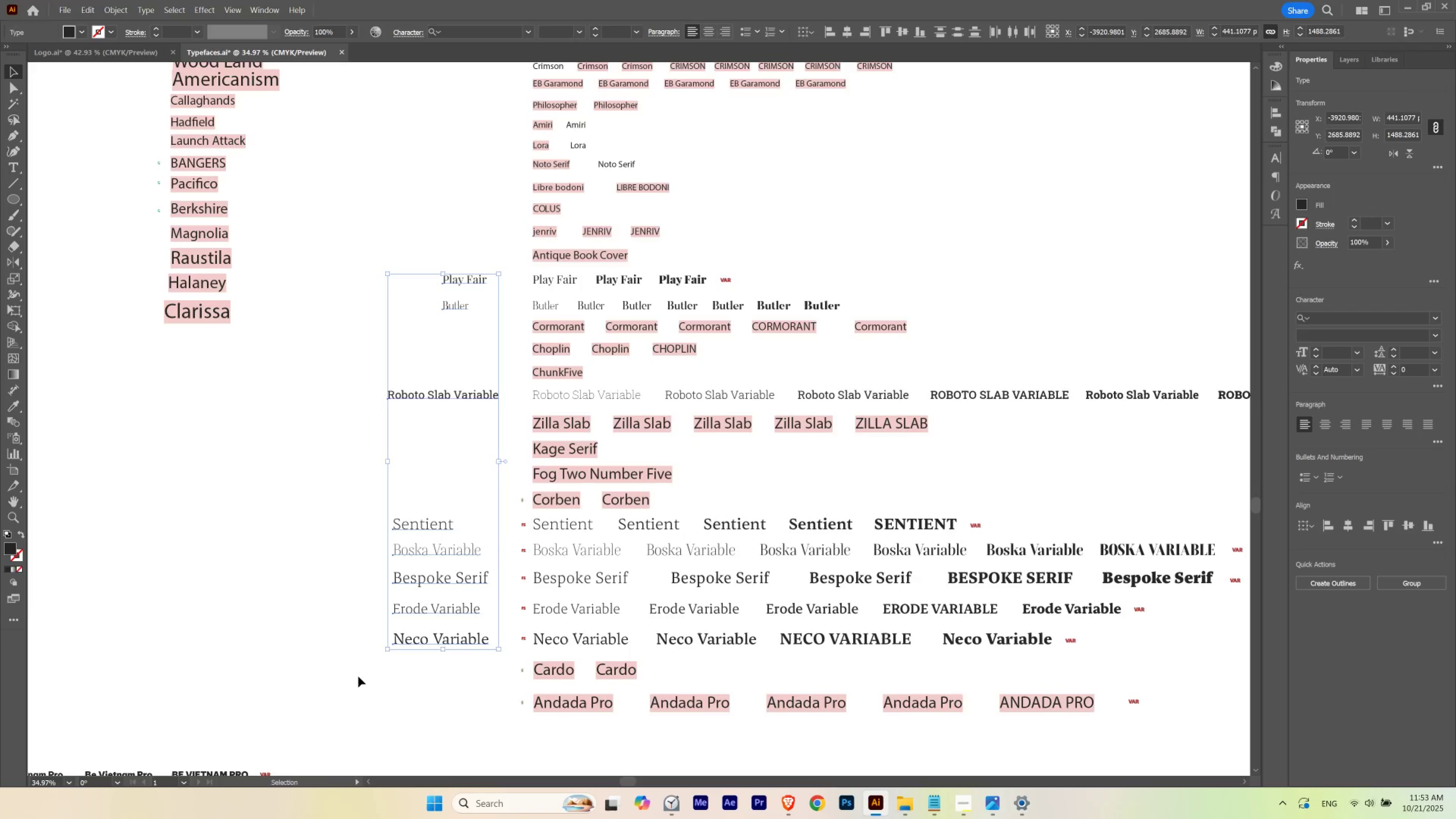 
key(Control+X)
 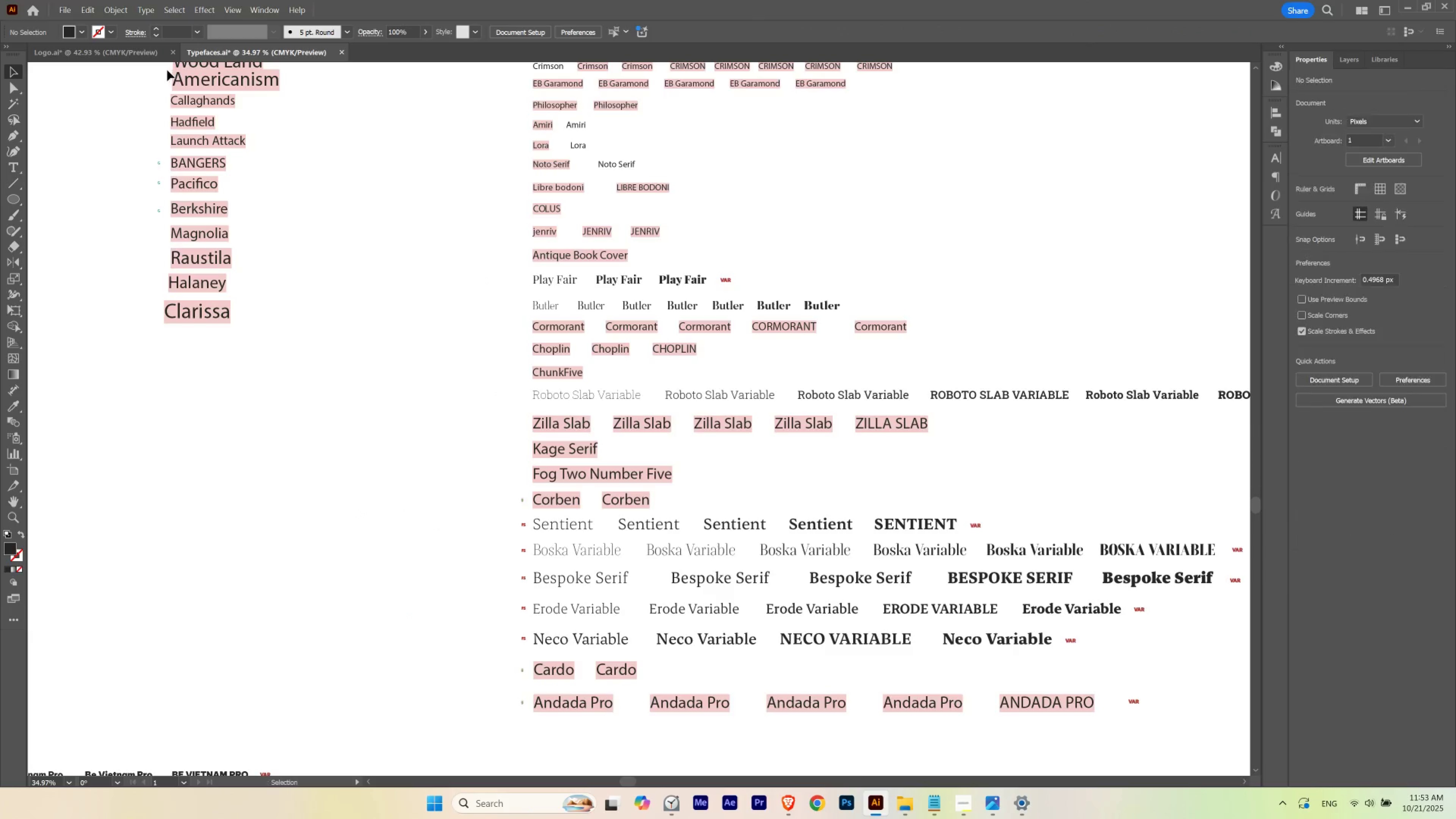 
left_click([136, 51])
 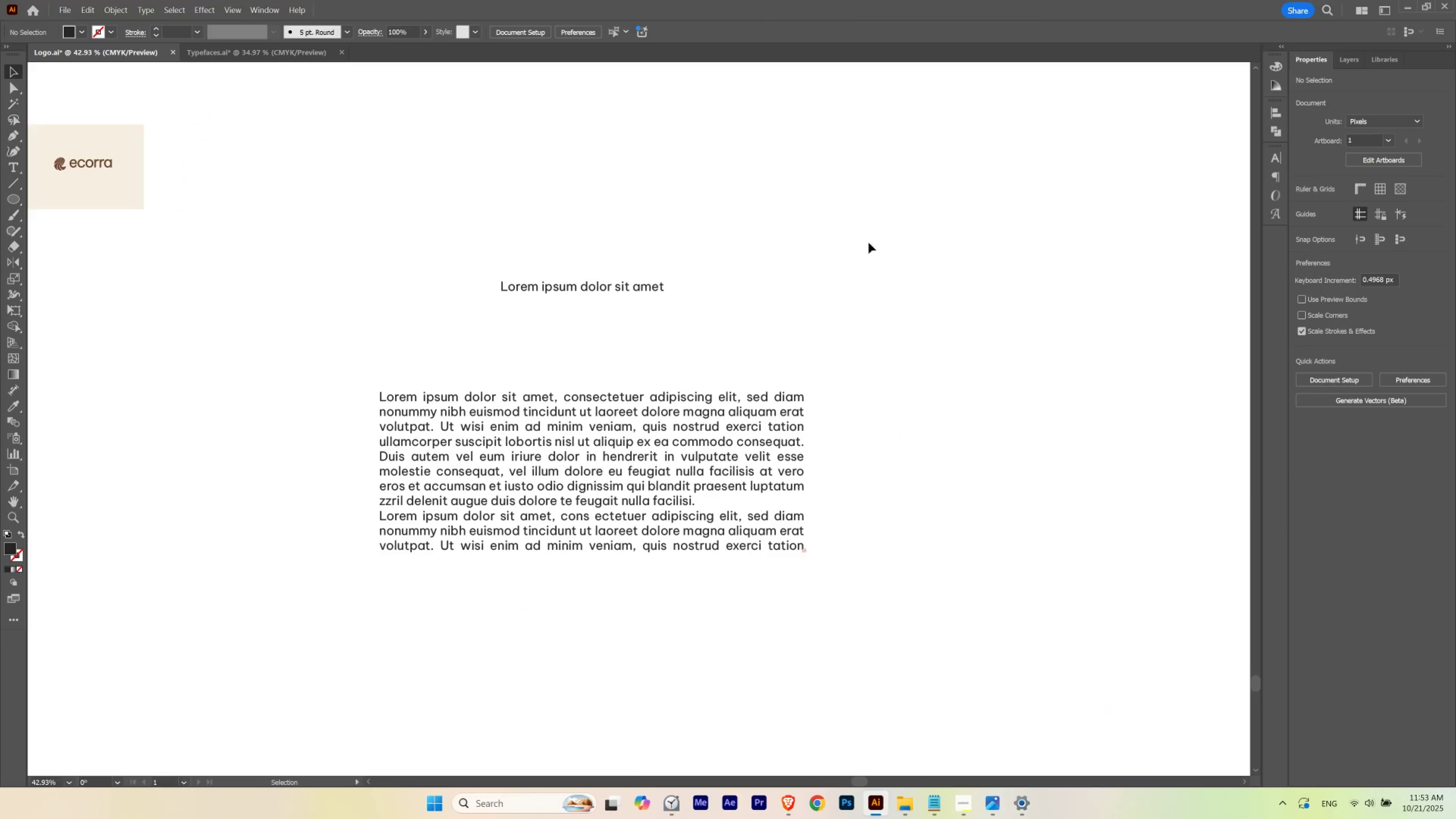 
key(Control+V)
 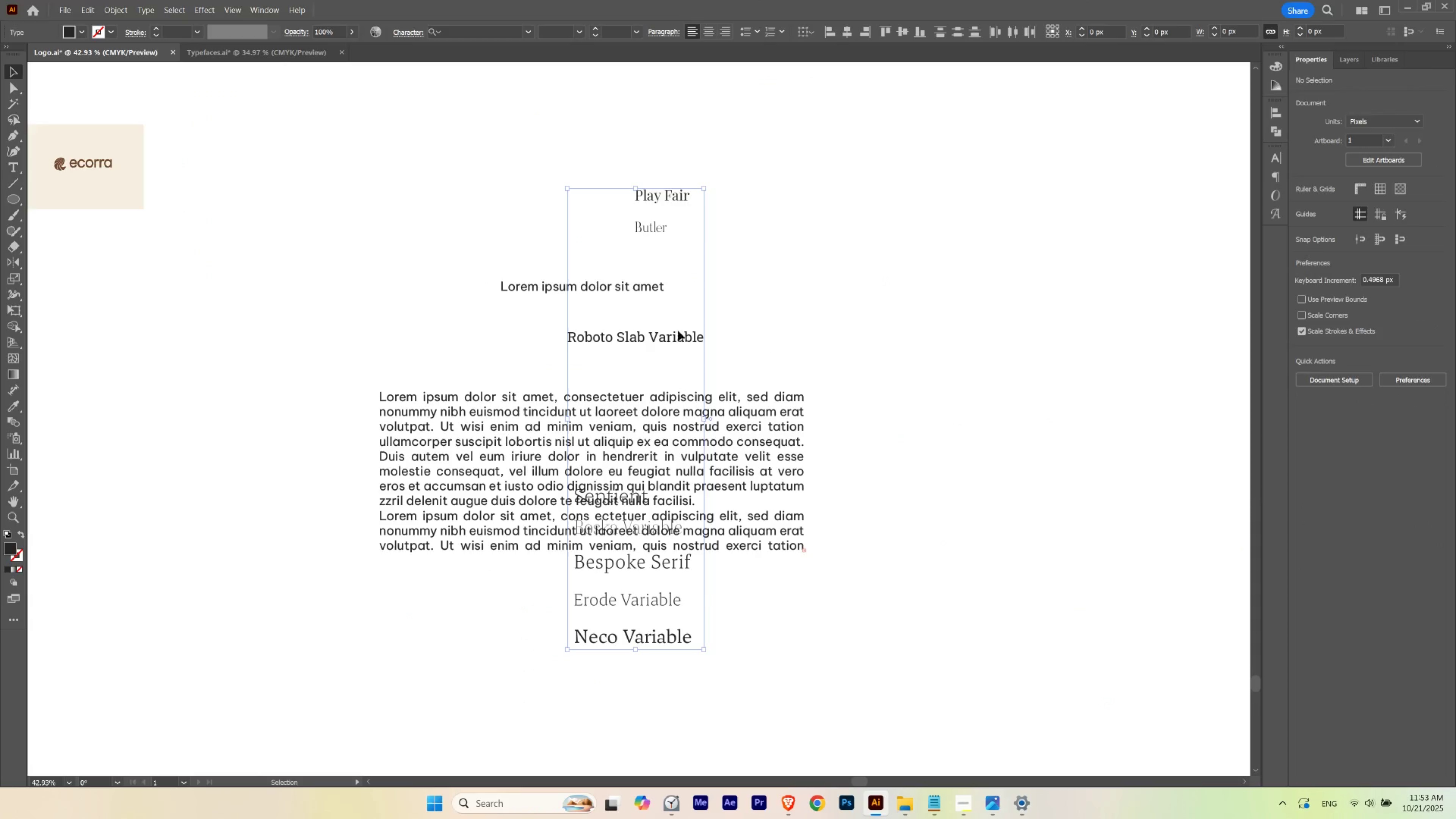 
hold_key(key=ControlLeft, duration=0.43)
 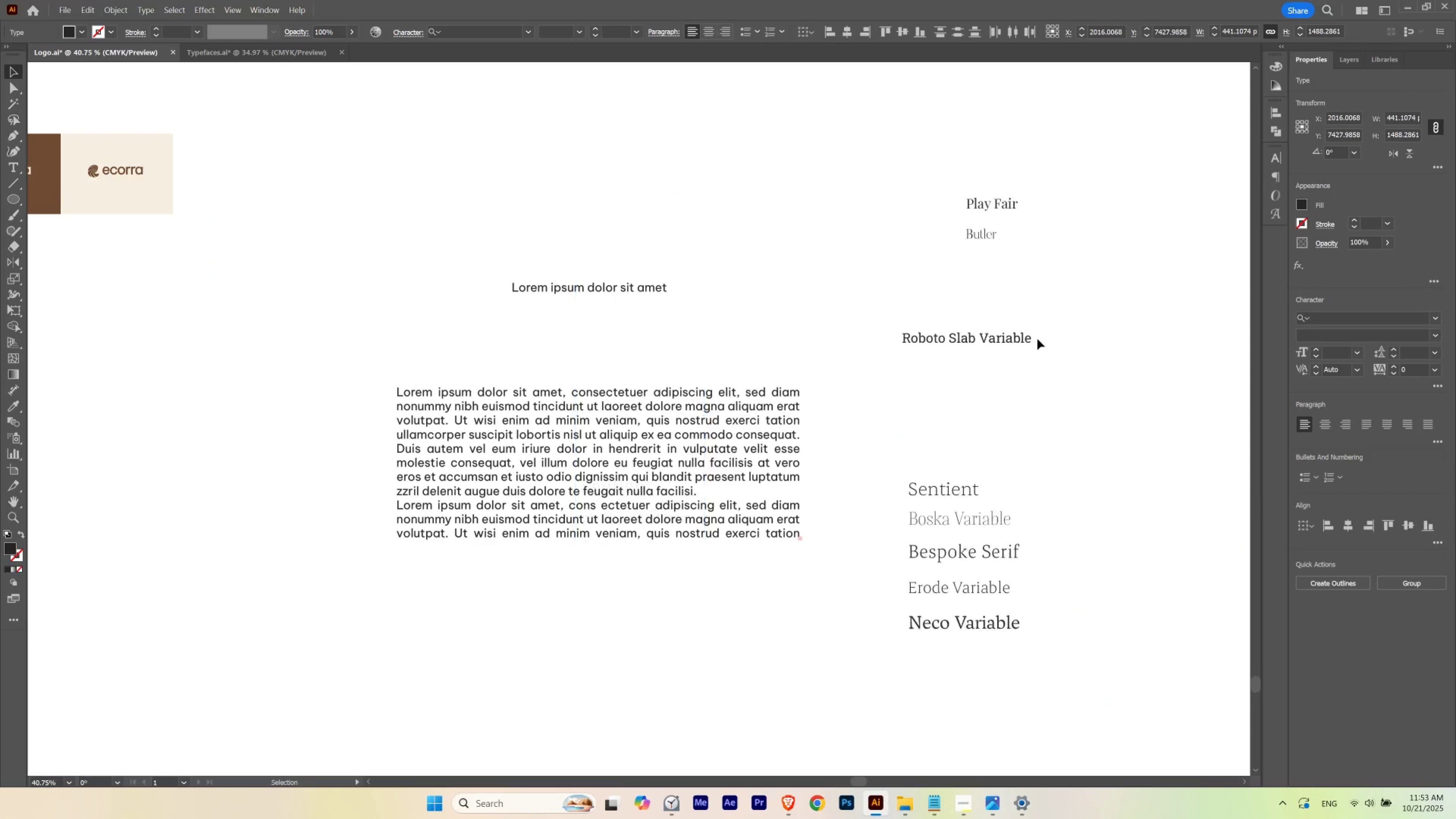 
hold_key(key=Space, duration=0.46)
 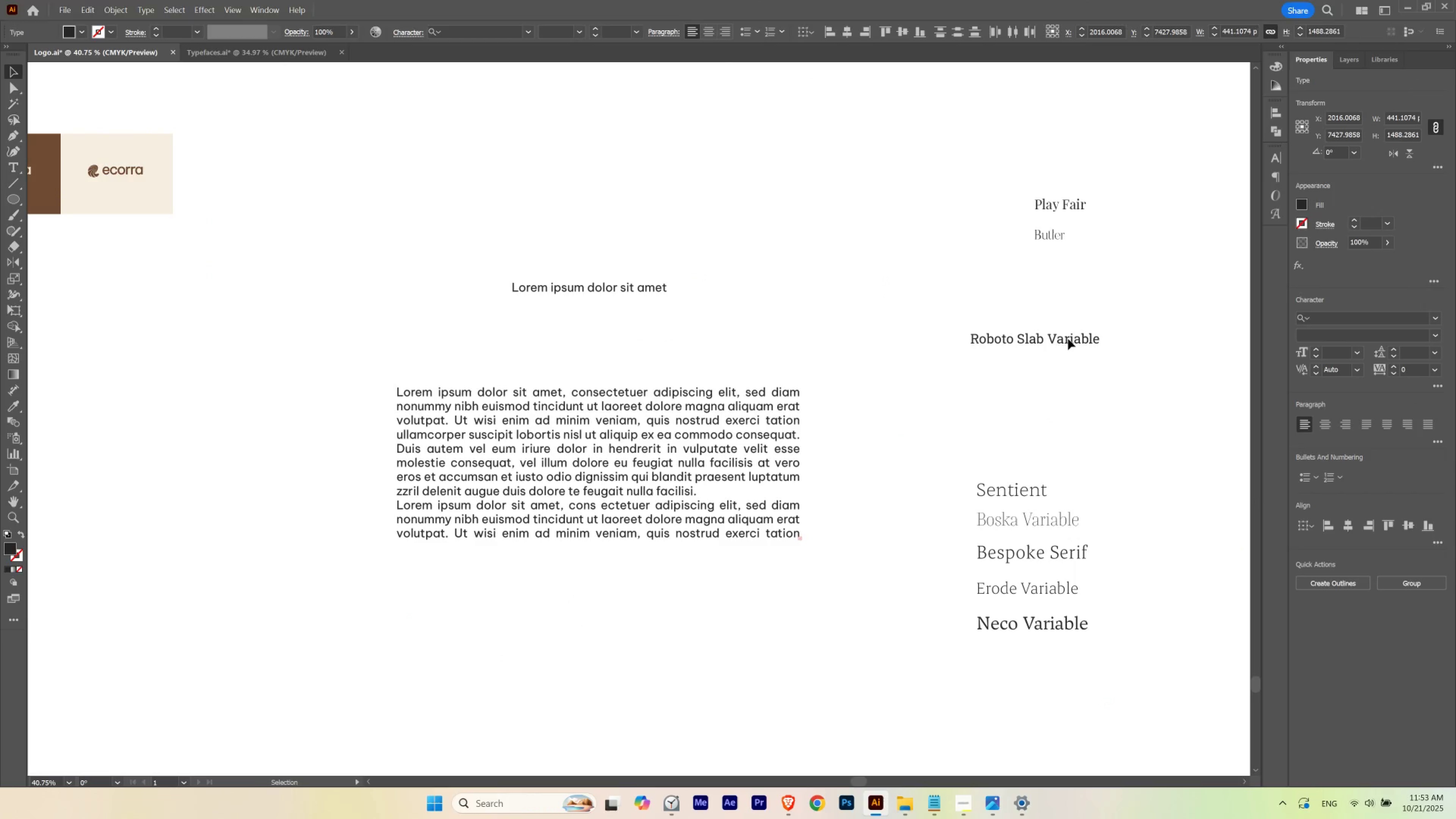 
left_click_drag(start_coordinate=[721, 304], to_coordinate=[715, 310])
 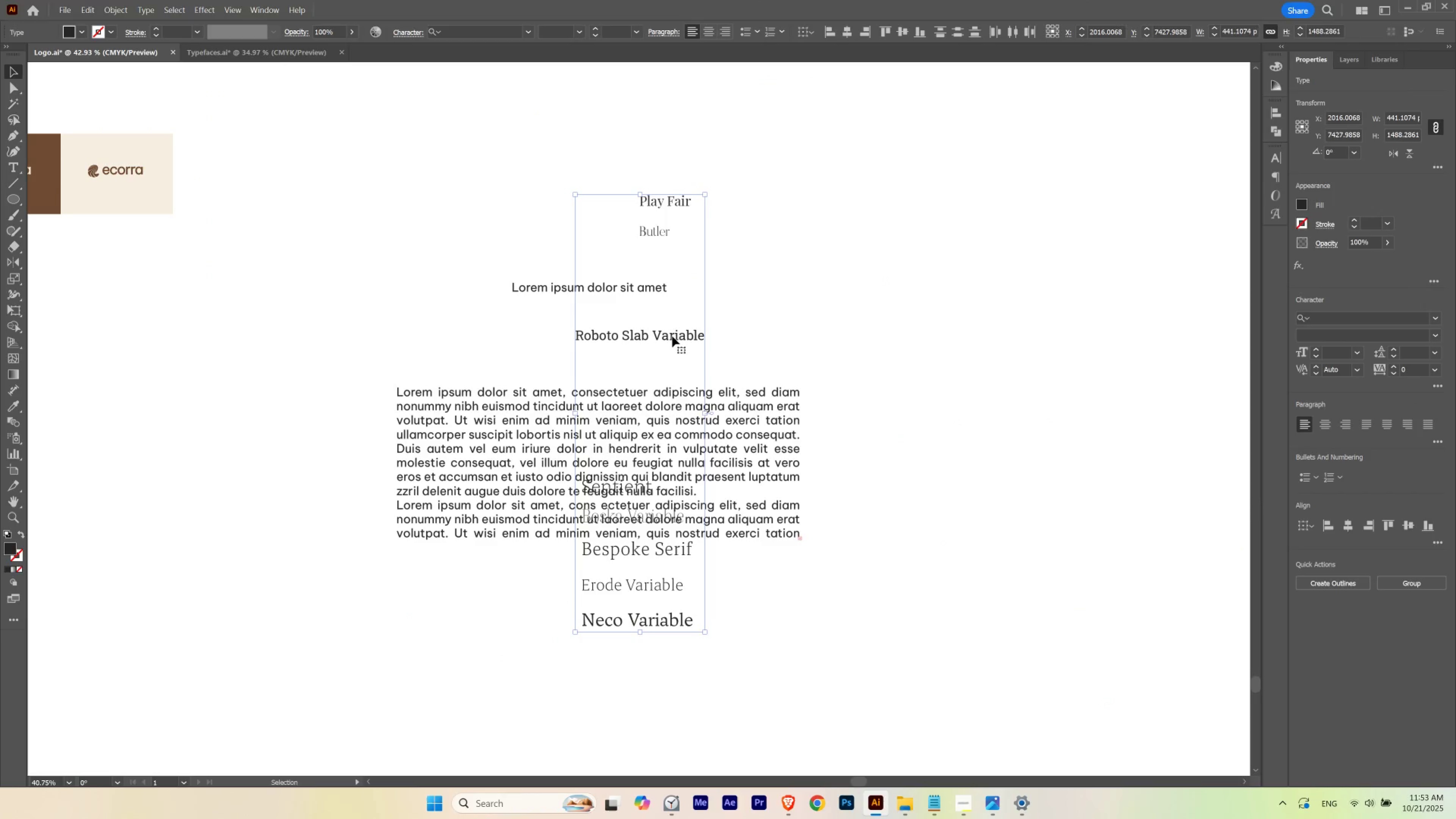 
left_click_drag(start_coordinate=[672, 335], to_coordinate=[1047, 332])
 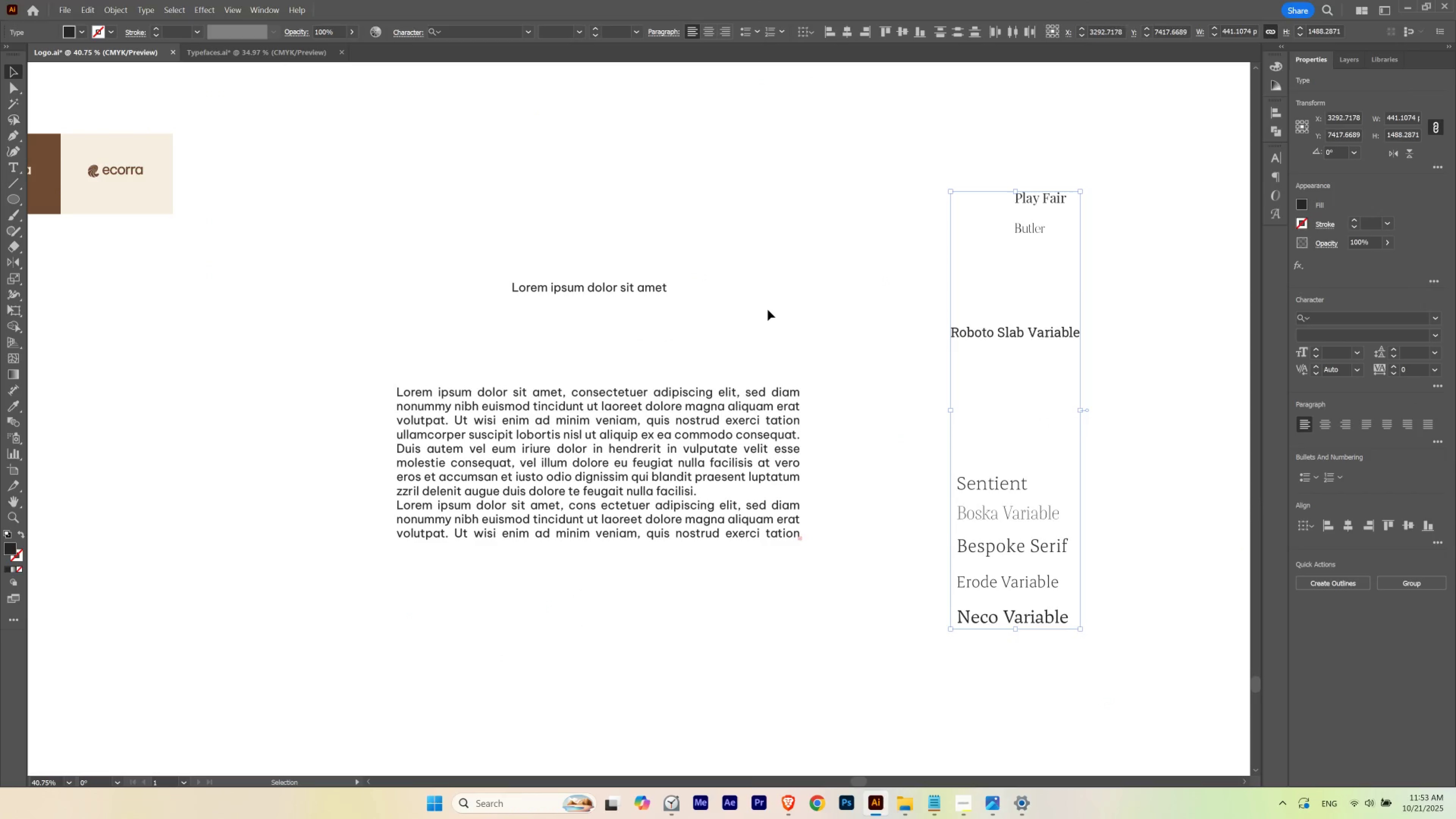 
left_click([768, 310])
 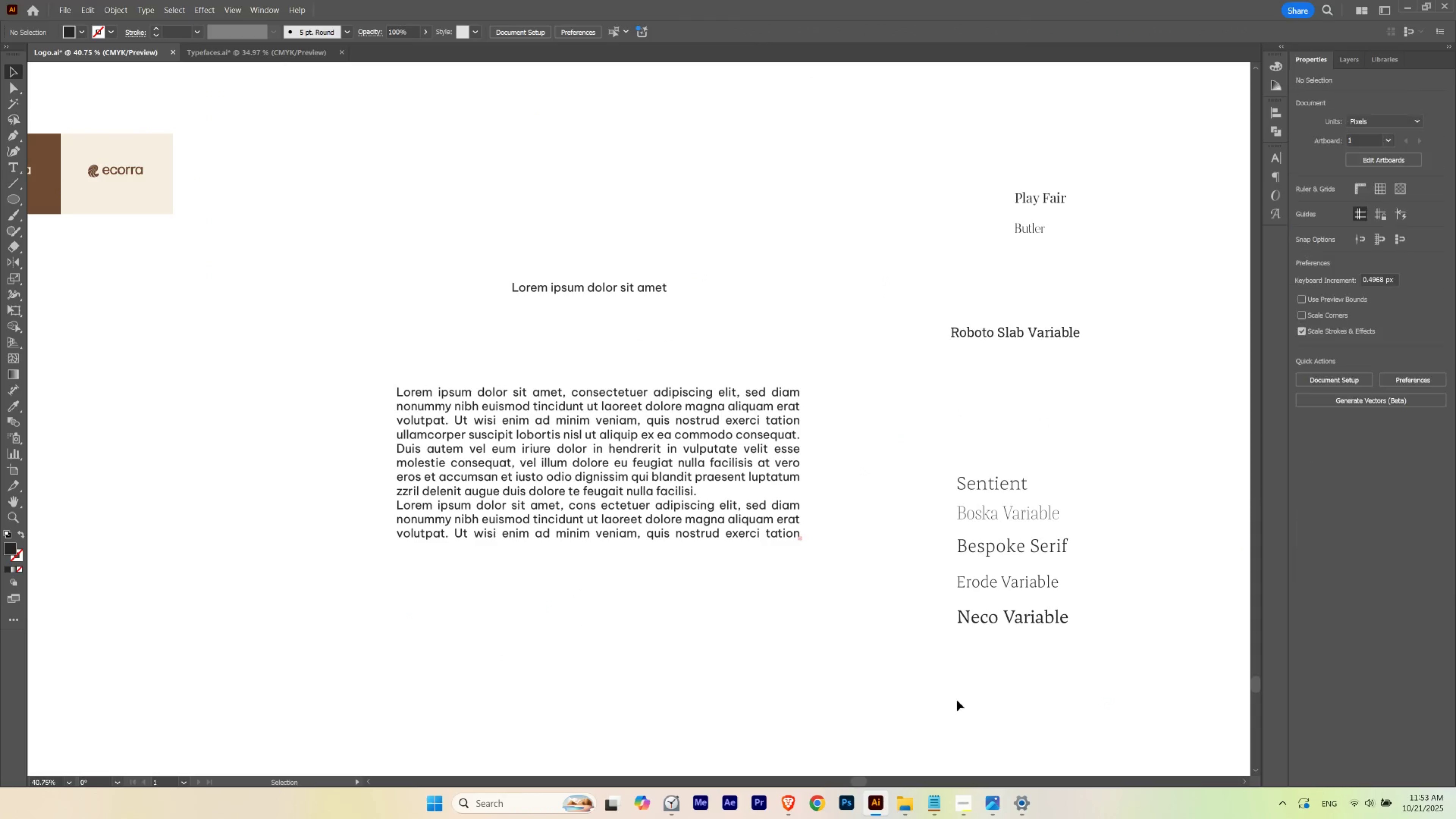 
left_click_drag(start_coordinate=[951, 697], to_coordinate=[1046, 438])
 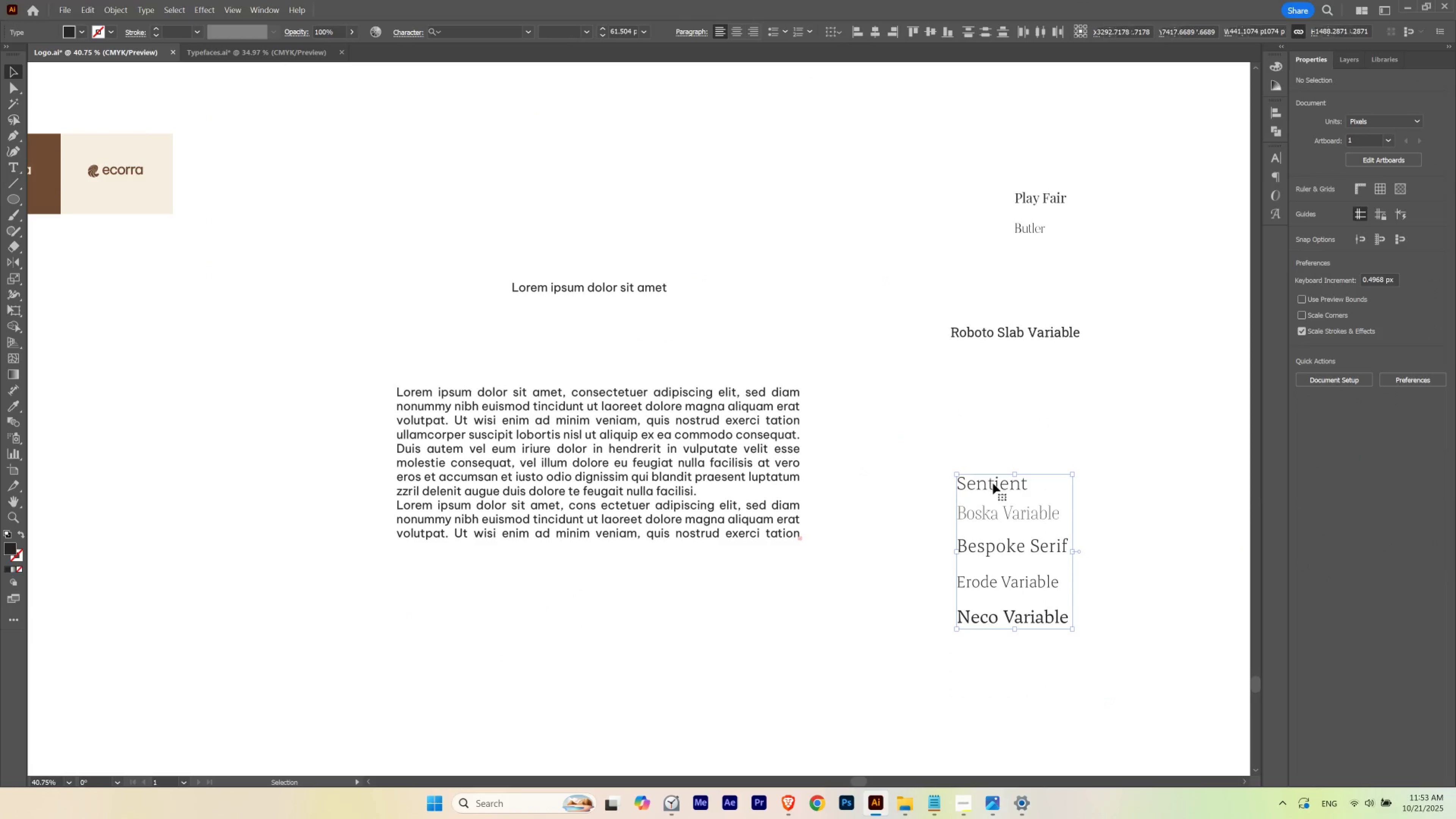 
left_click_drag(start_coordinate=[993, 483], to_coordinate=[979, 384])
 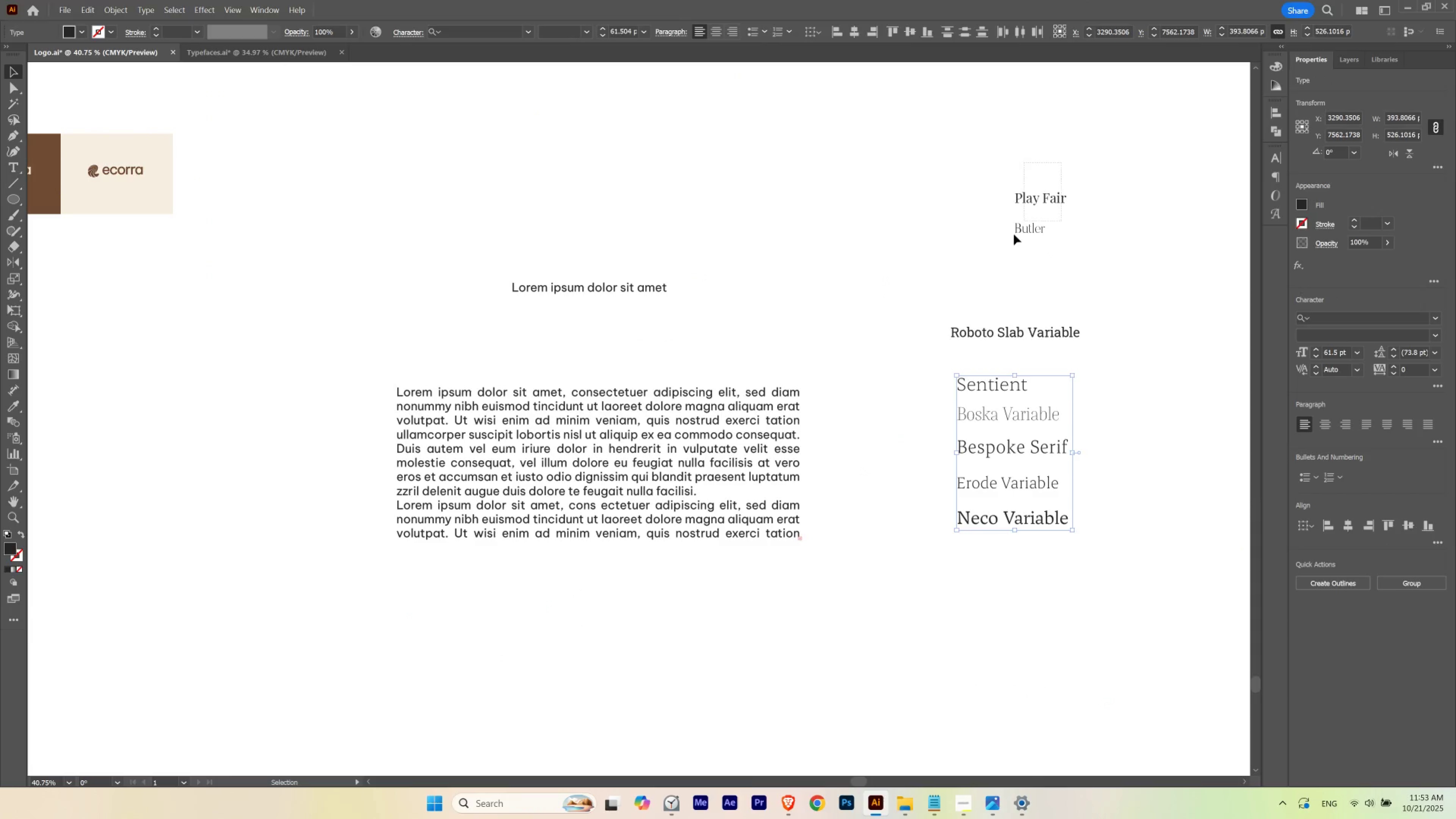 
hold_key(key=ShiftLeft, duration=0.91)
 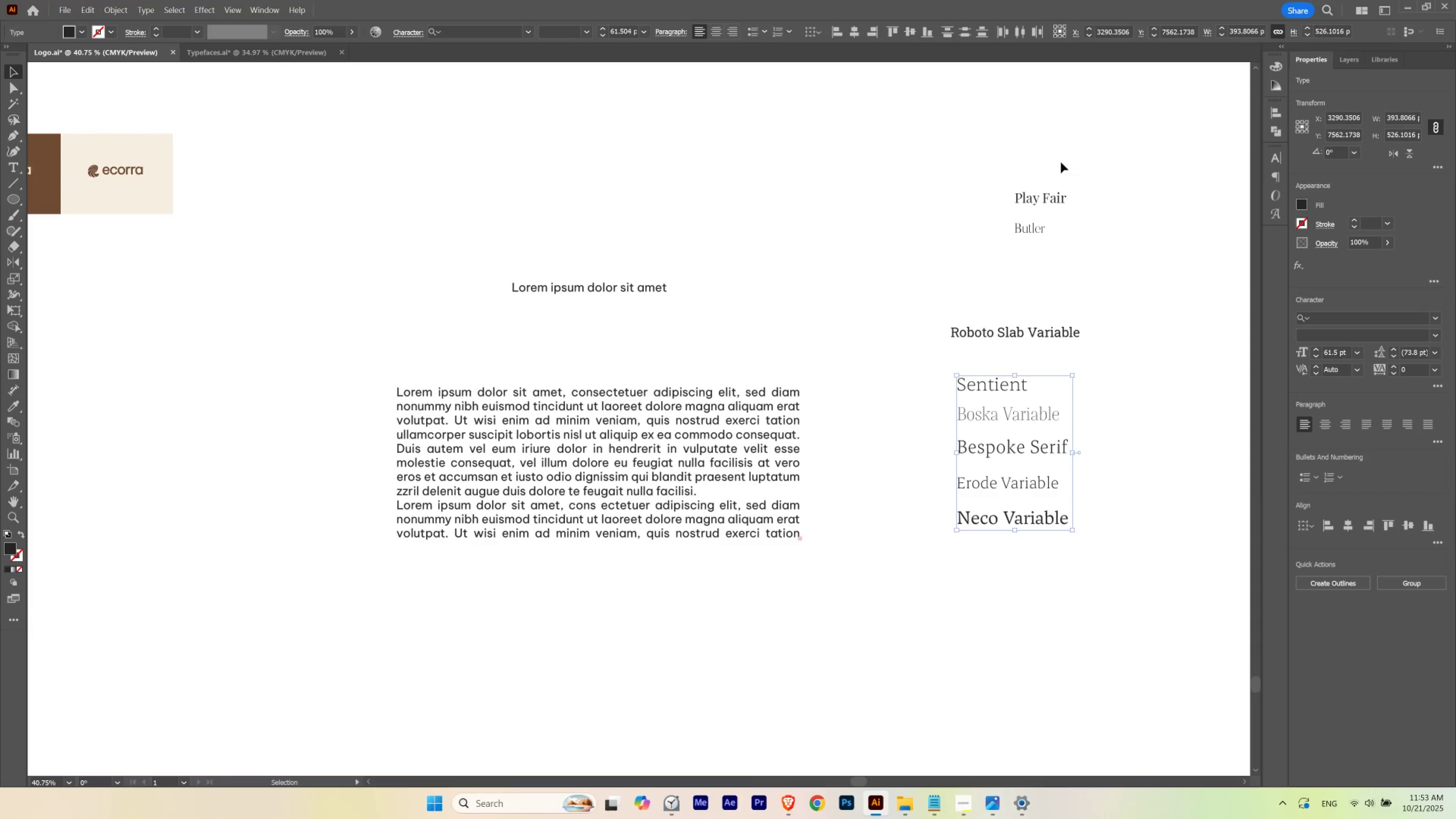 
left_click_drag(start_coordinate=[1061, 162], to_coordinate=[999, 253])
 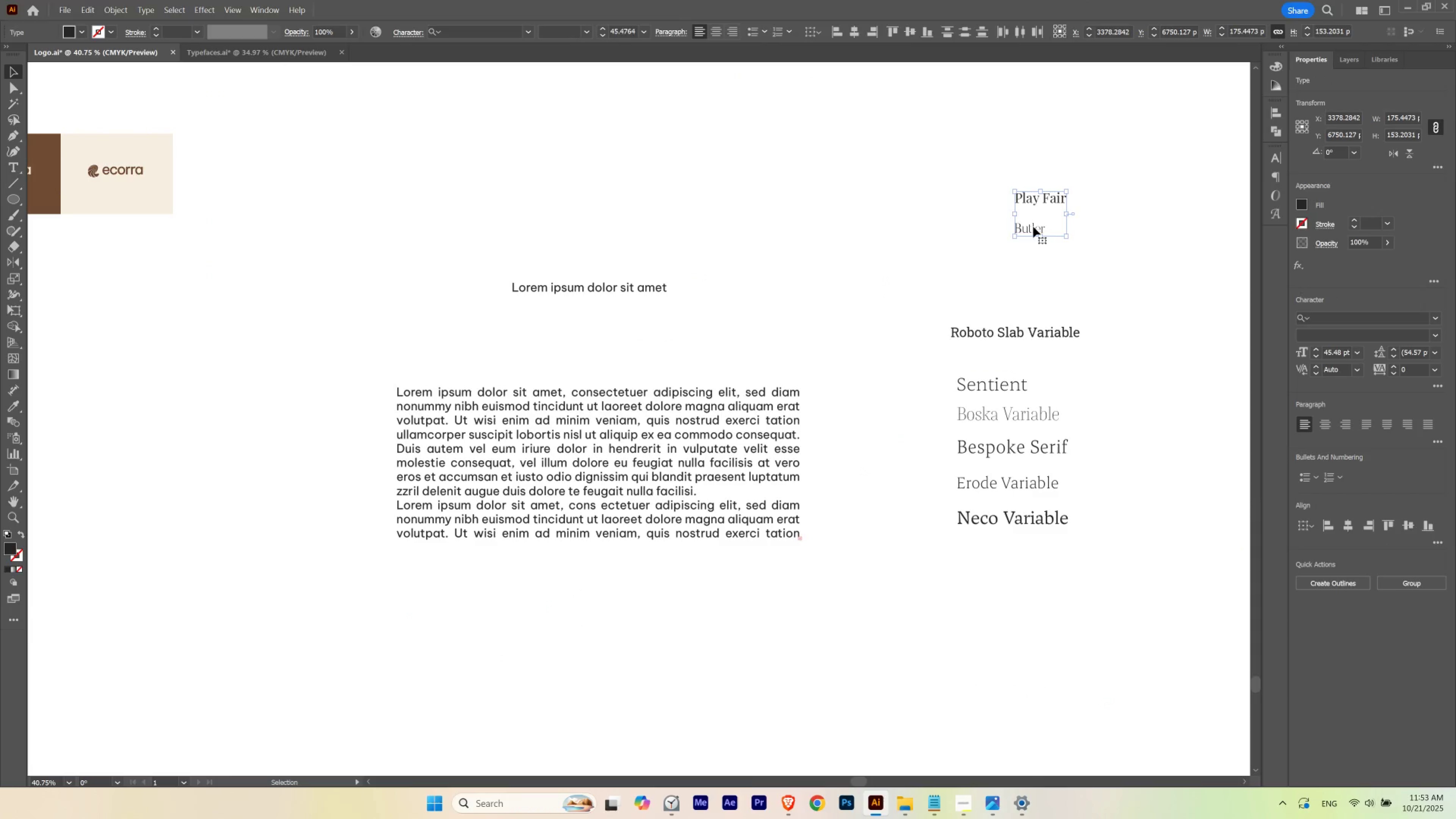 
left_click_drag(start_coordinate=[1033, 227], to_coordinate=[973, 294])
 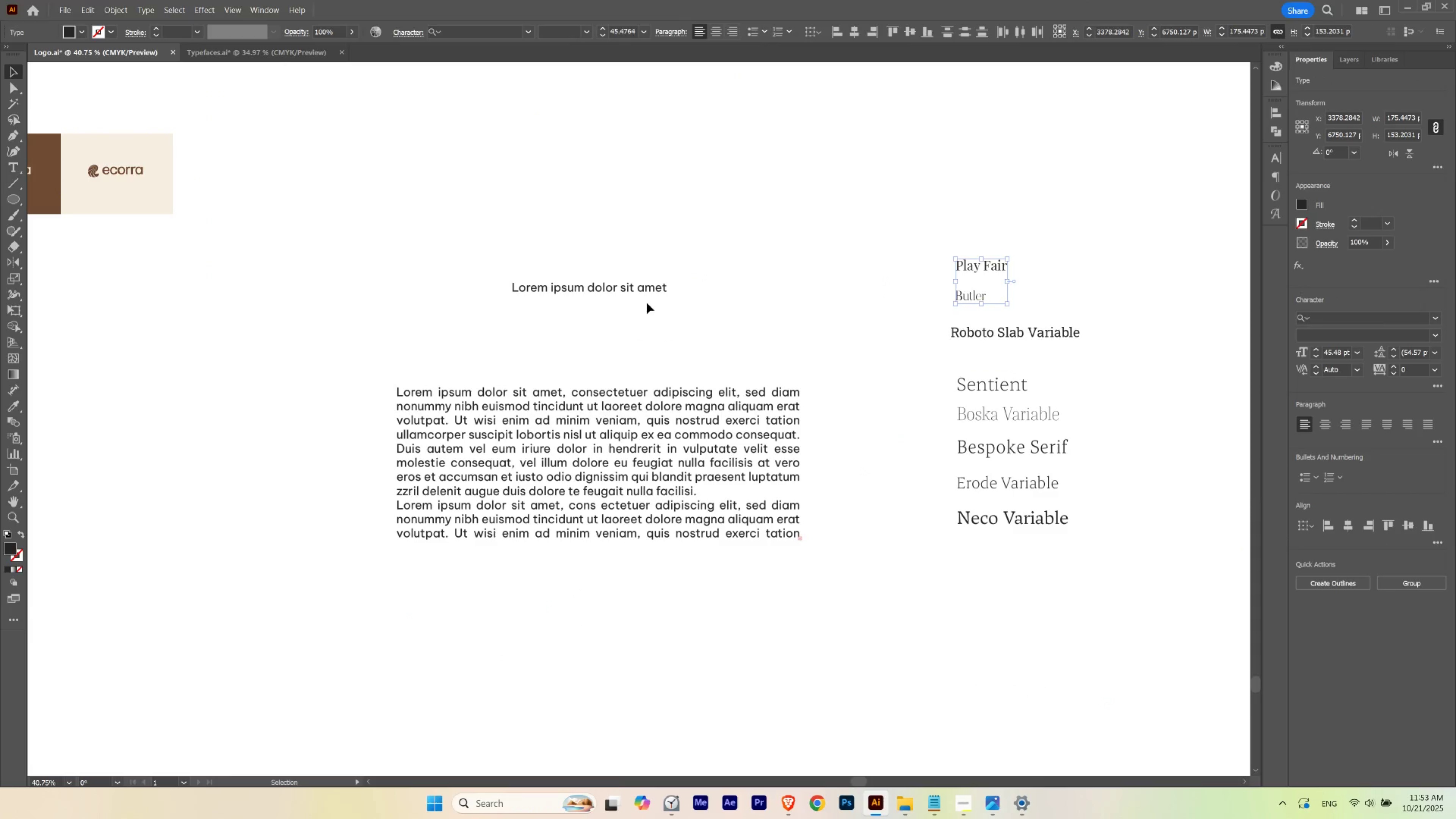 
left_click([647, 303])
 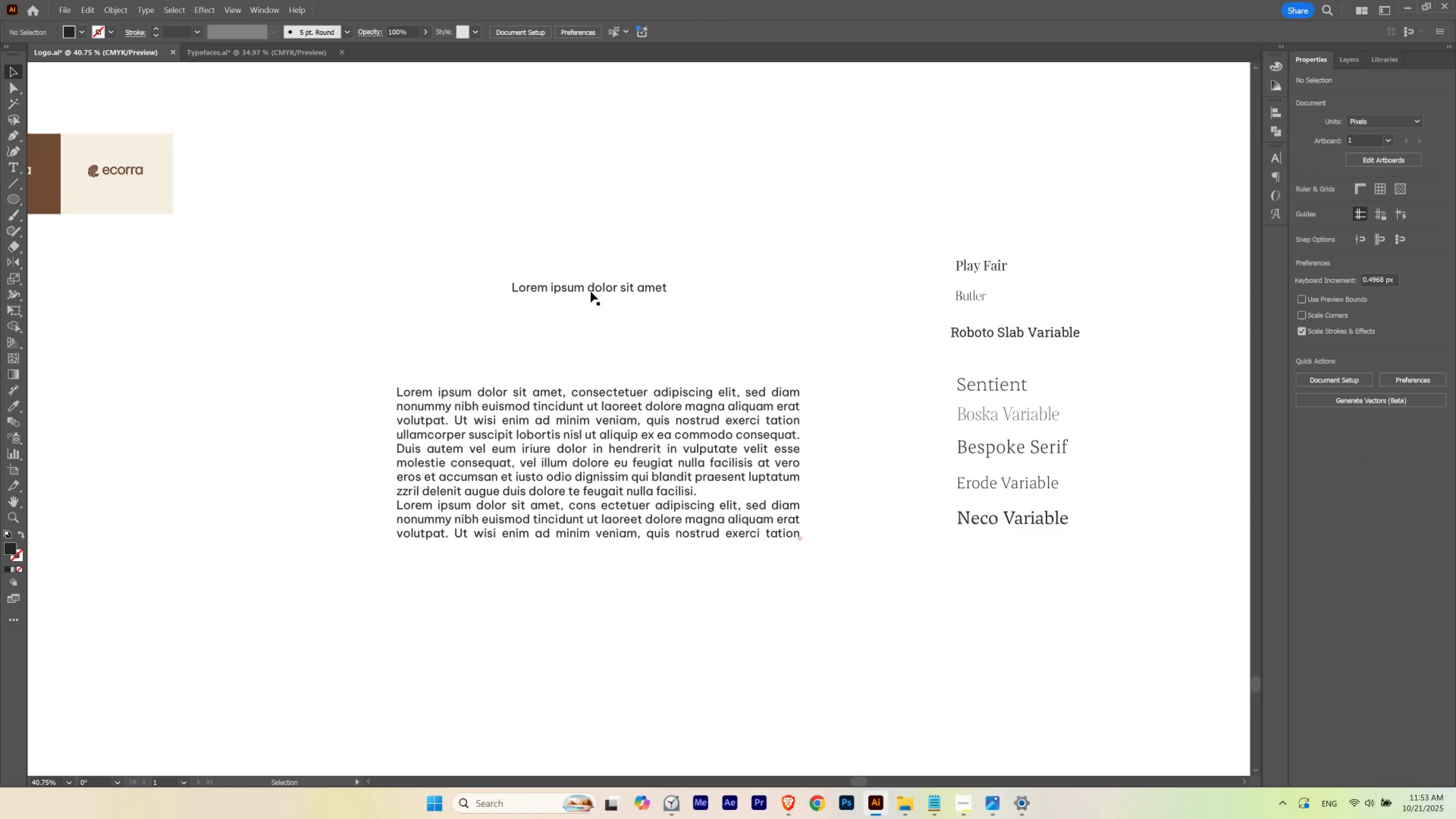 
left_click_drag(start_coordinate=[590, 290], to_coordinate=[480, 366])
 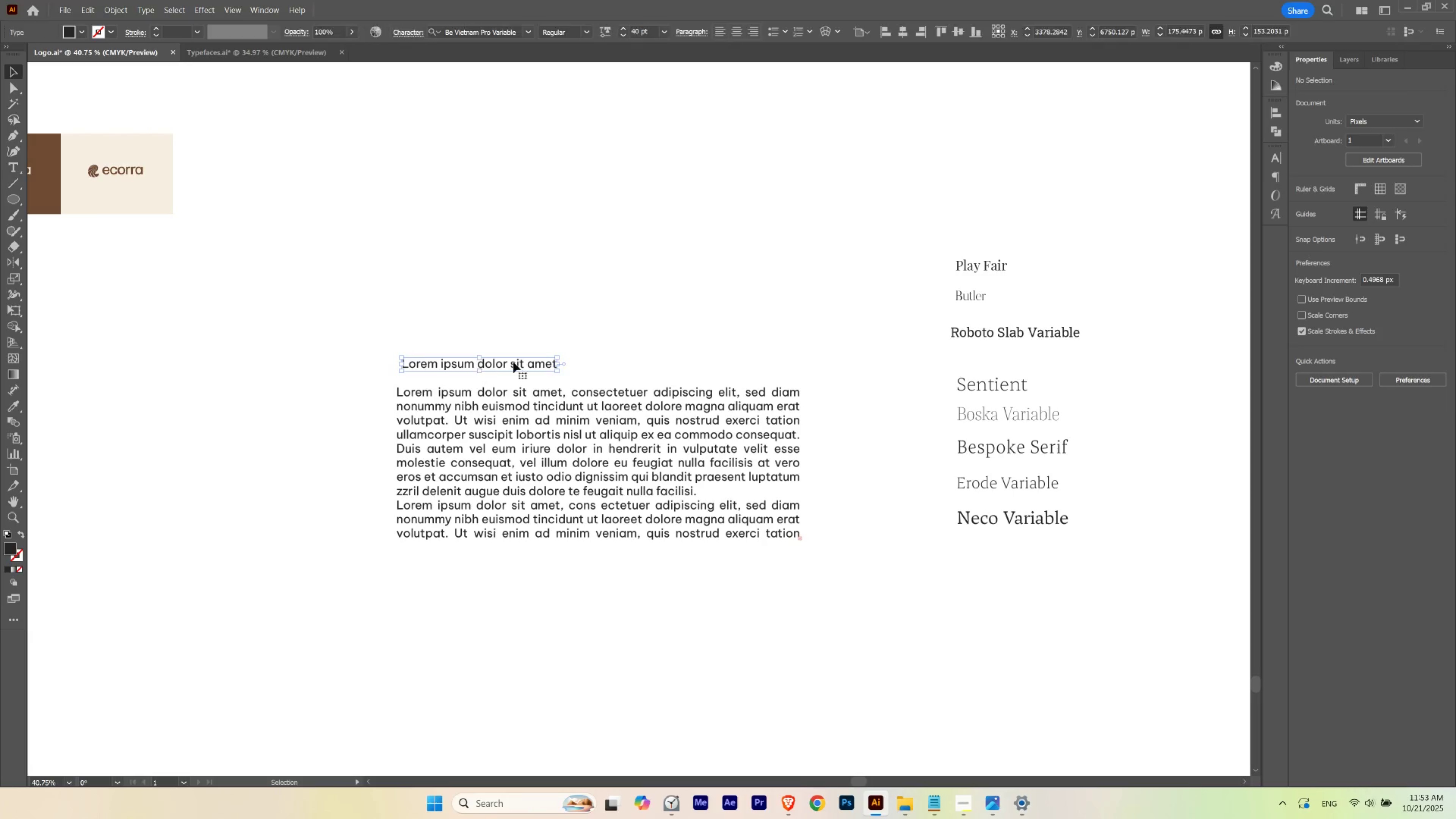 
hold_key(key=ShiftLeft, duration=1.54)
left_click_drag(start_coordinate=[557, 355], to_coordinate=[688, 300])
 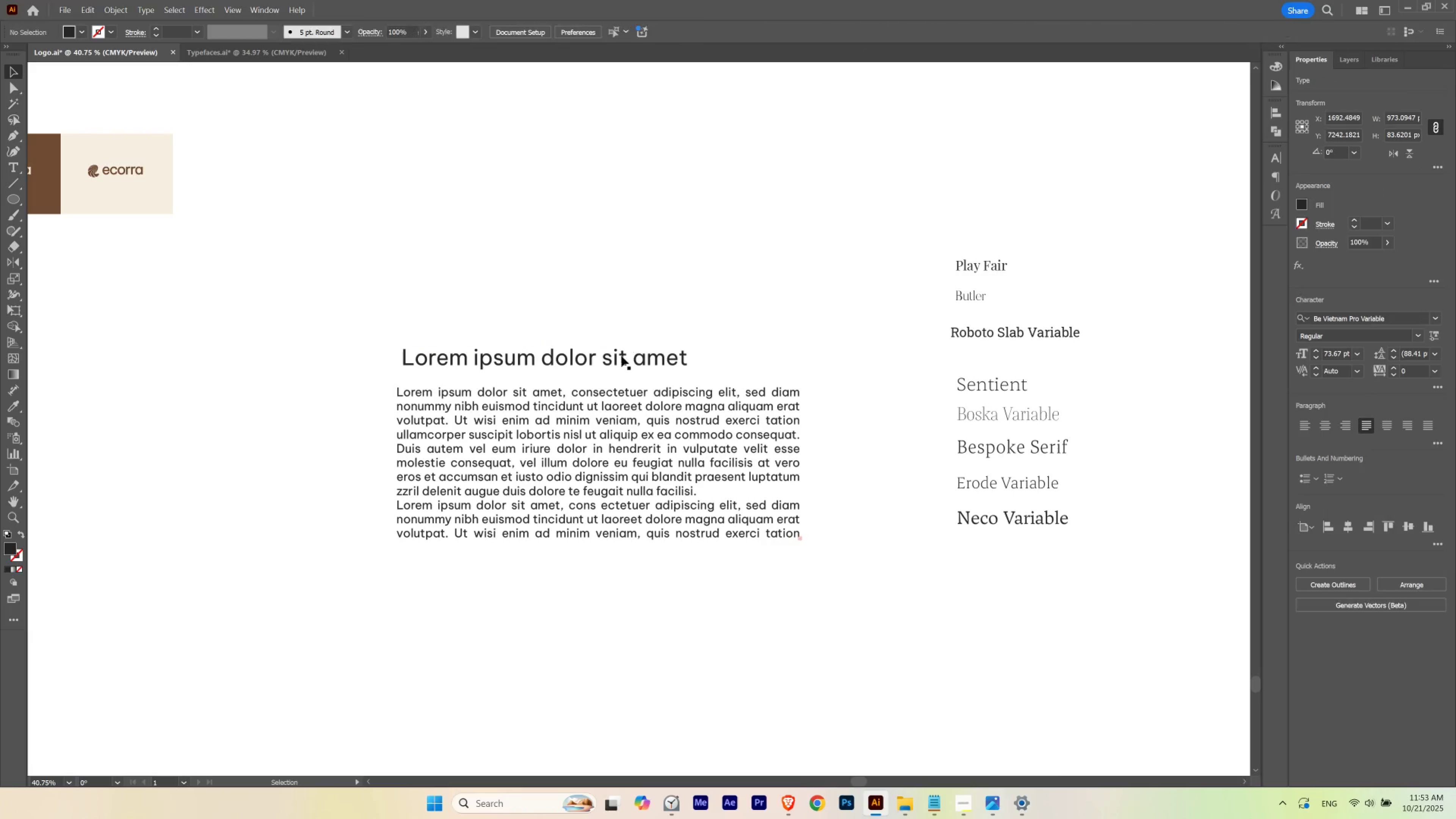 
hold_key(key=ShiftLeft, duration=1.52)
 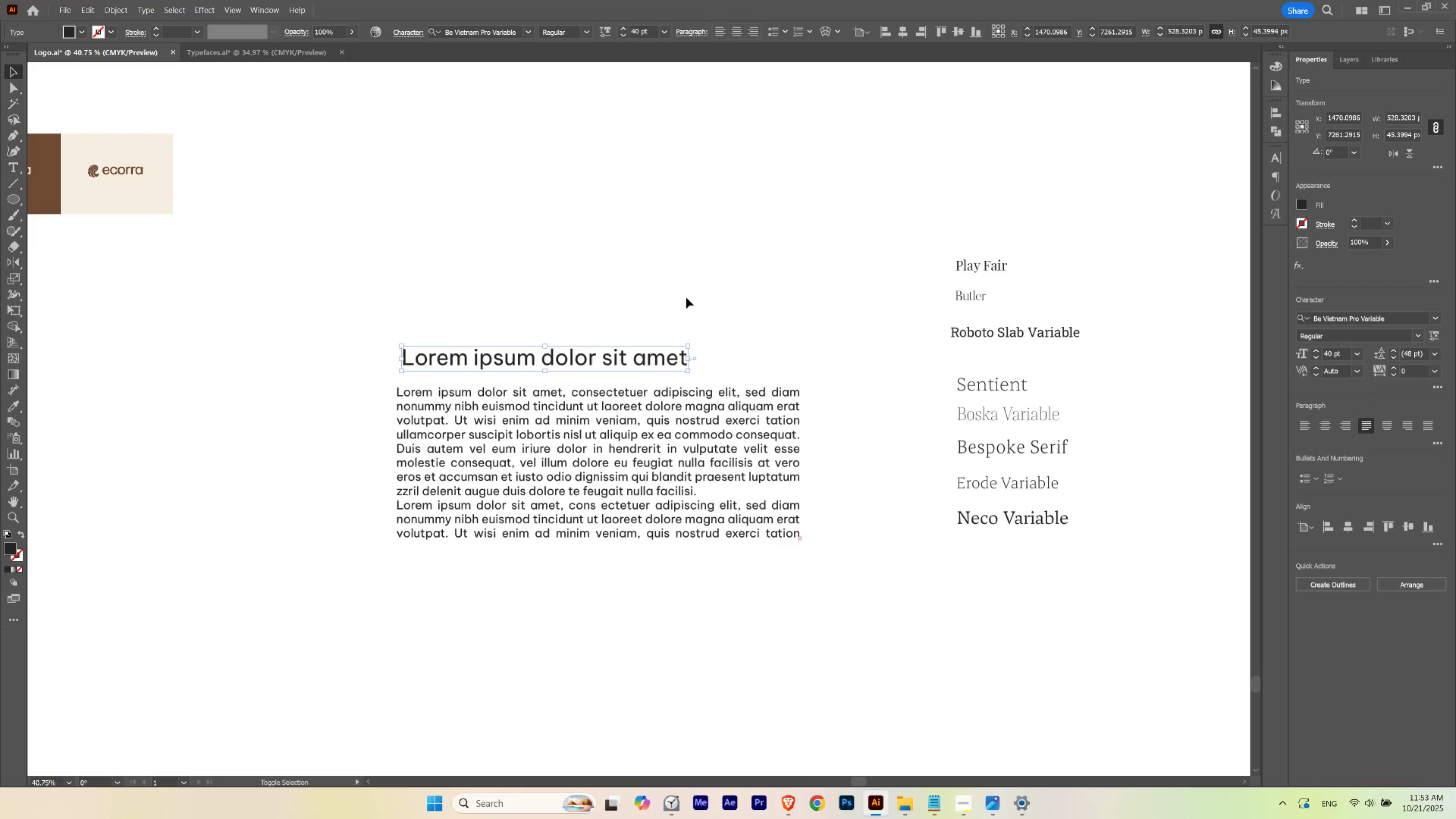 
hold_key(key=ShiftLeft, duration=0.6)
 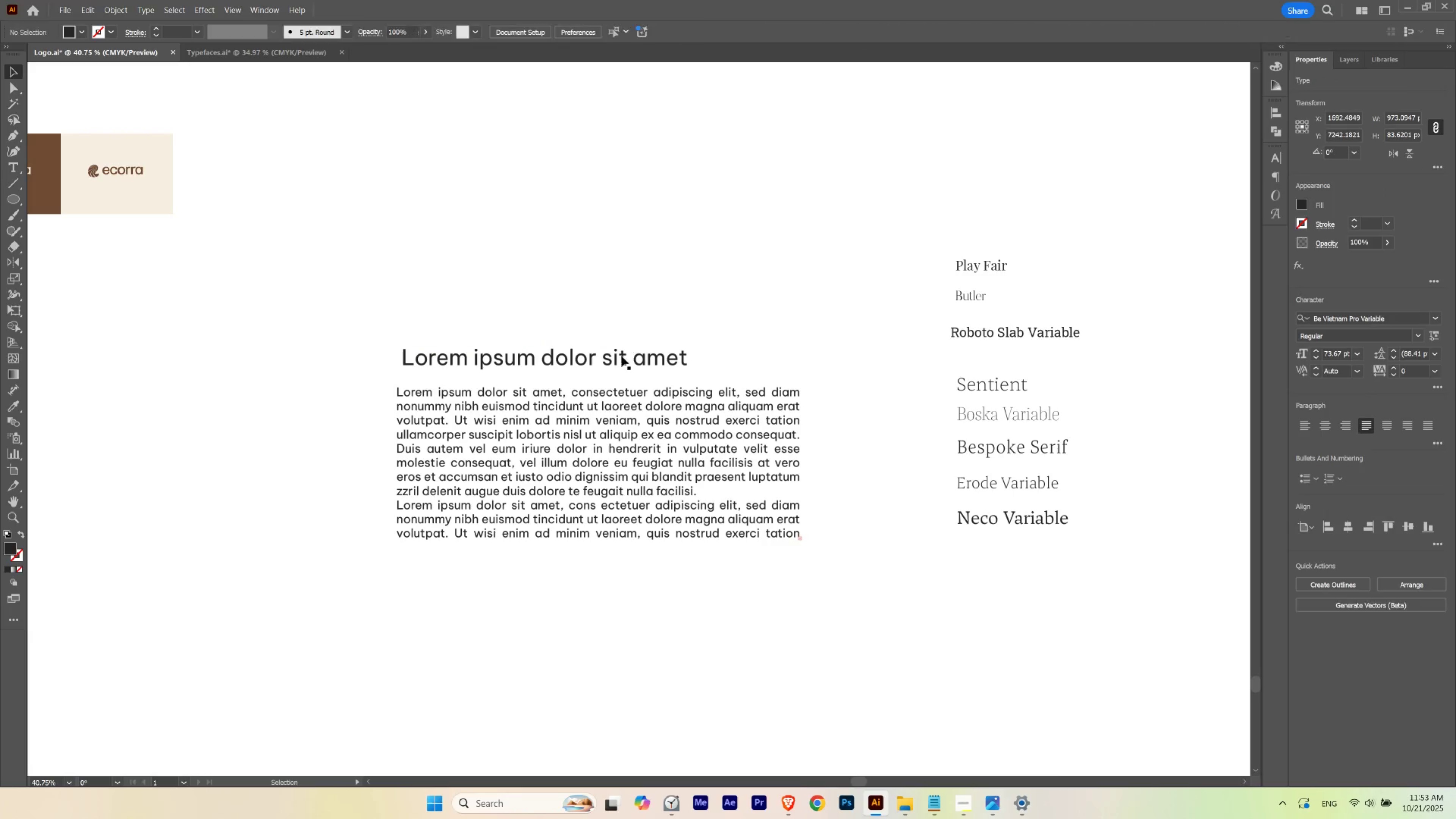 
double_click([621, 356])
 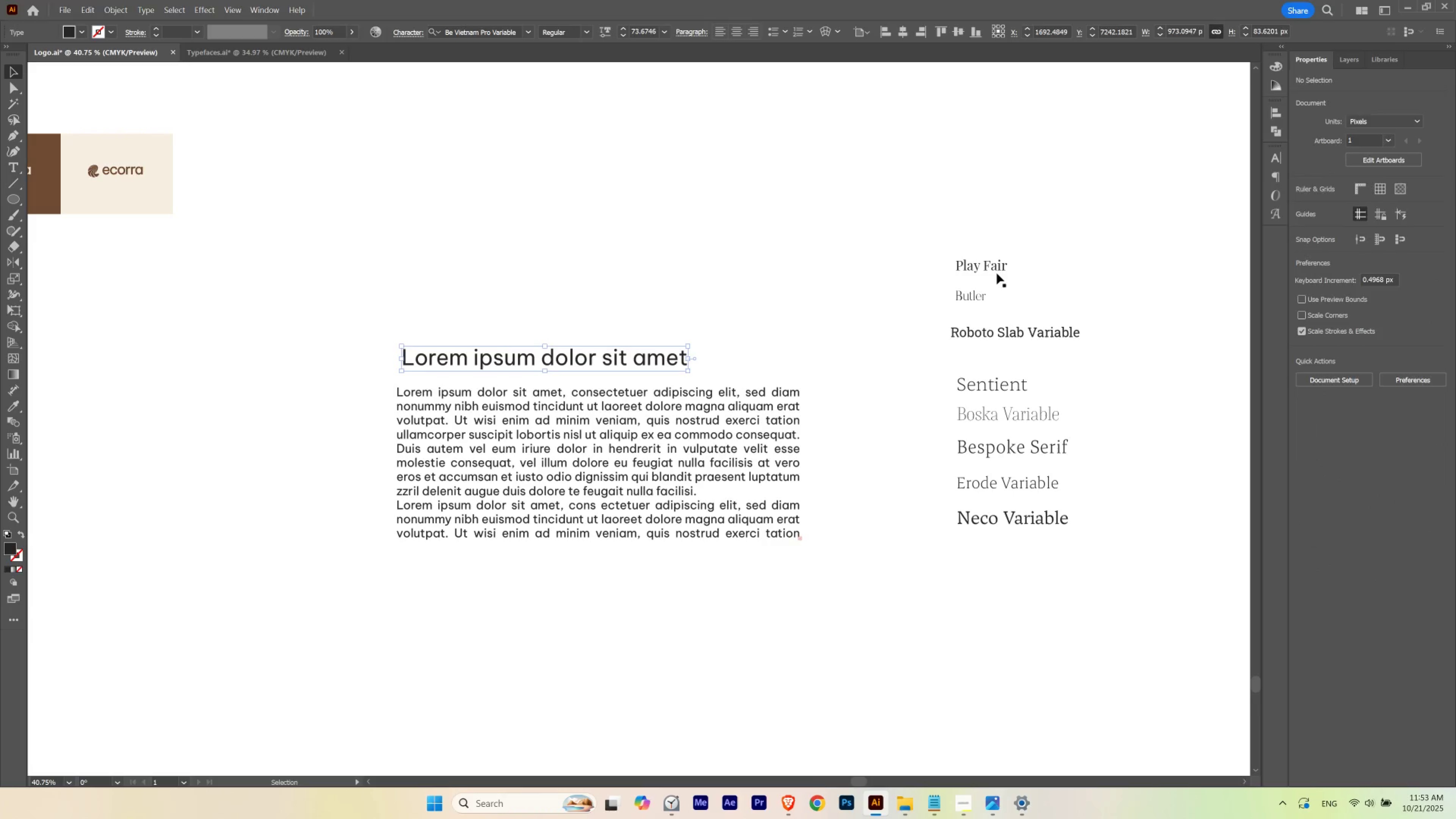 
key(I)
 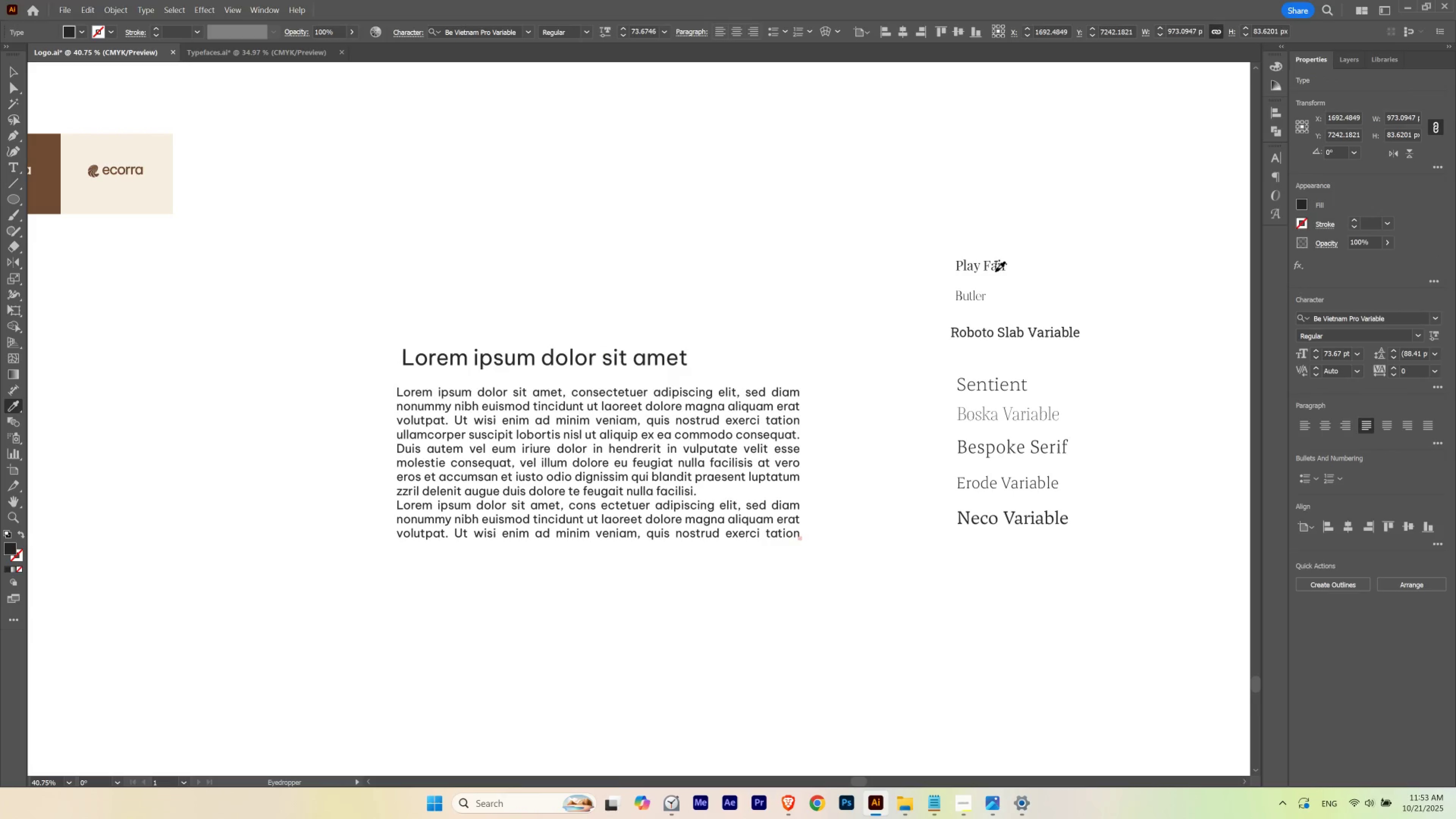 
left_click([995, 271])
 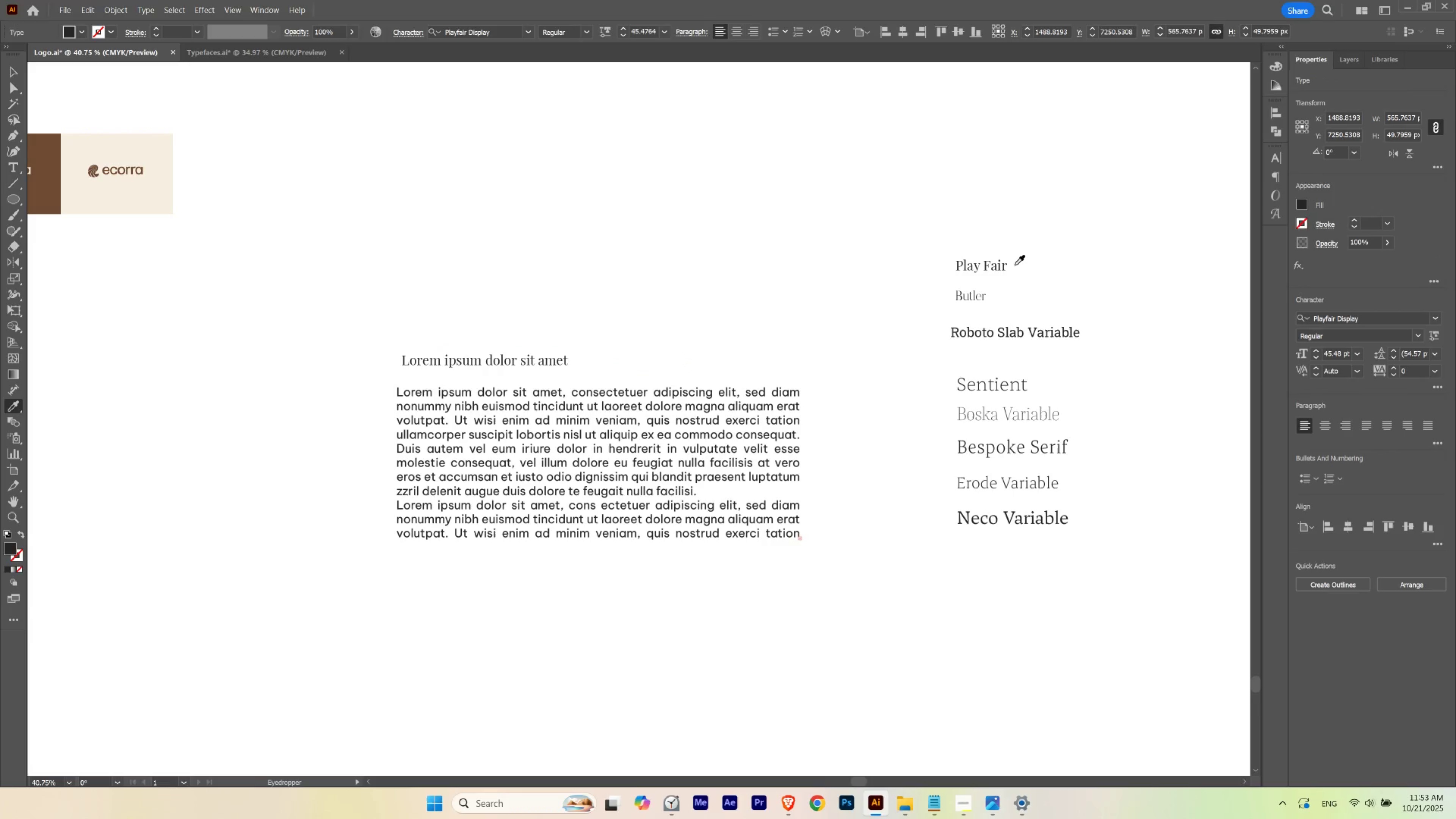 
key(Control+Z)
 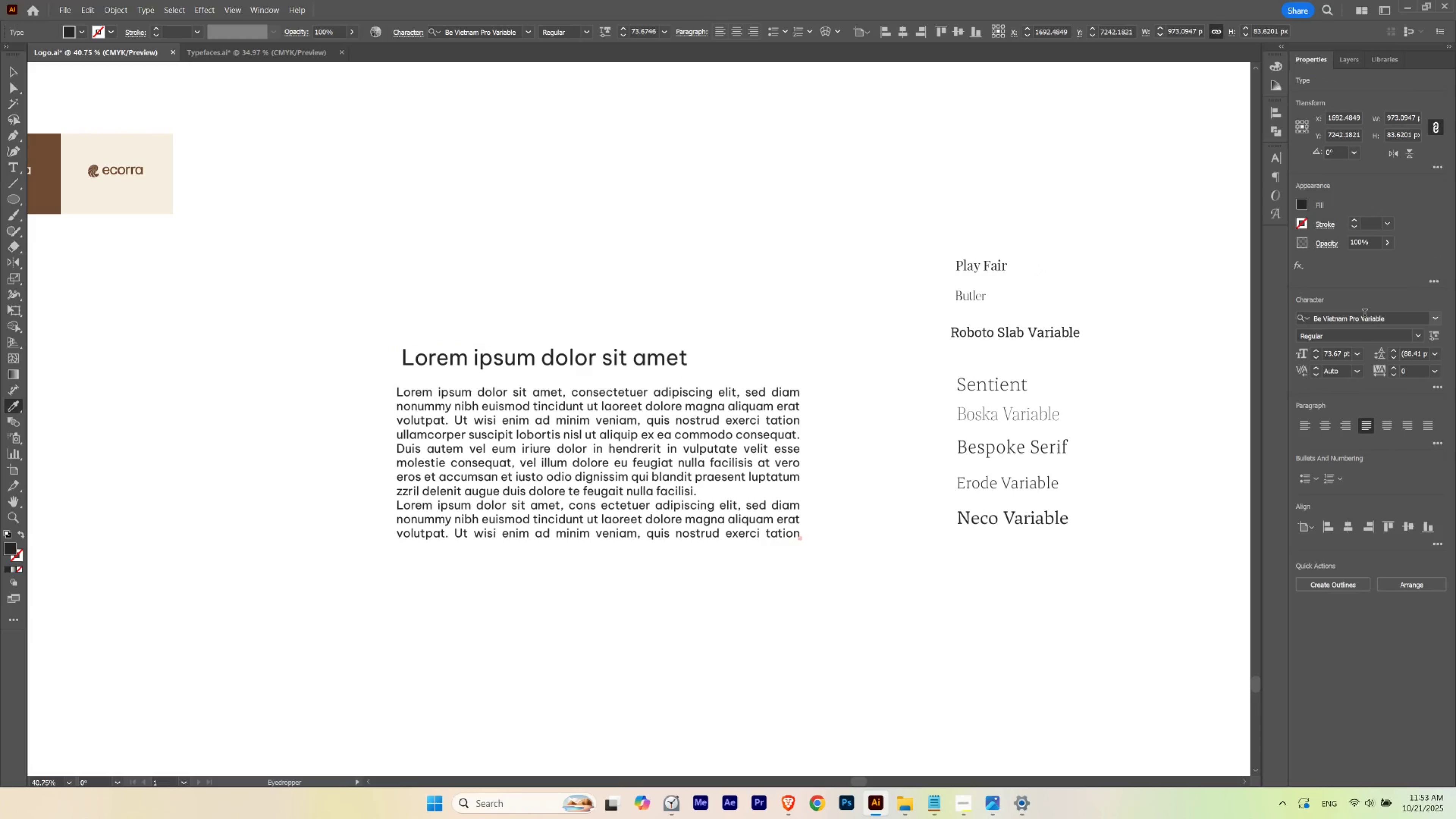 
left_click([1364, 315])
 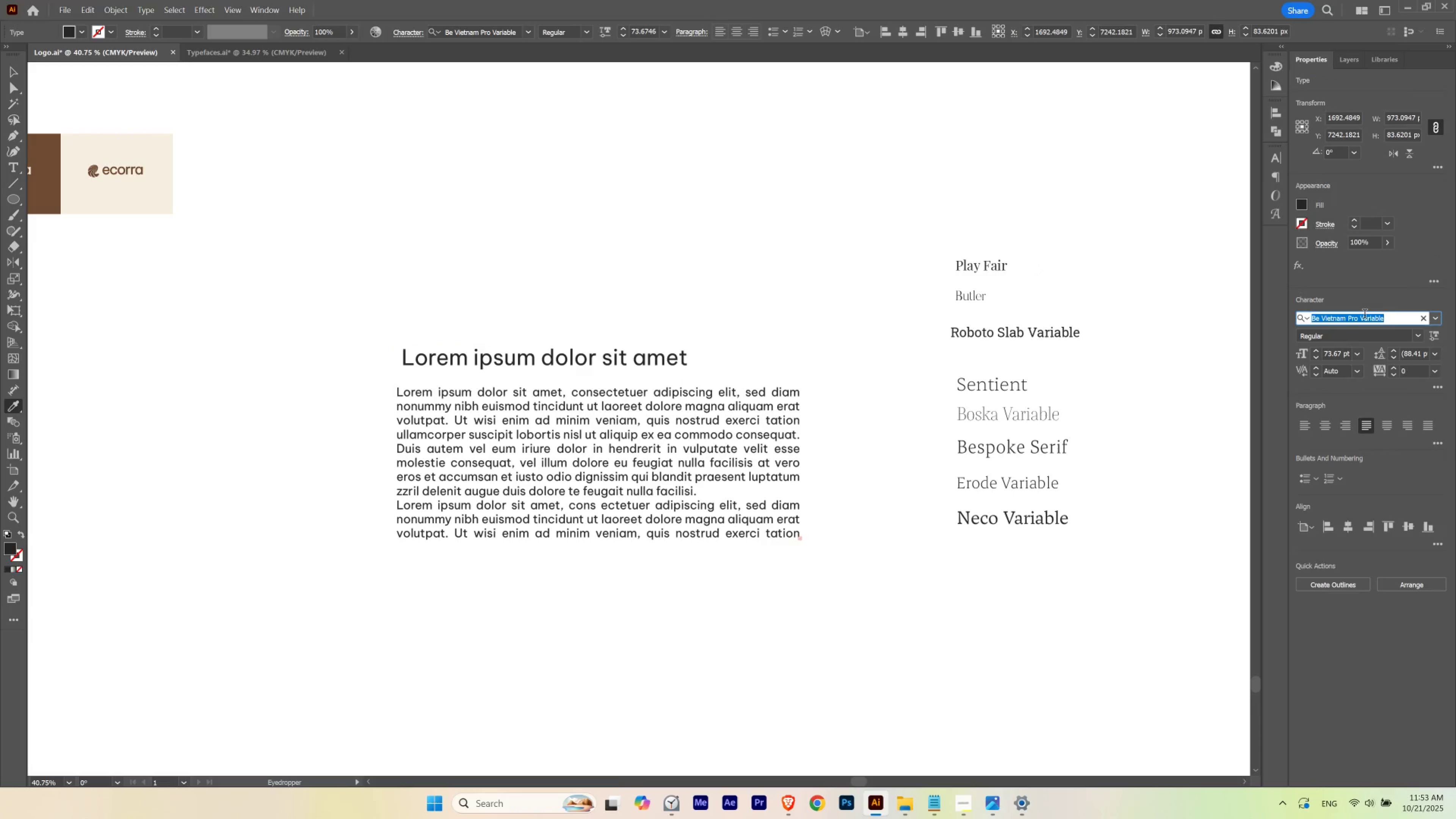 
type(play)
 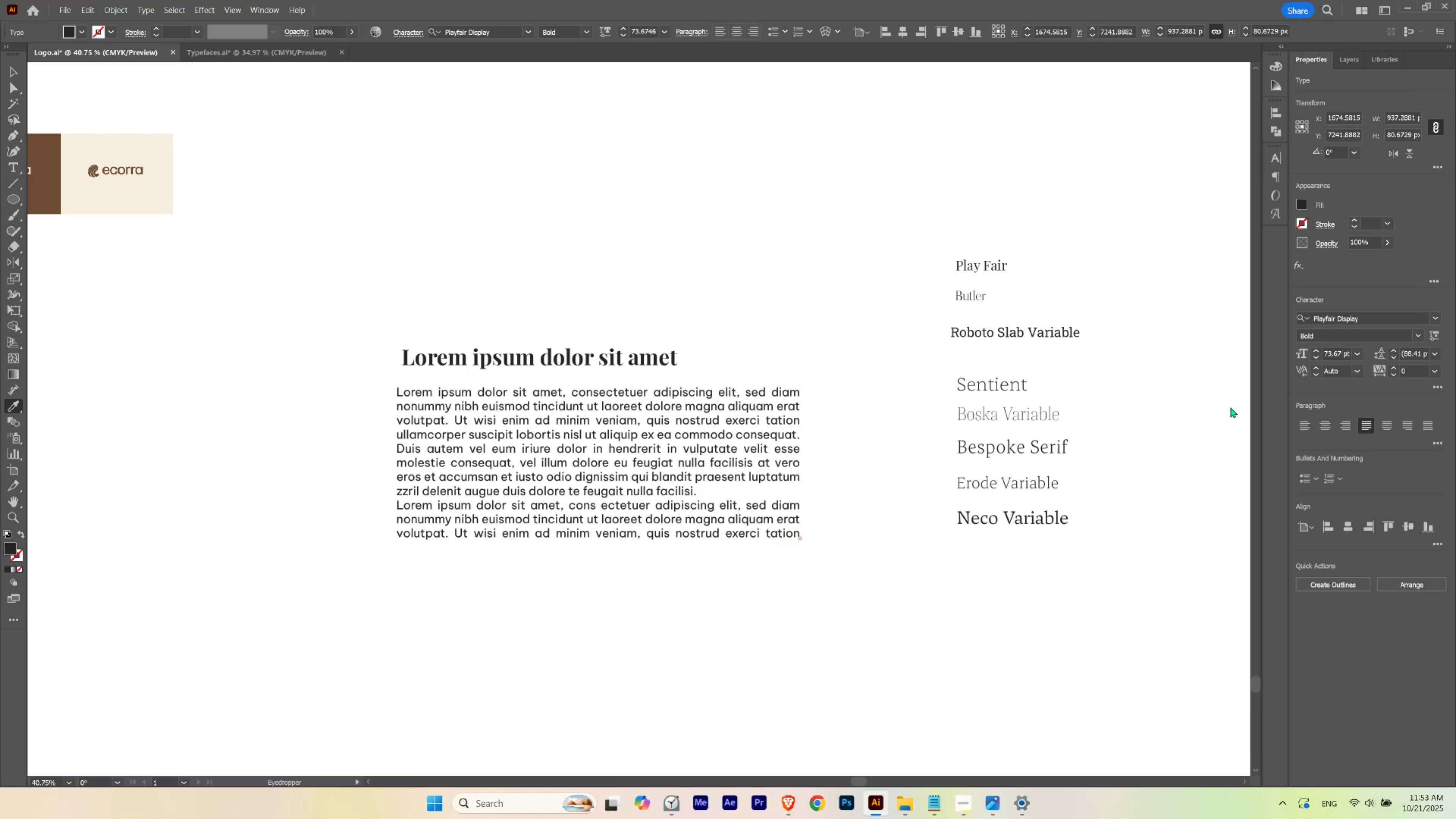 
key(V)
 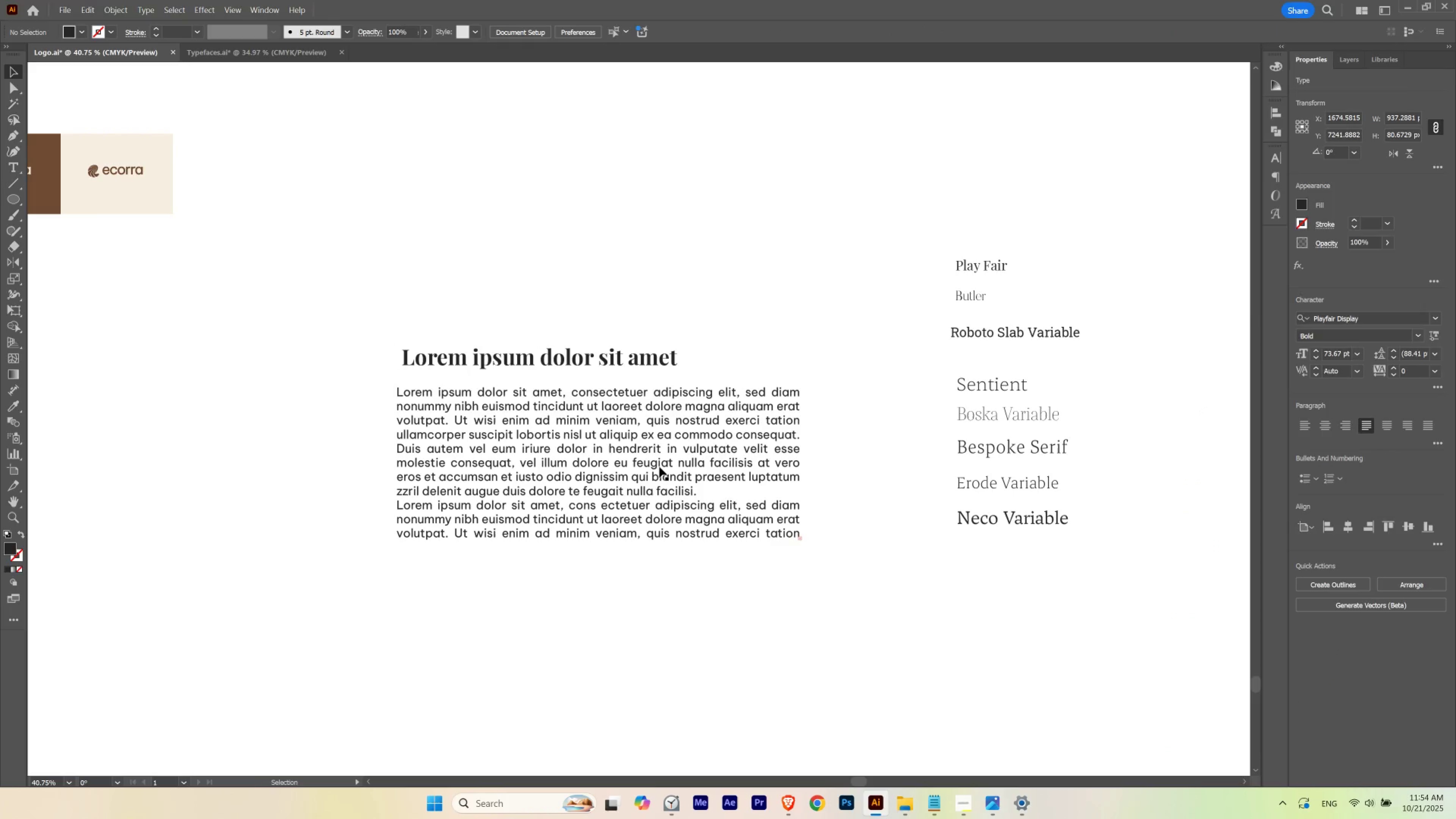 
hold_key(key=ControlLeft, duration=0.61)
 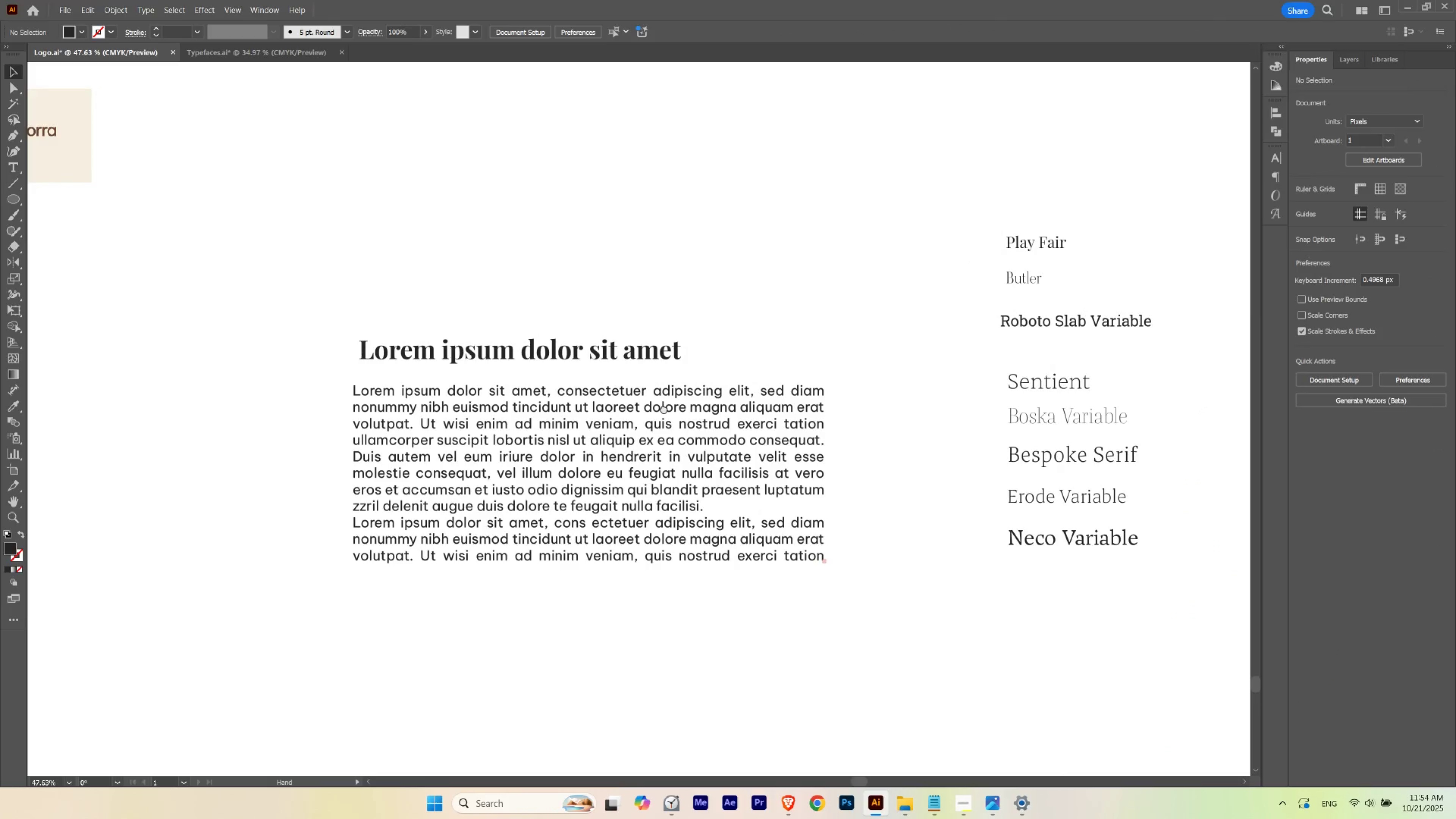 
hold_key(key=Space, duration=1.51)
 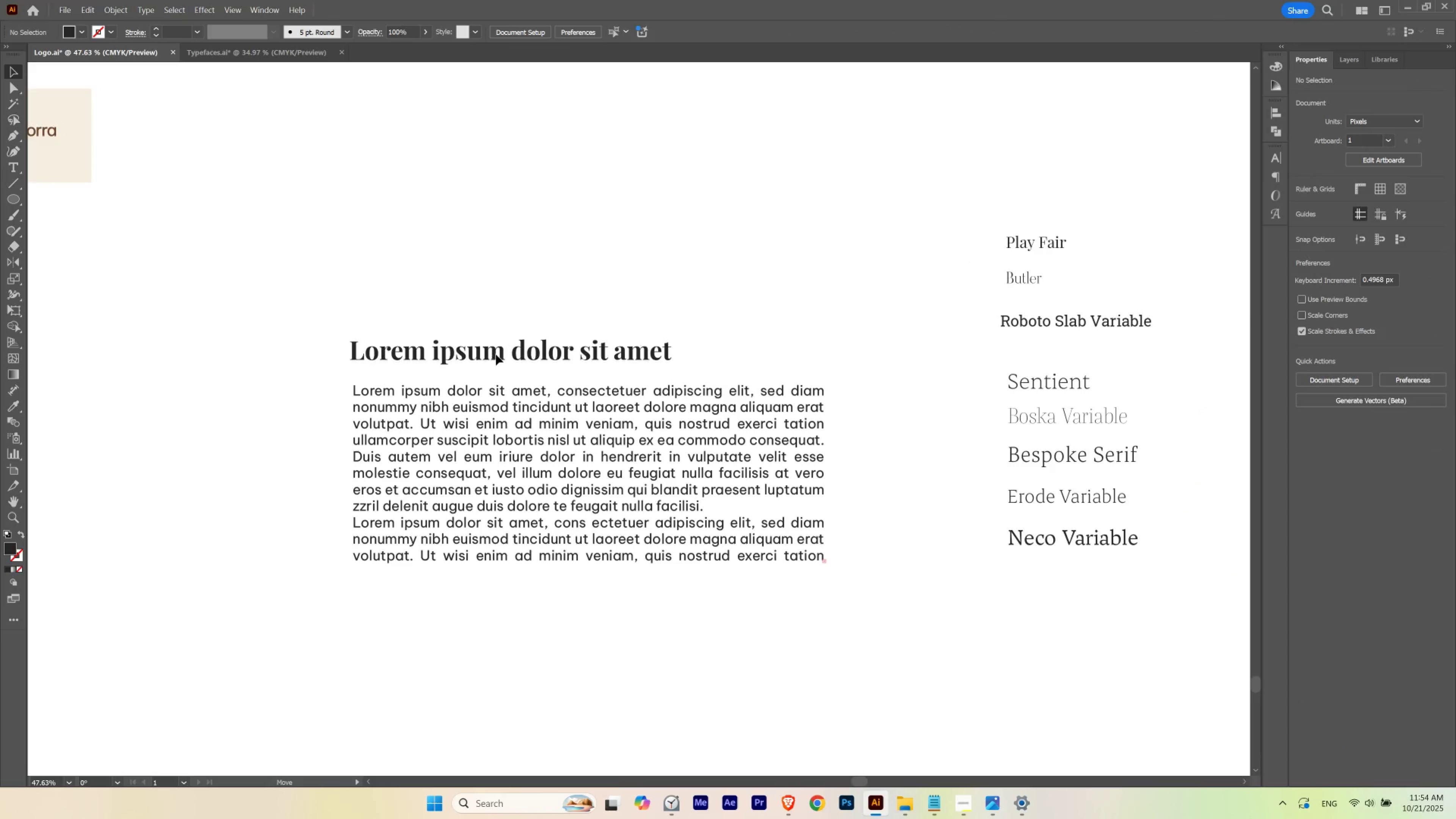 
left_click_drag(start_coordinate=[600, 404], to_coordinate=[618, 409])
 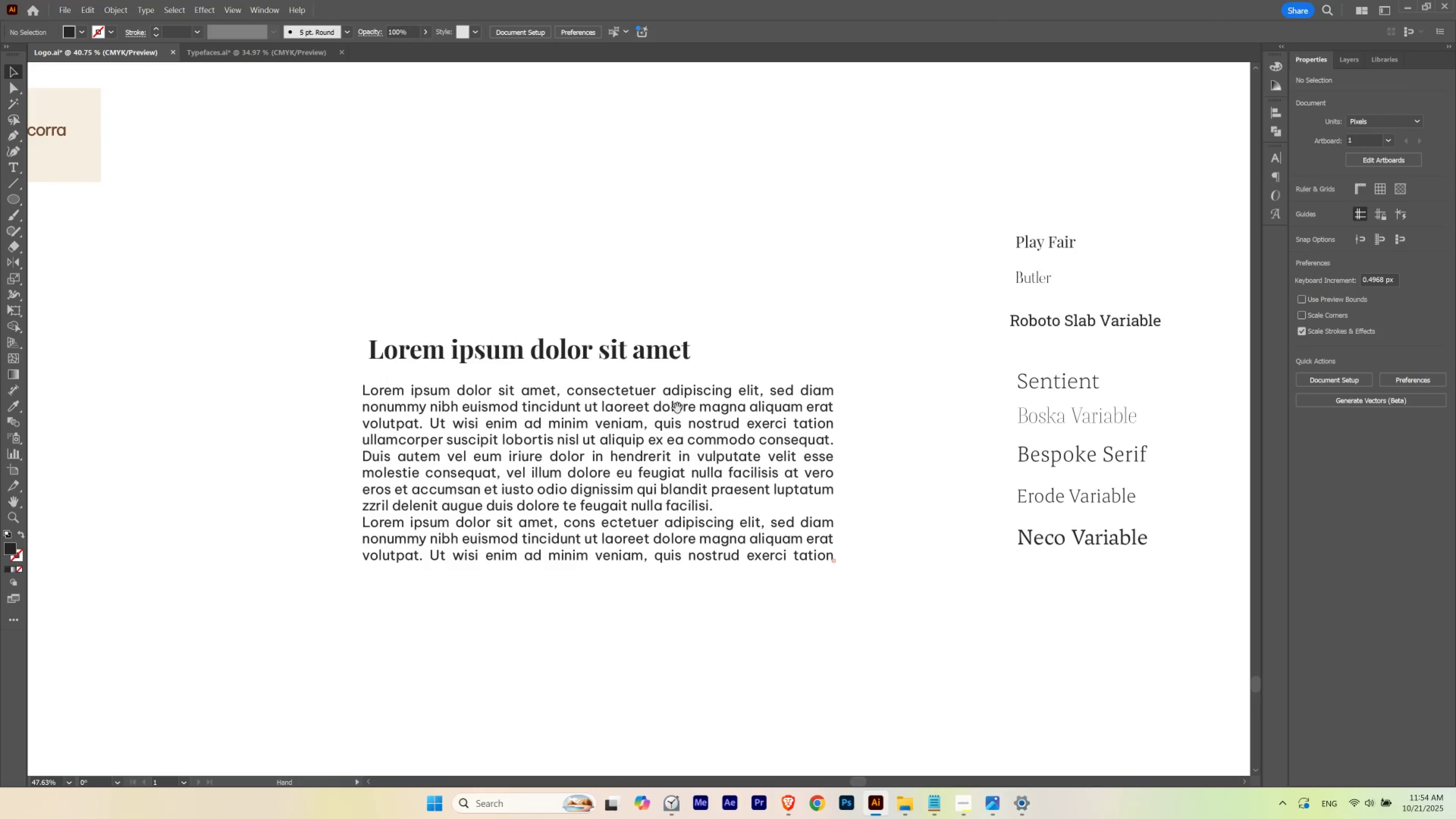 
left_click_drag(start_coordinate=[673, 408], to_coordinate=[664, 409])
 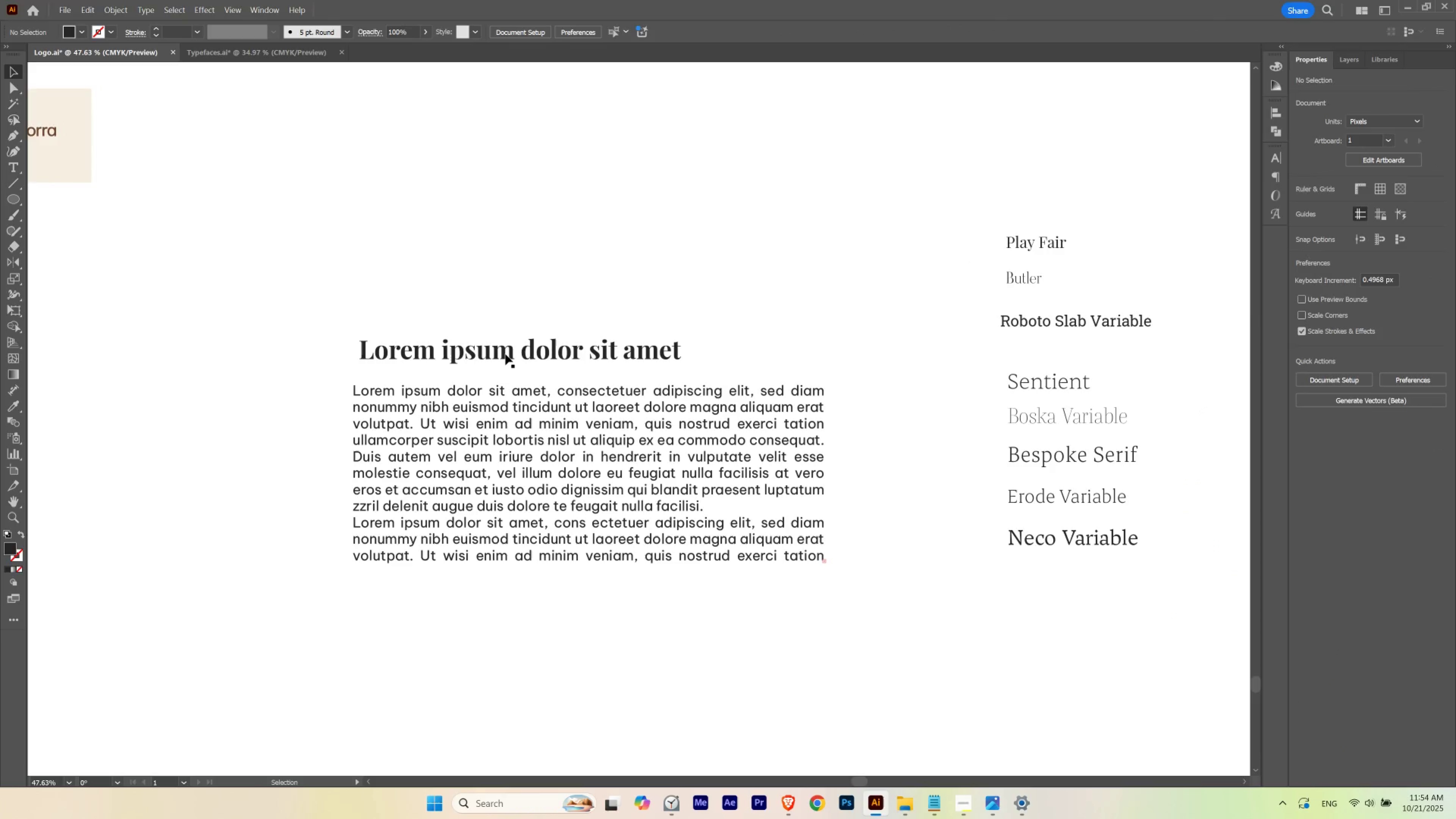 
left_click_drag(start_coordinate=[505, 354], to_coordinate=[500, 354])
 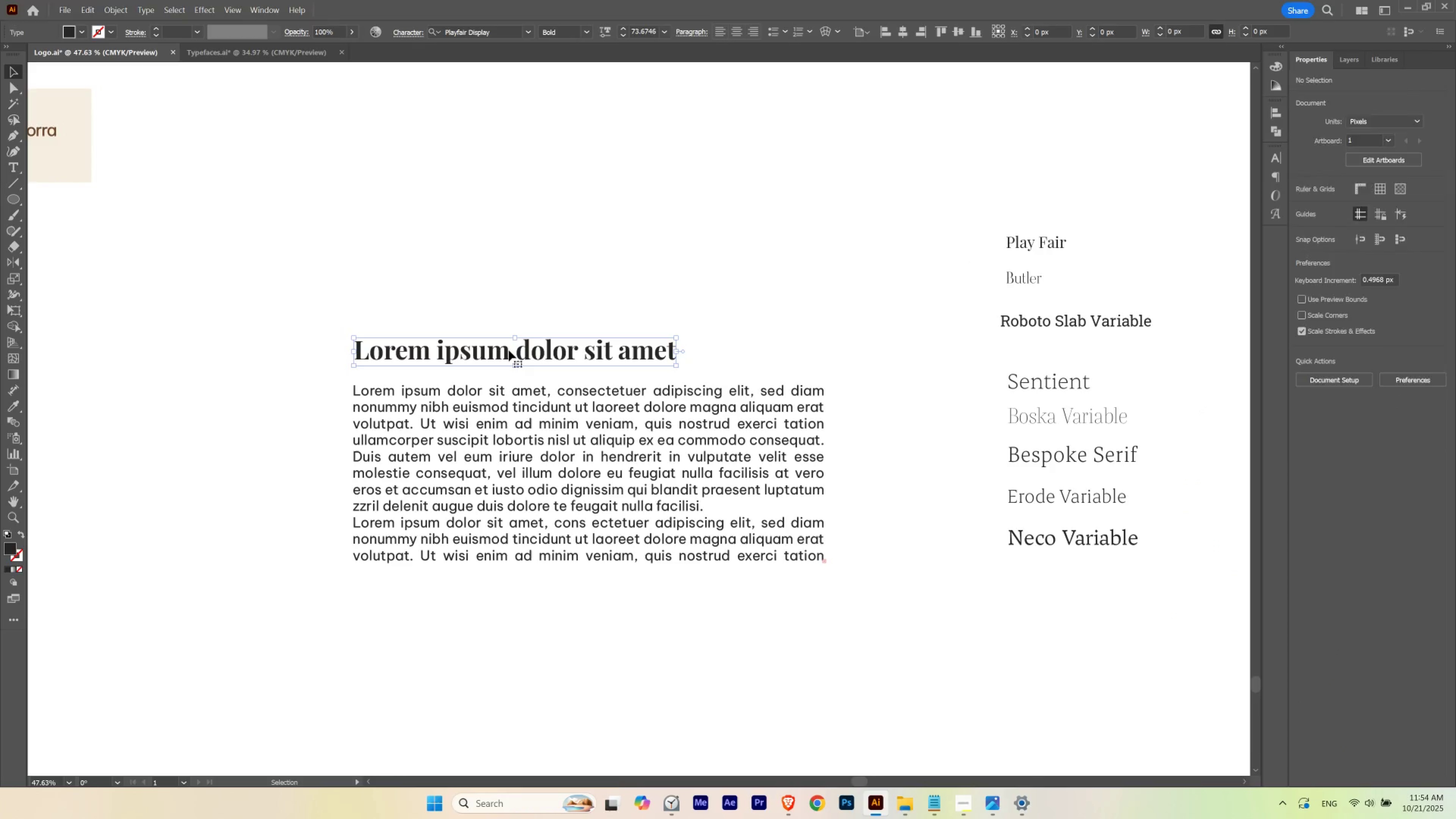 
key(Control+ControlLeft)
 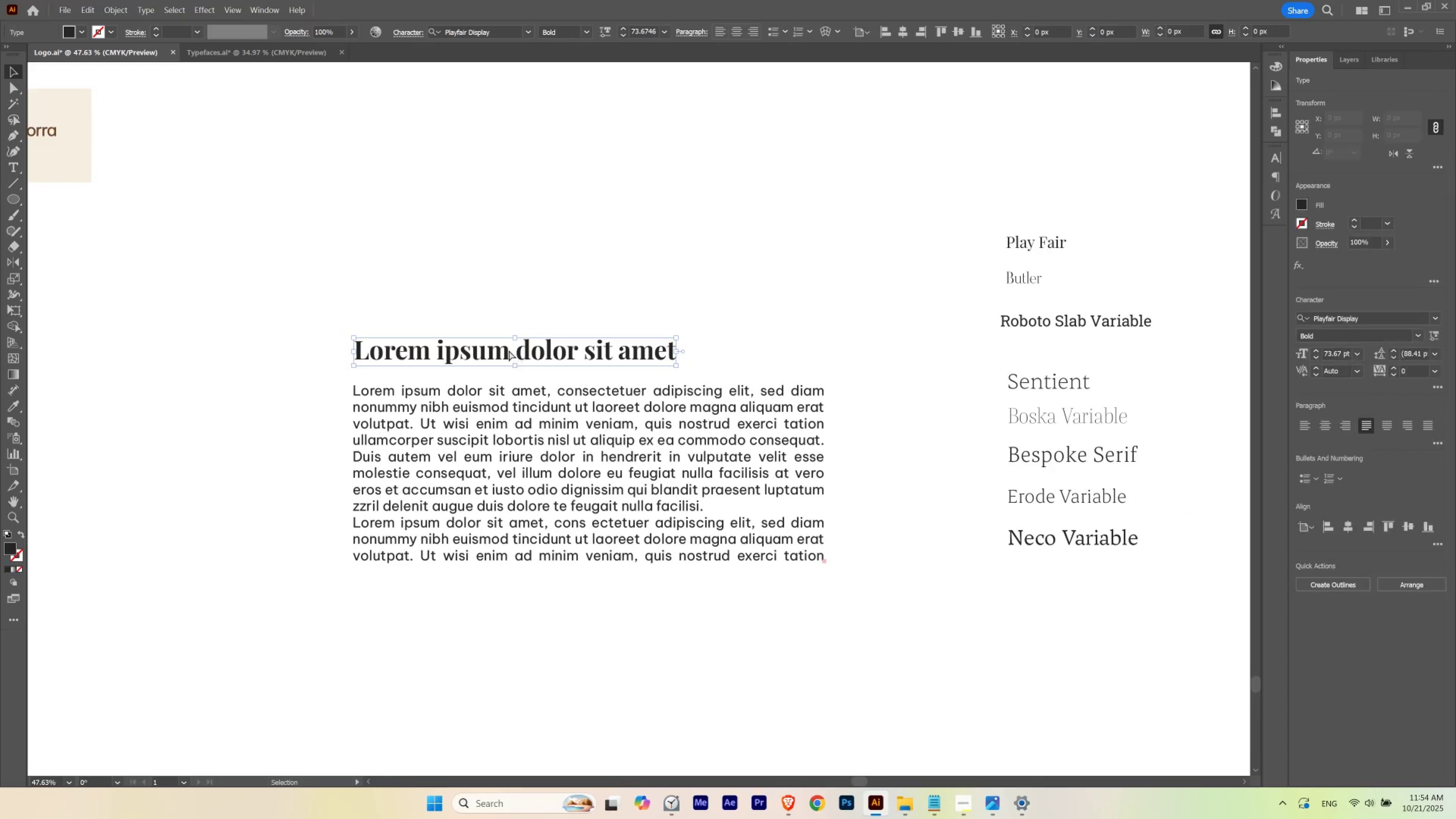 
key(Control+U)
 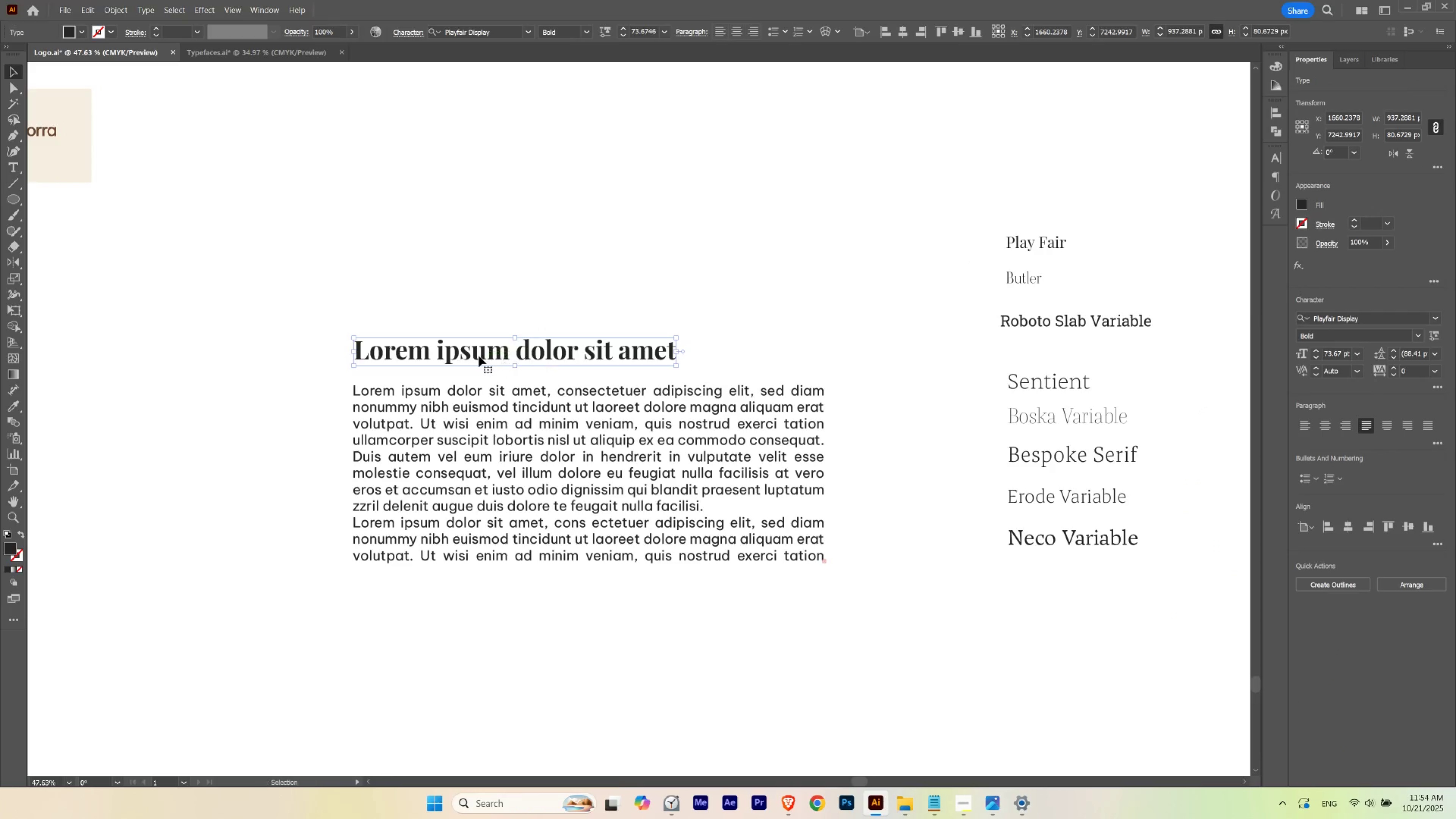 
left_click_drag(start_coordinate=[478, 356], to_coordinate=[476, 352])
 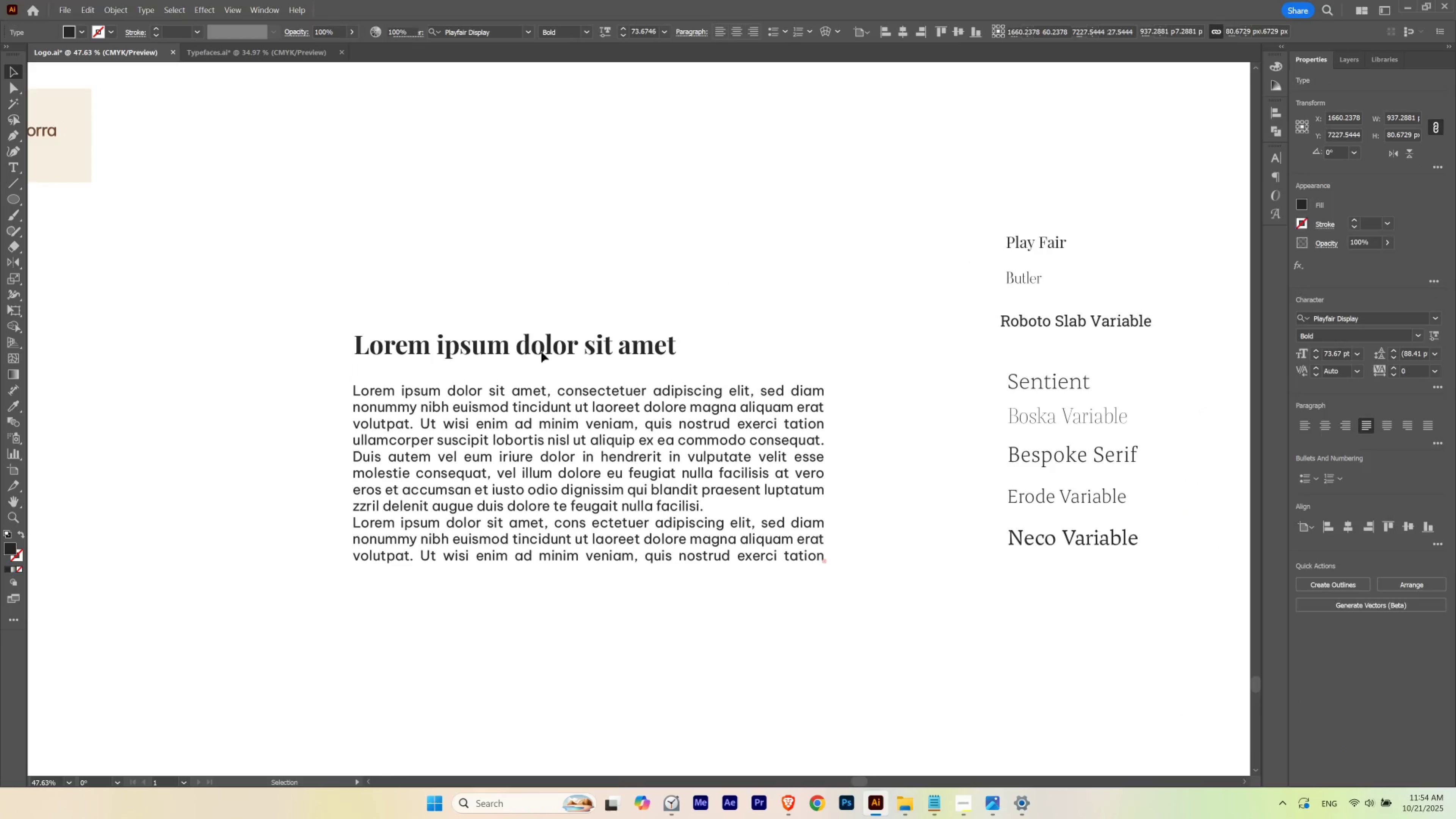 
hold_key(key=ShiftLeft, duration=1.34)
 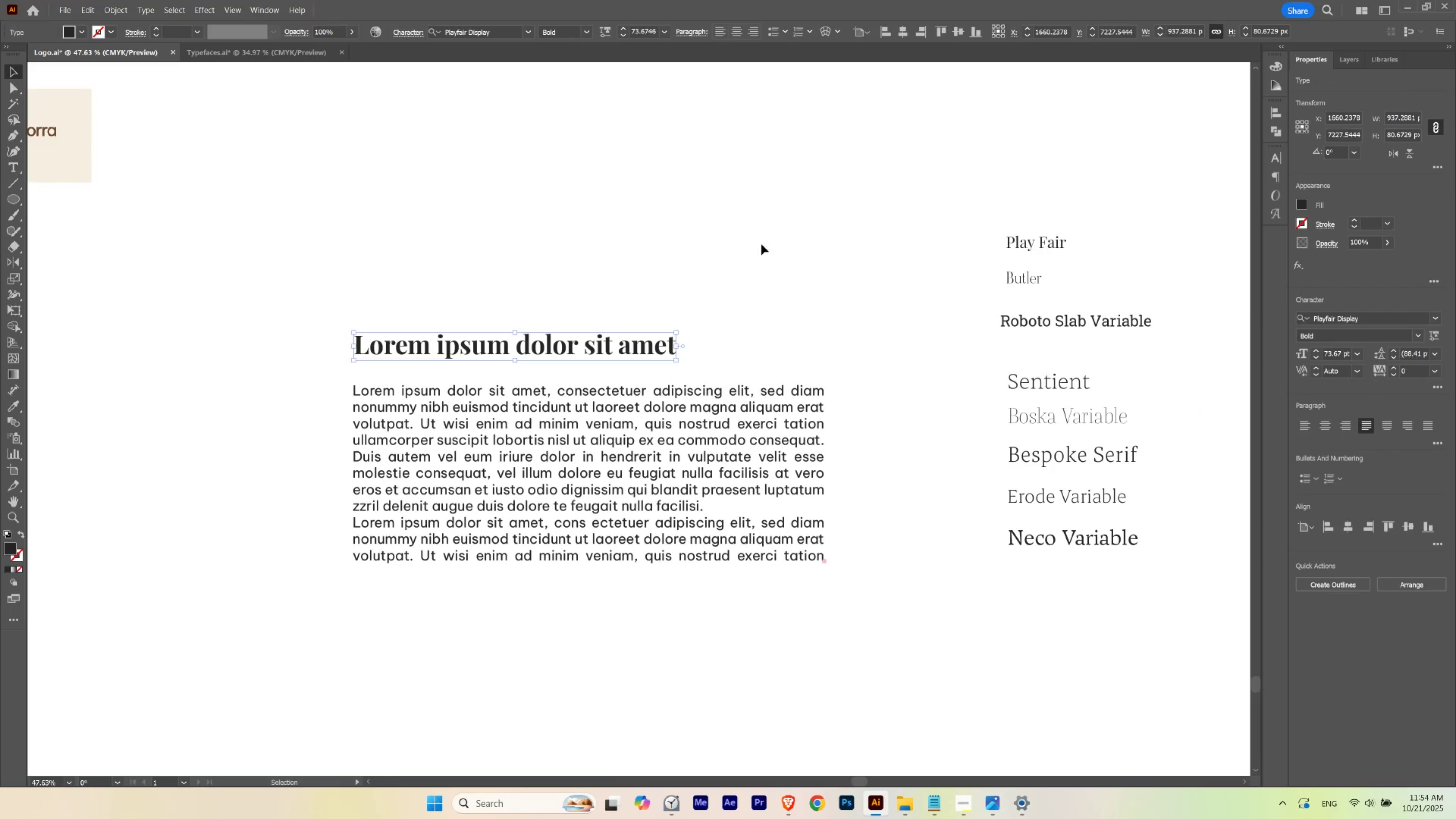 
left_click([761, 244])
 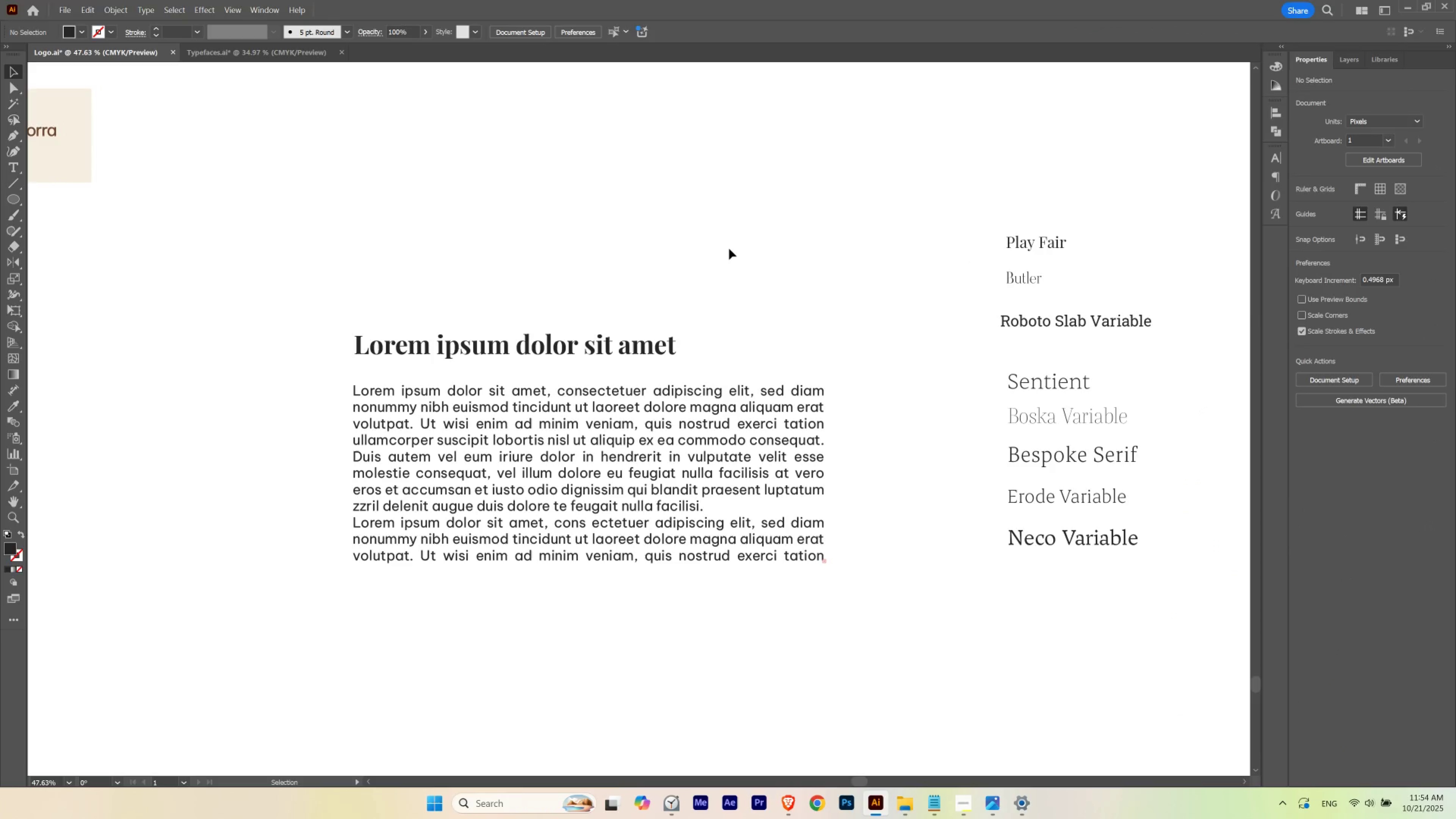 
left_click([729, 249])
 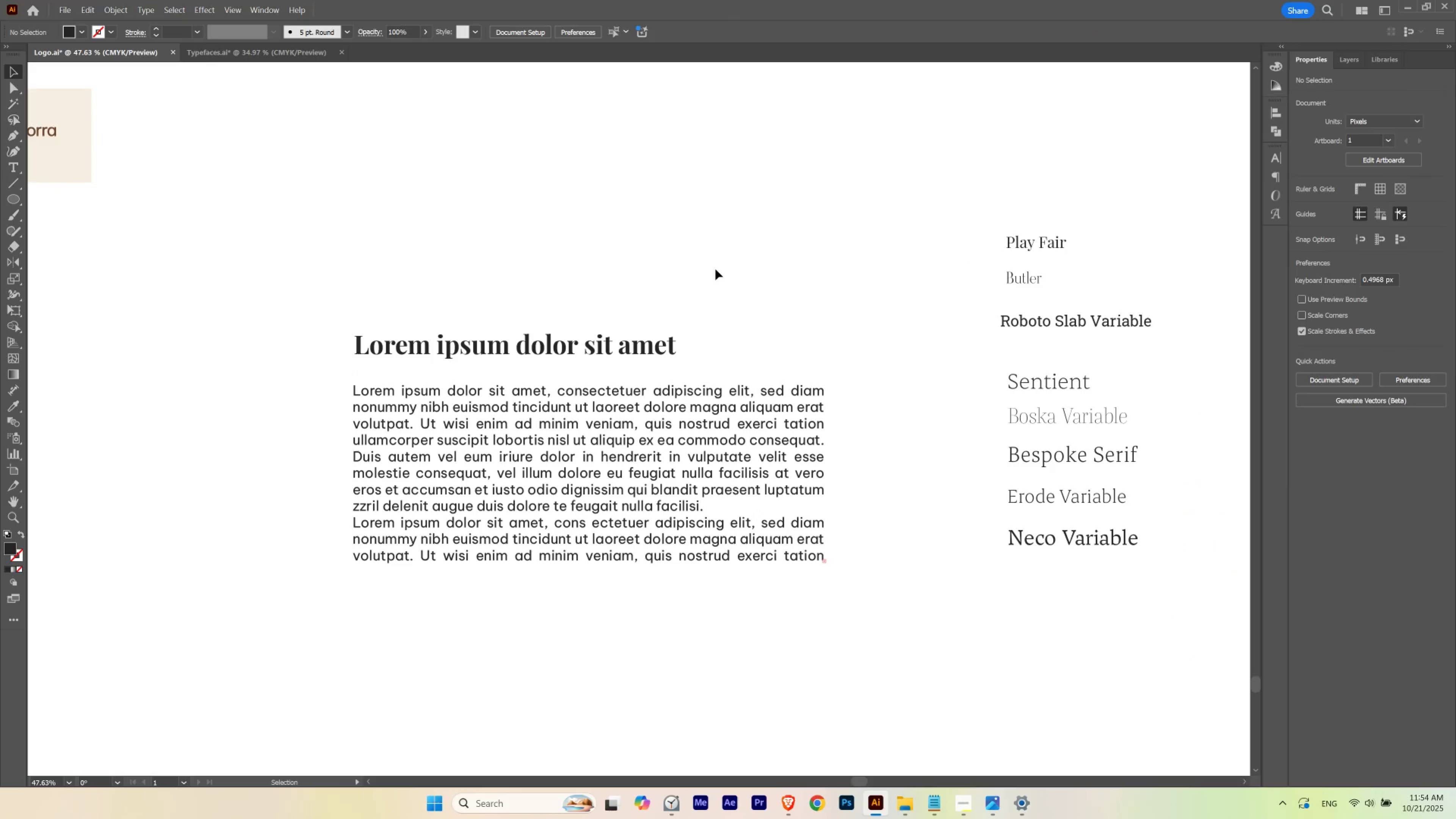 
left_click([610, 345])
 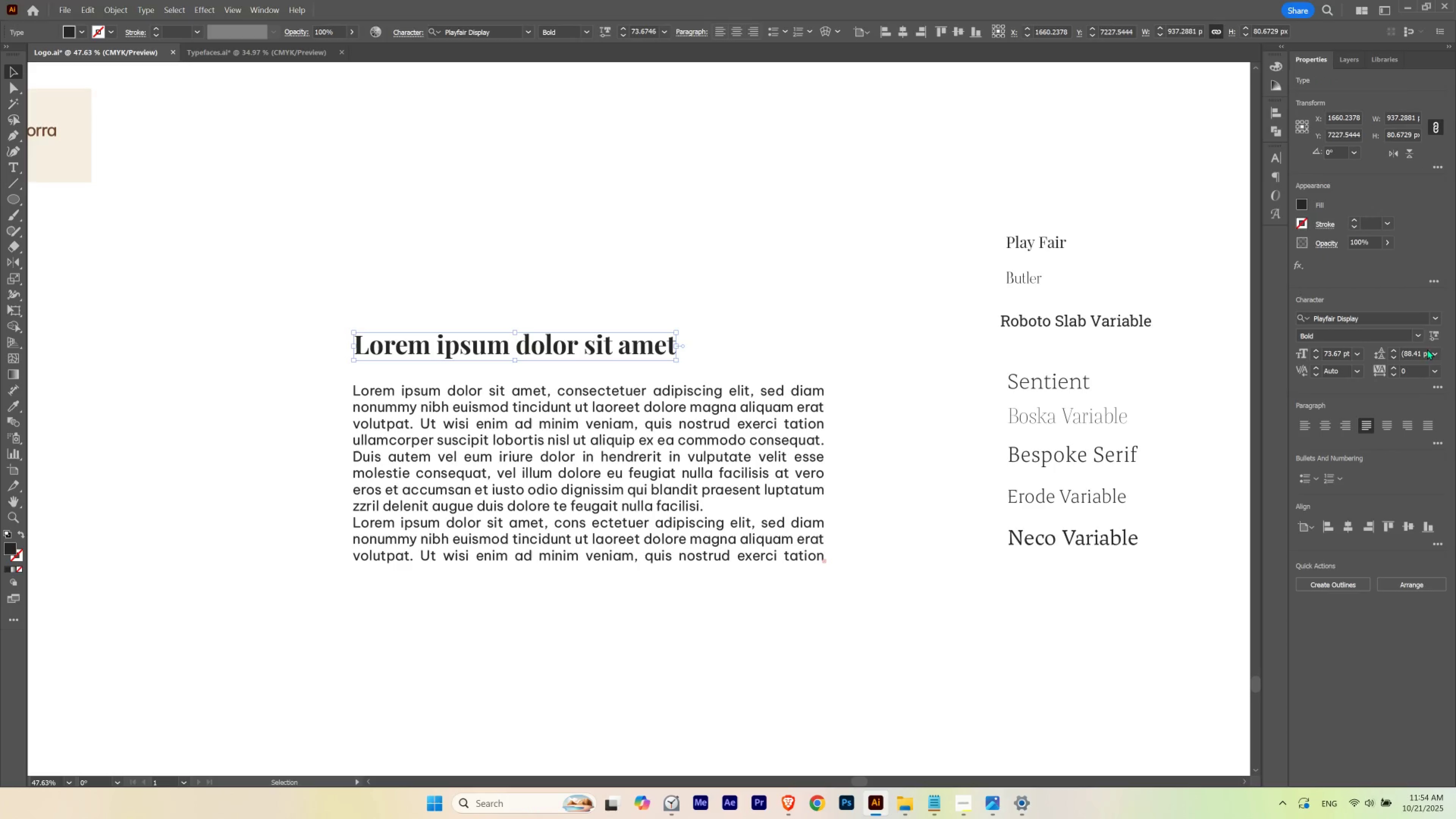 
left_click([1417, 337])
 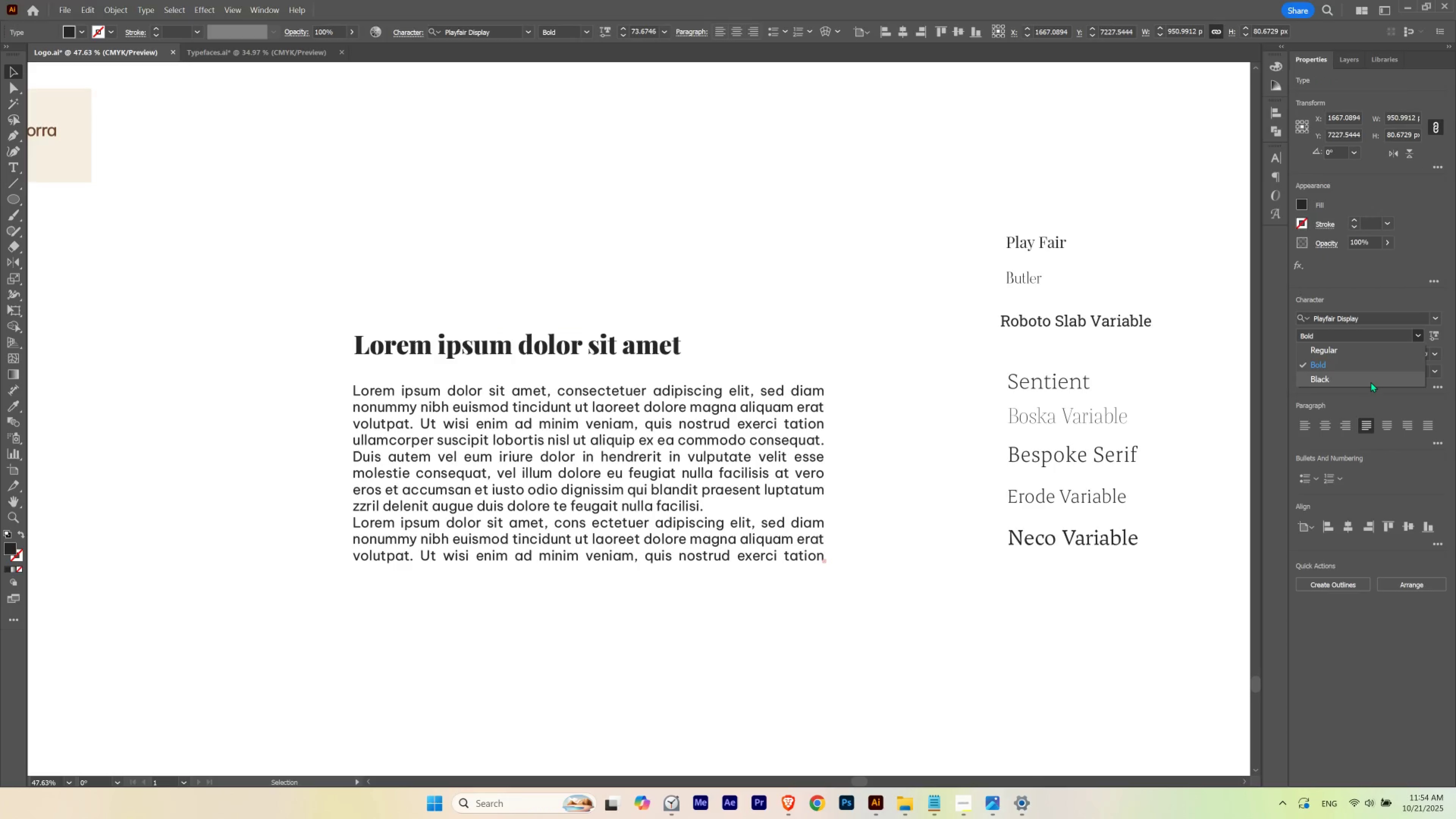 
left_click([1370, 382])
 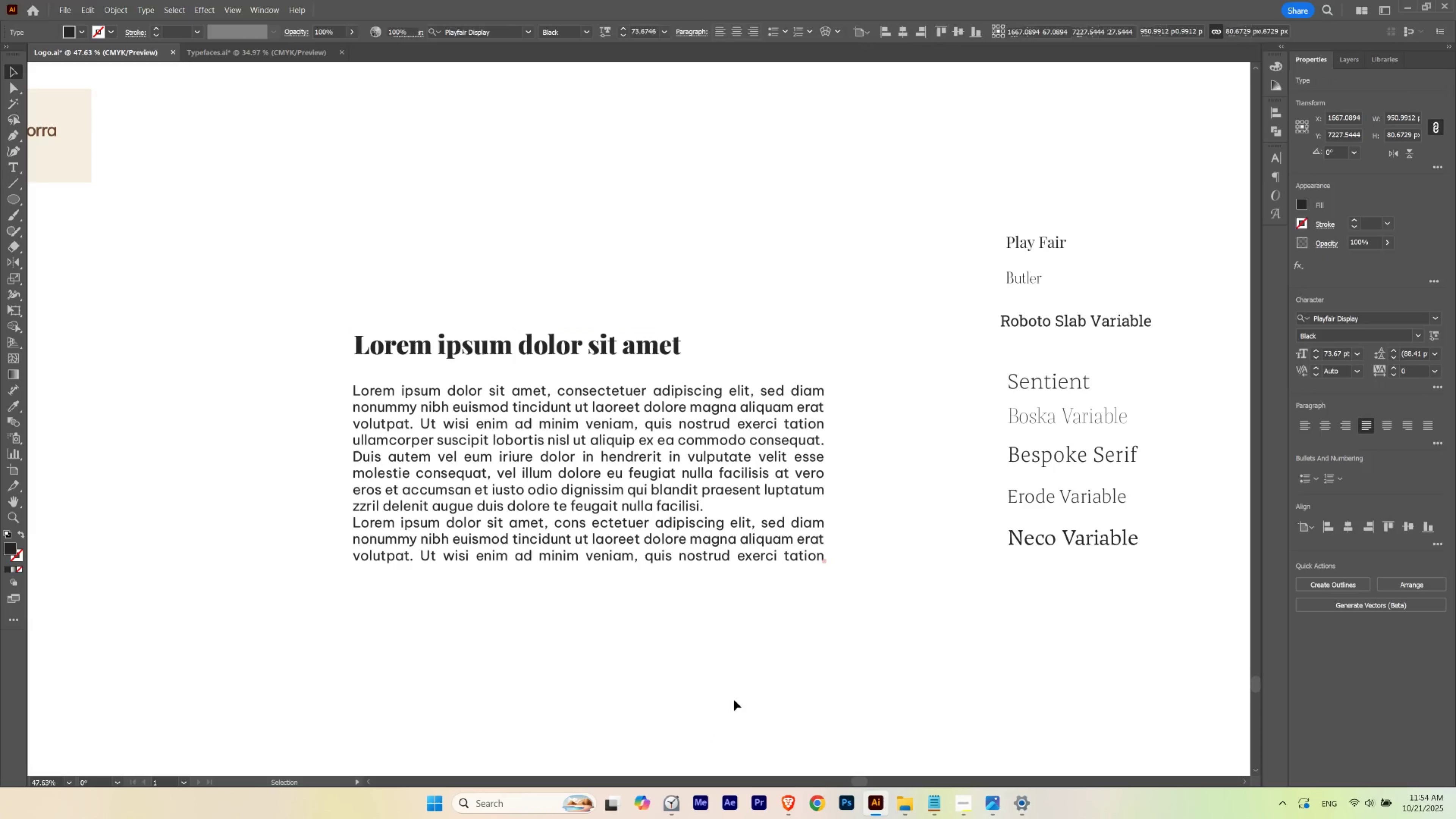 
key(Control+Z)
 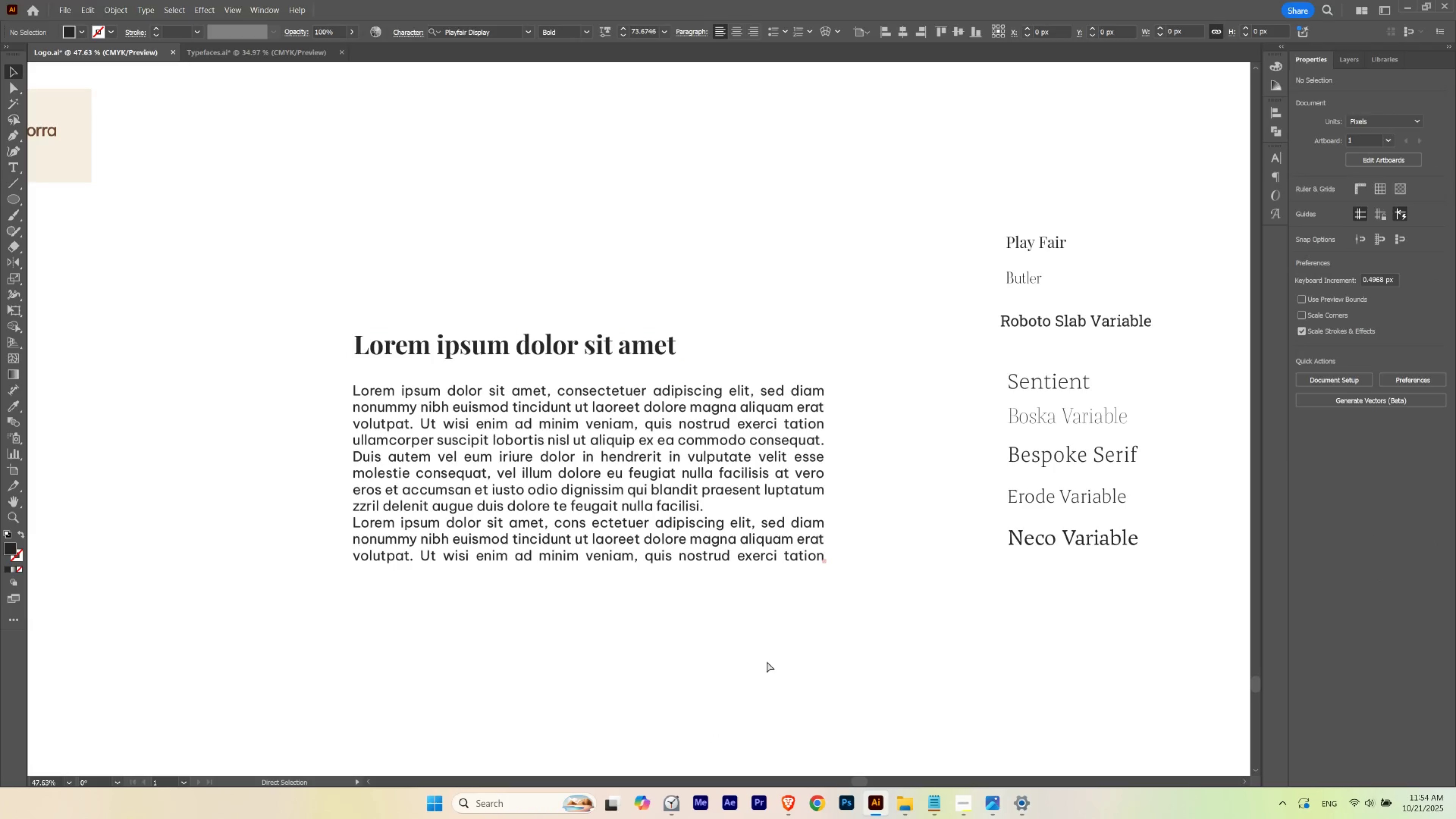 
key(Control+Shift+Z)
 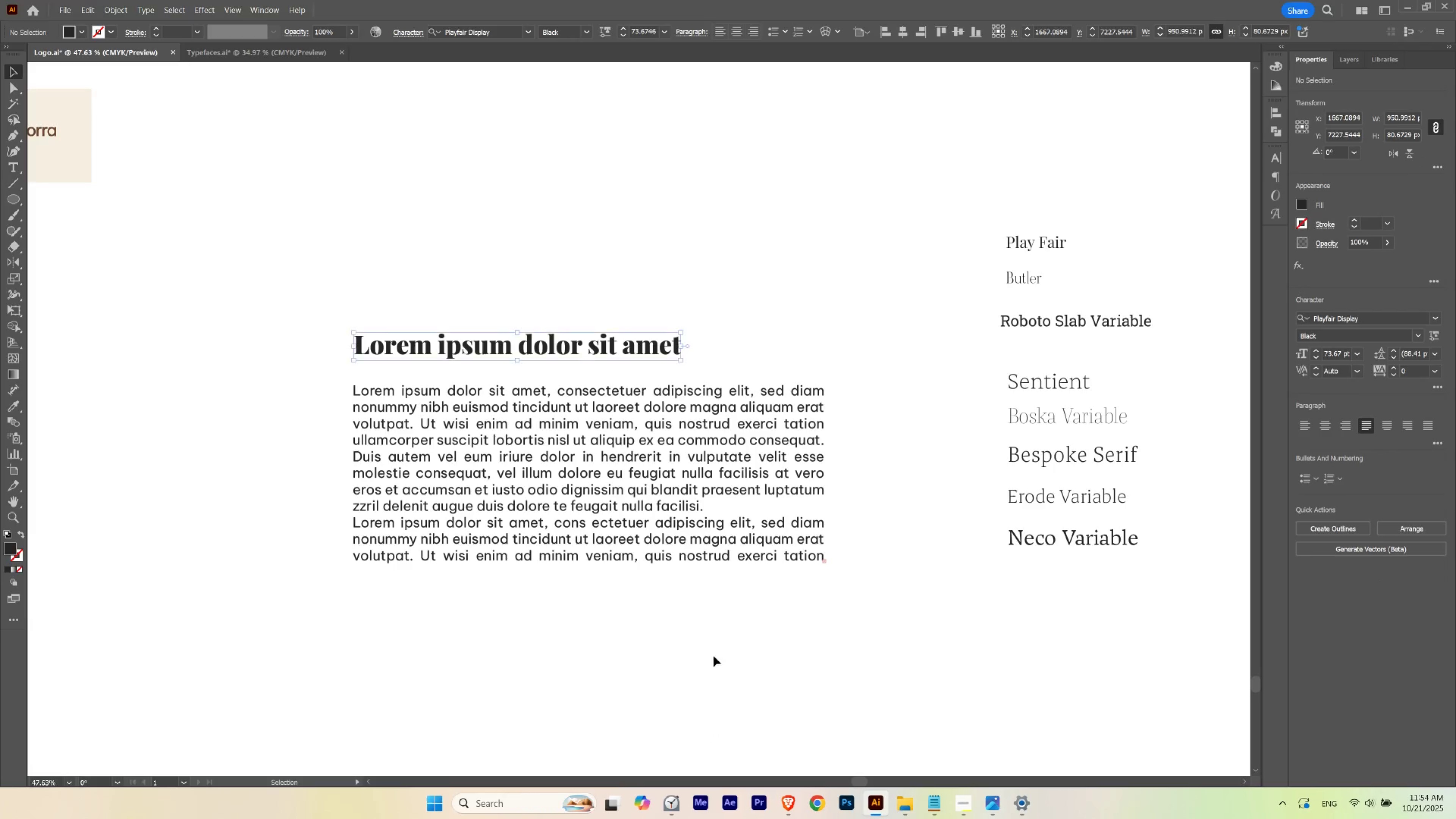 
left_click([713, 656])
 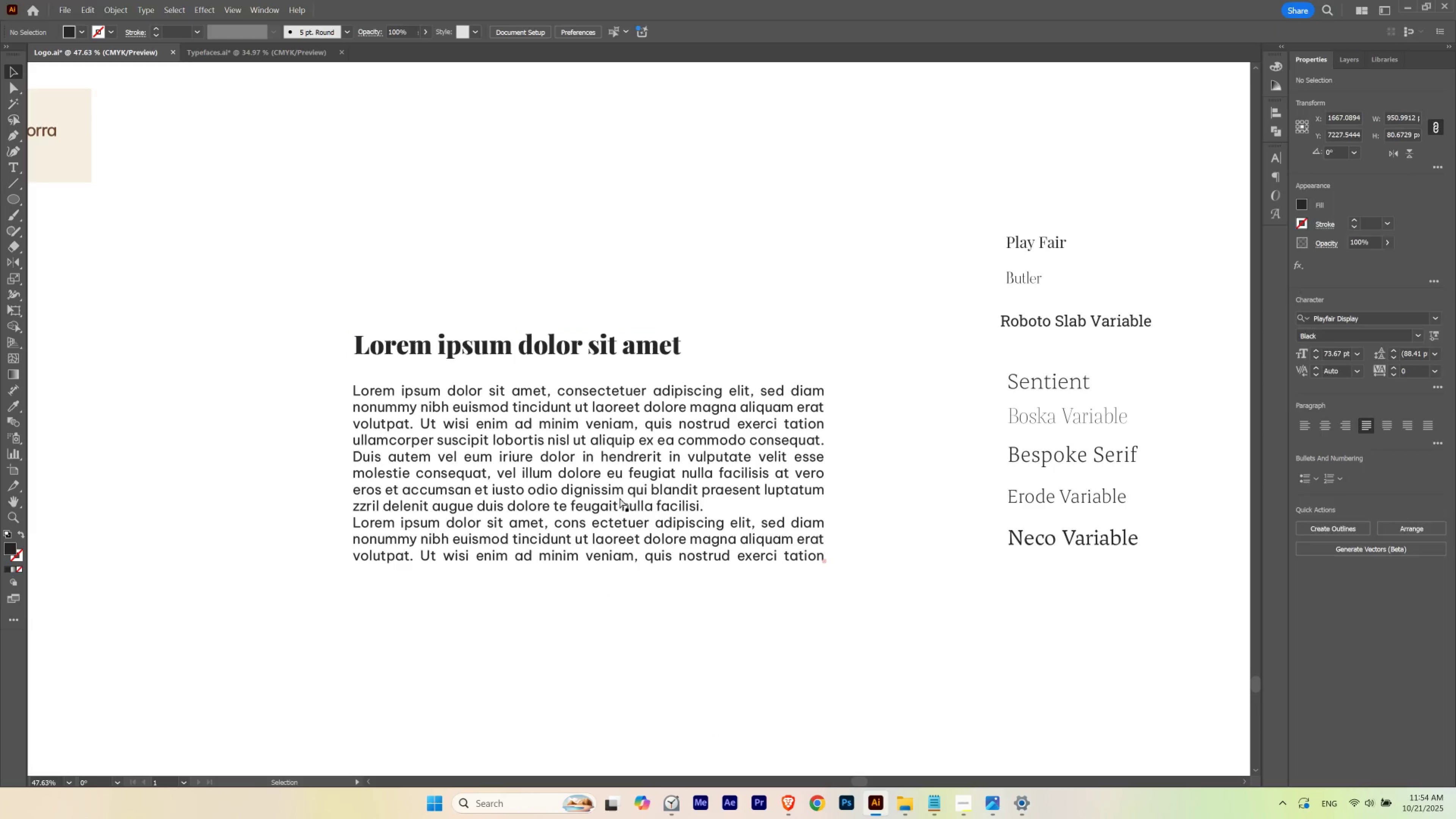 
hold_key(key=ControlLeft, duration=0.44)
 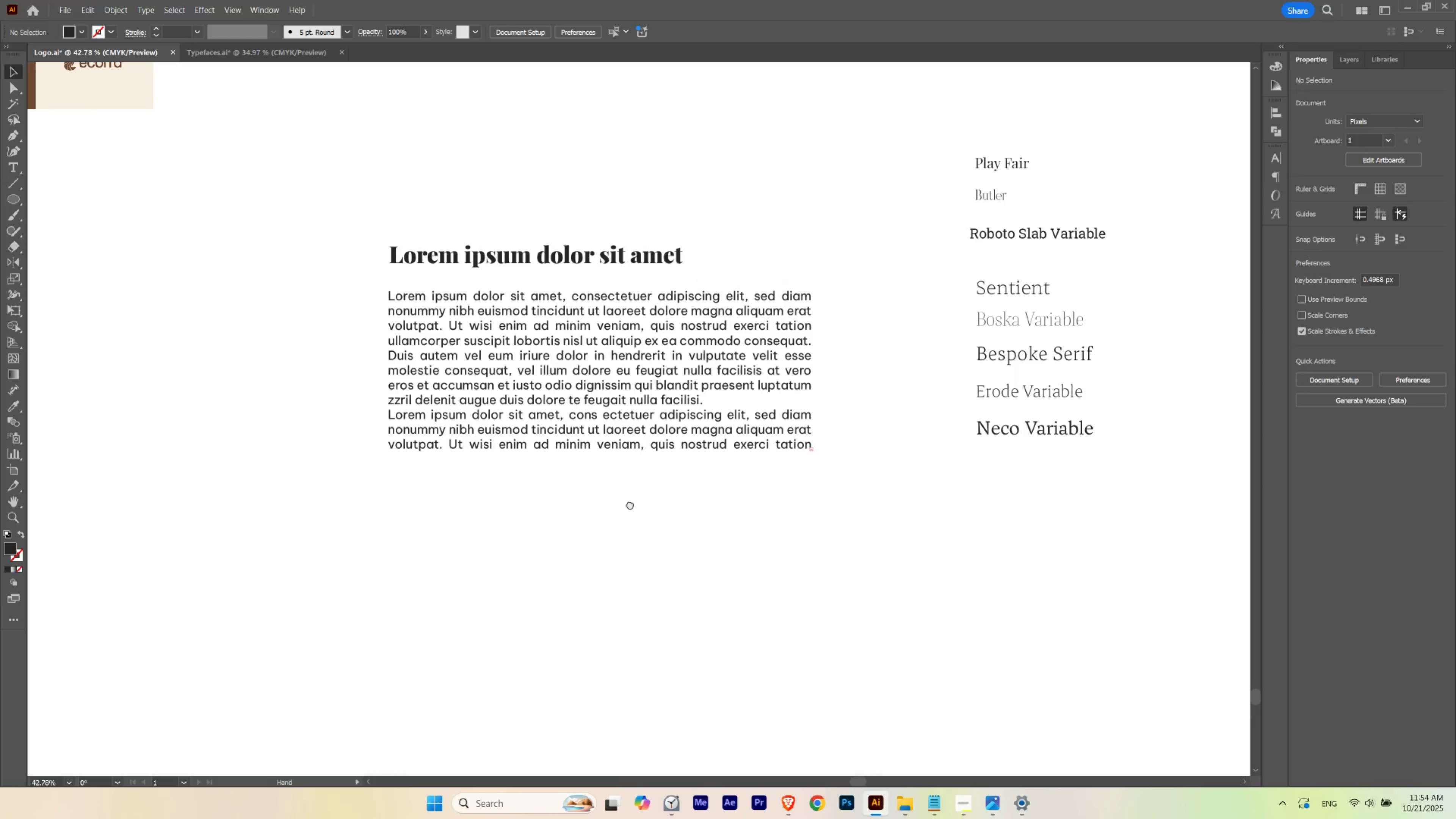 
hold_key(key=Space, duration=1.22)
 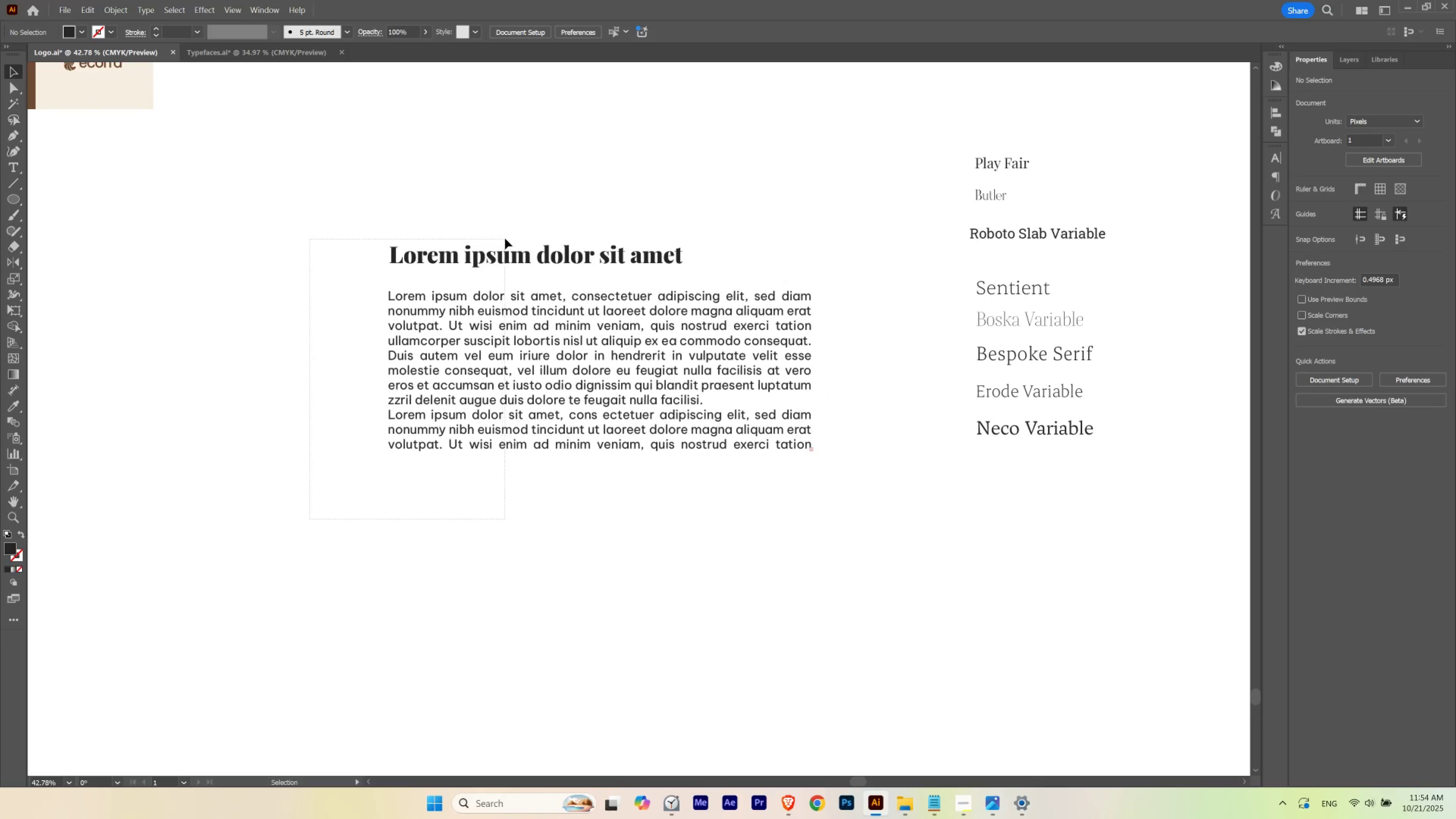 
left_click_drag(start_coordinate=[677, 457], to_coordinate=[665, 464])
 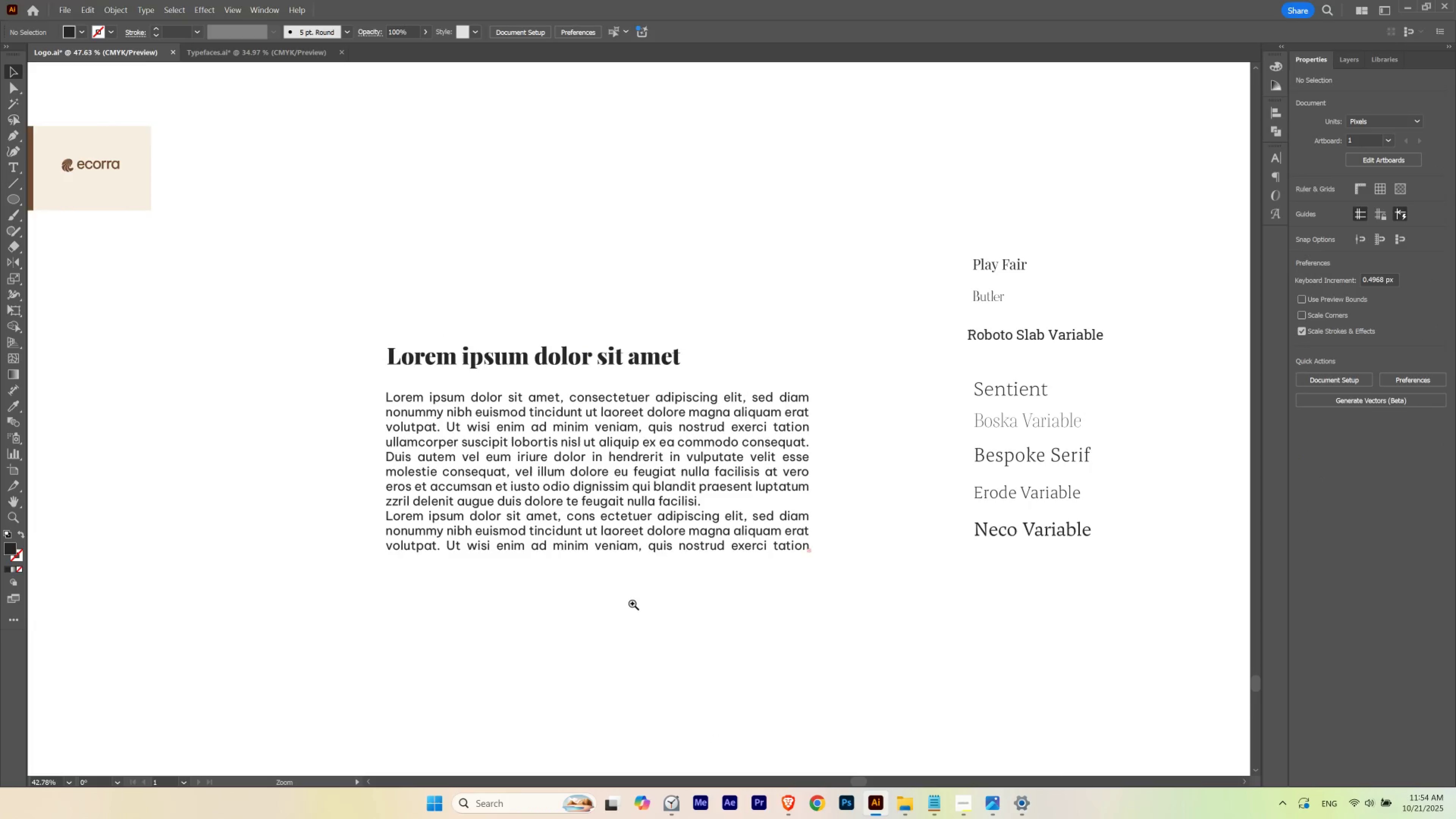 
left_click_drag(start_coordinate=[627, 605], to_coordinate=[630, 504])
 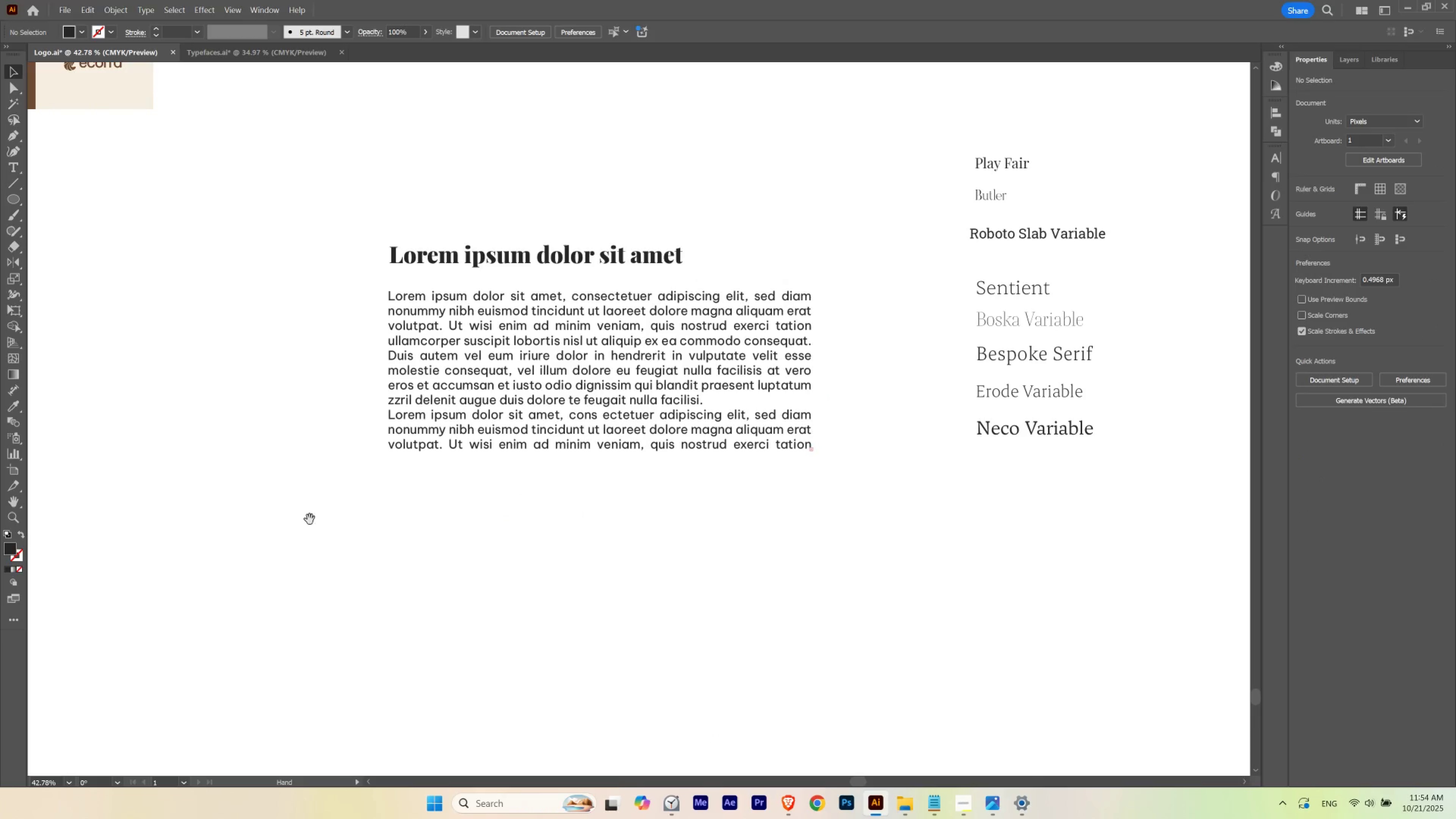 
left_click_drag(start_coordinate=[310, 519], to_coordinate=[505, 238])
 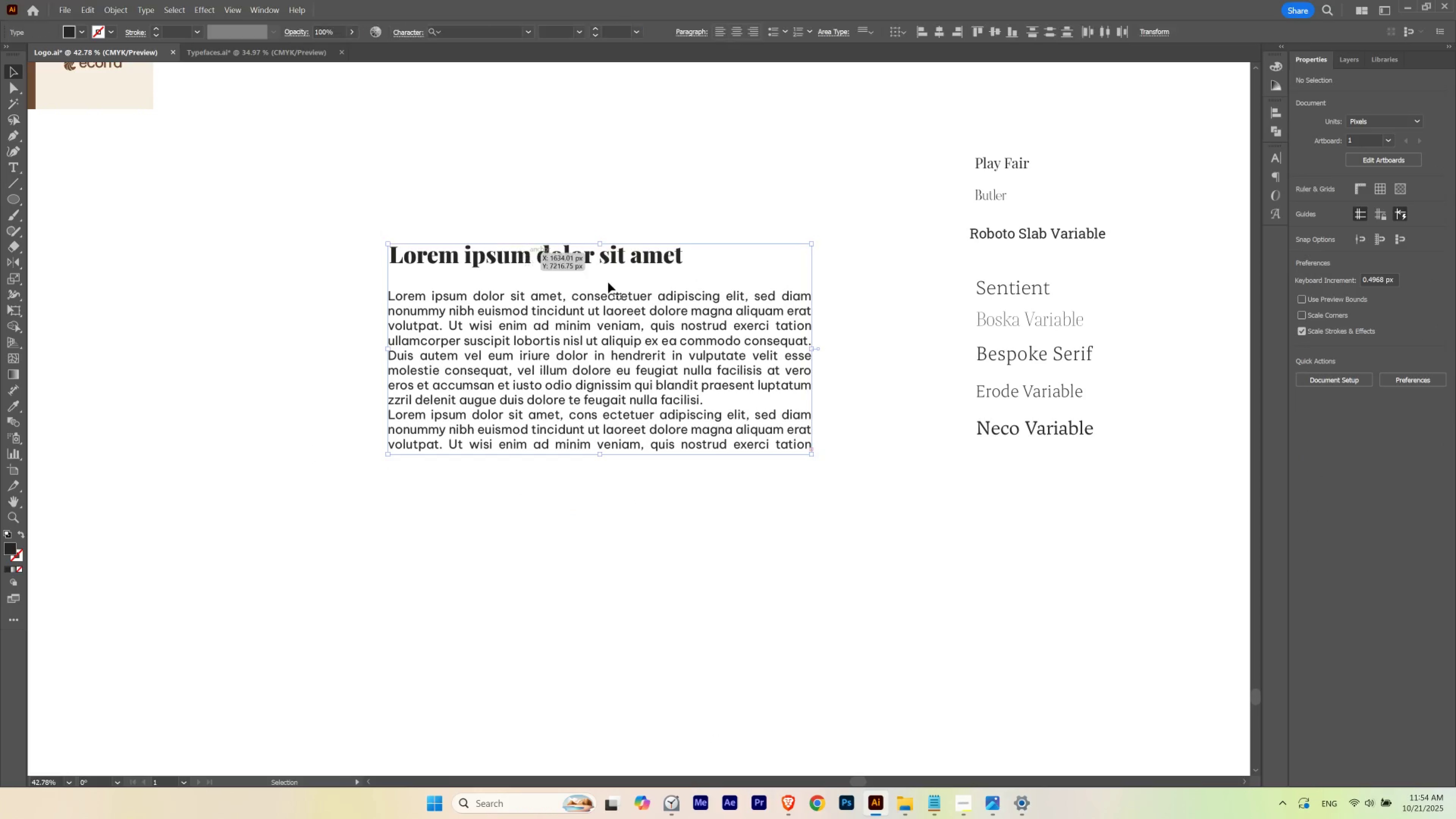 
hold_key(key=Space, duration=0.45)
 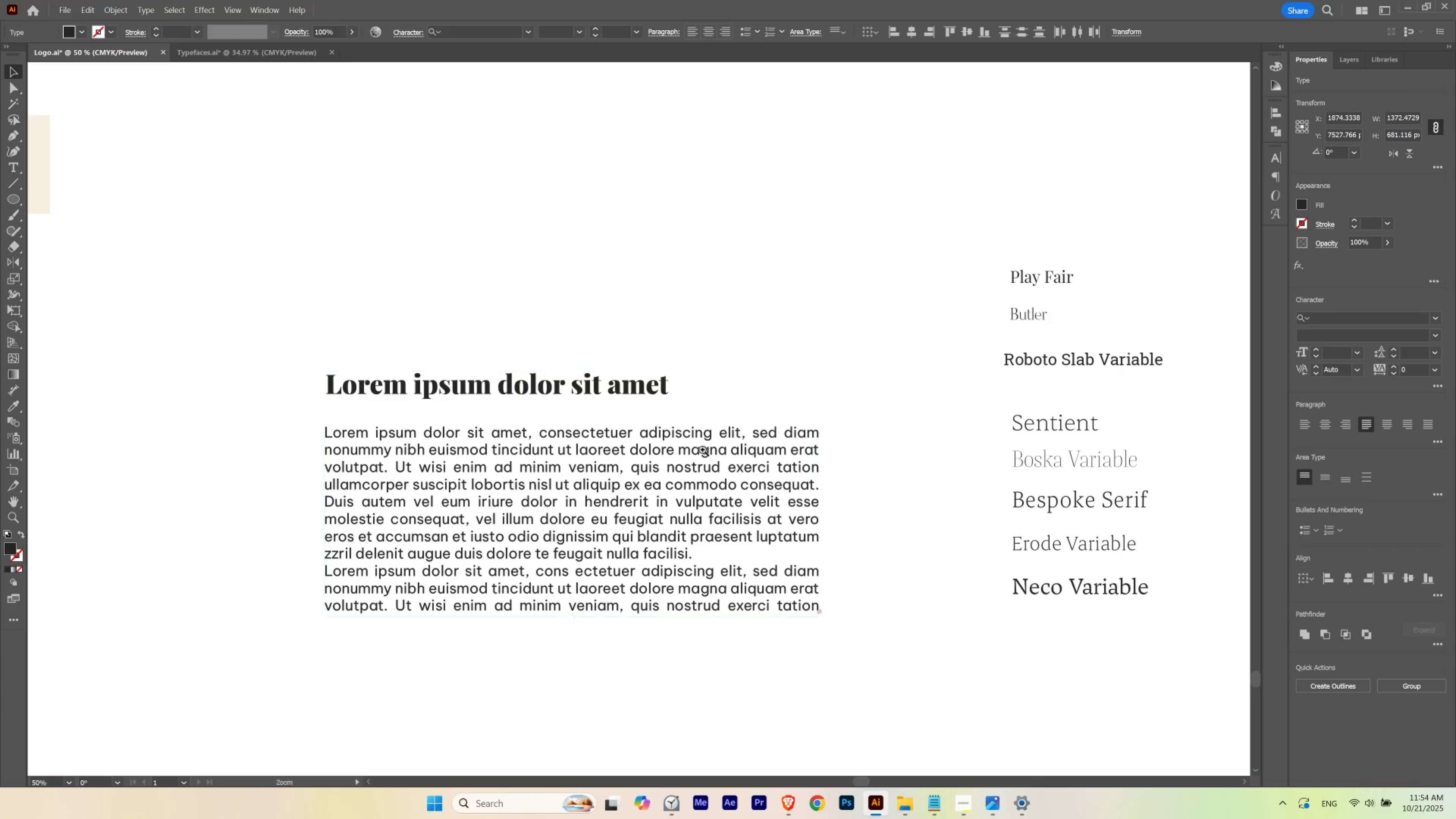 
hold_key(key=ControlLeft, duration=0.35)
left_click_drag(start_coordinate=[657, 285], to_coordinate=[643, 290])
 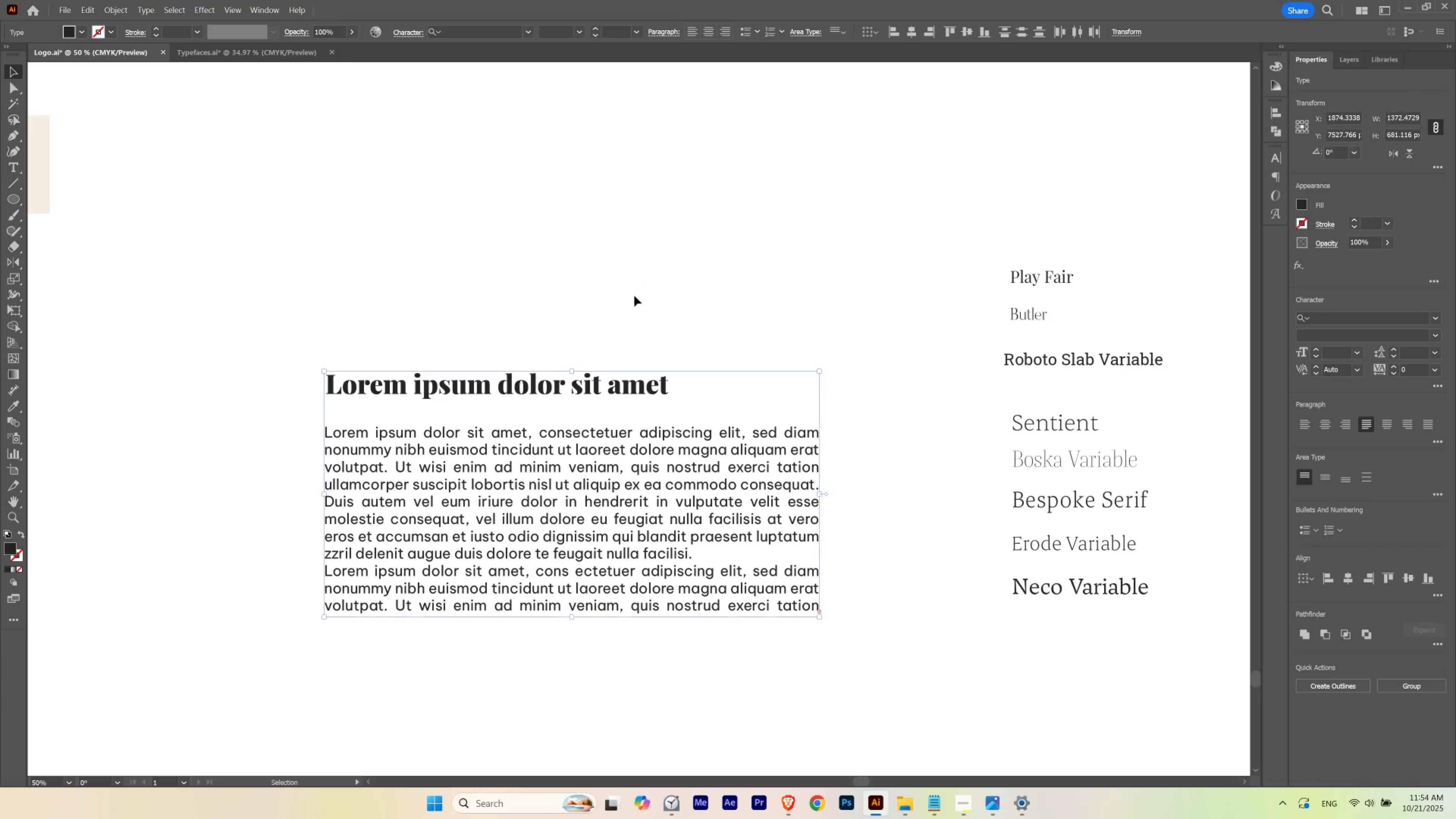 
hold_key(key=Space, duration=1.15)
 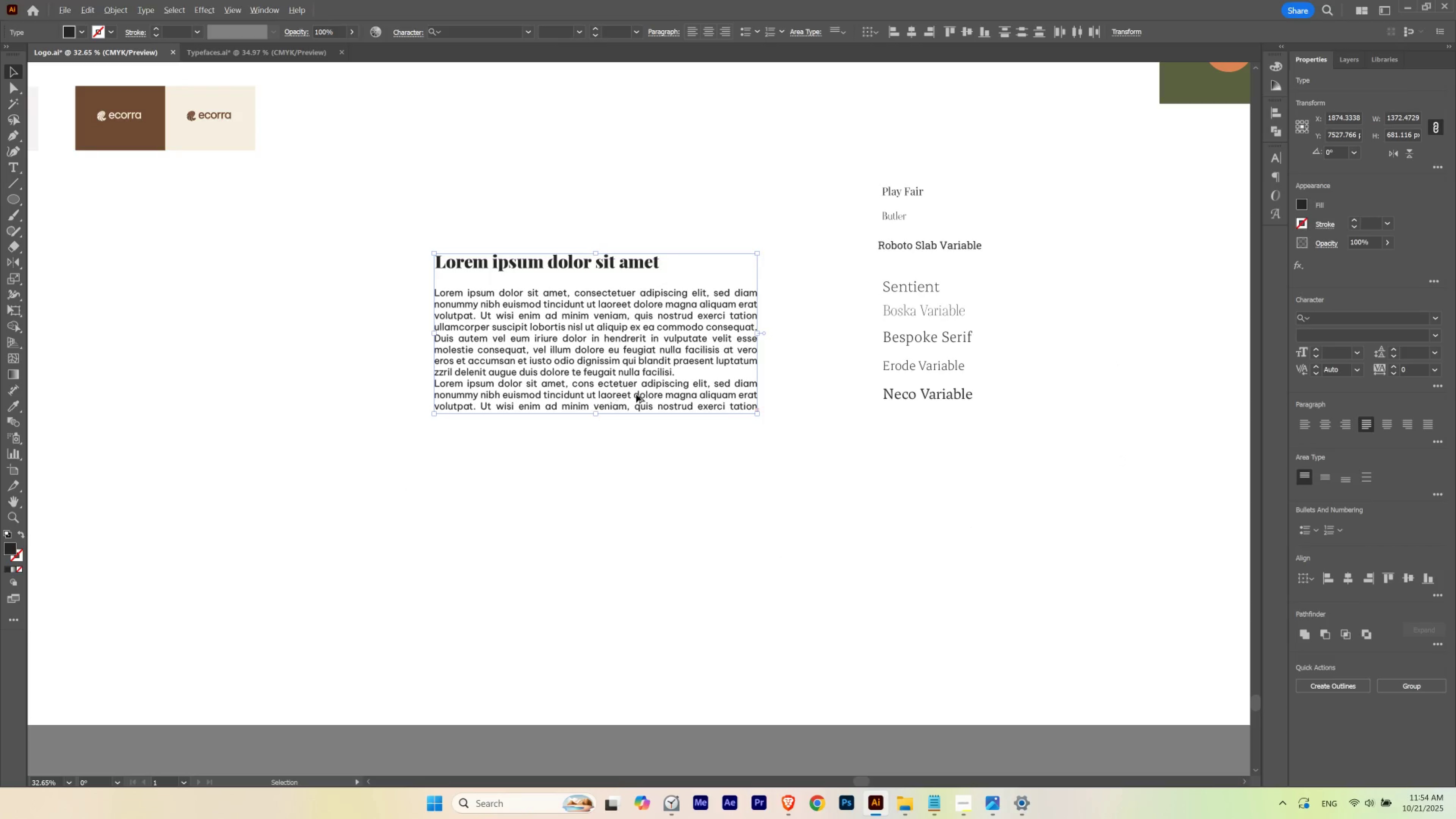 
hold_key(key=ControlLeft, duration=0.4)
left_click_drag(start_coordinate=[693, 449], to_coordinate=[647, 468])
 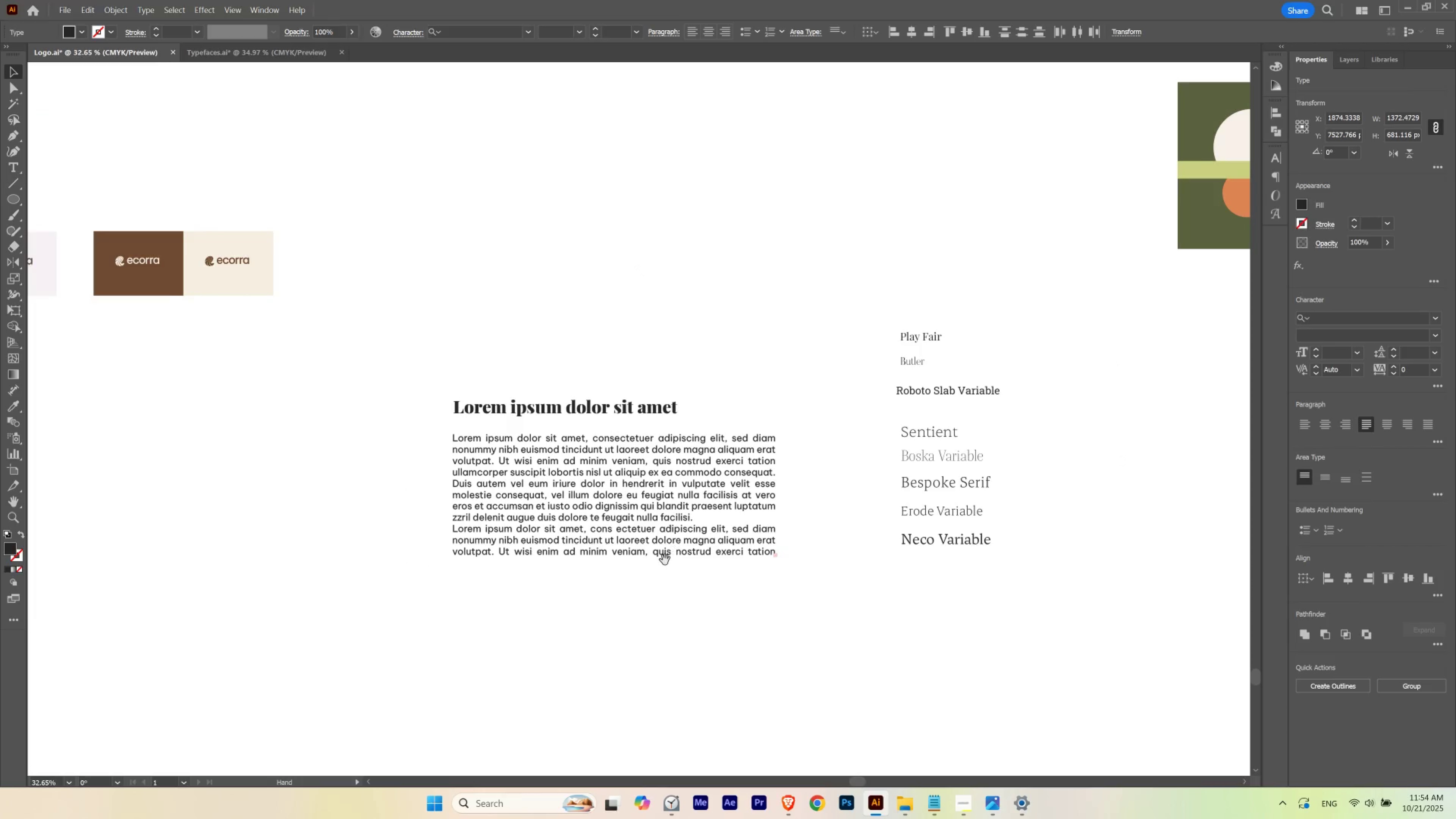 
left_click_drag(start_coordinate=[664, 559], to_coordinate=[646, 413])
 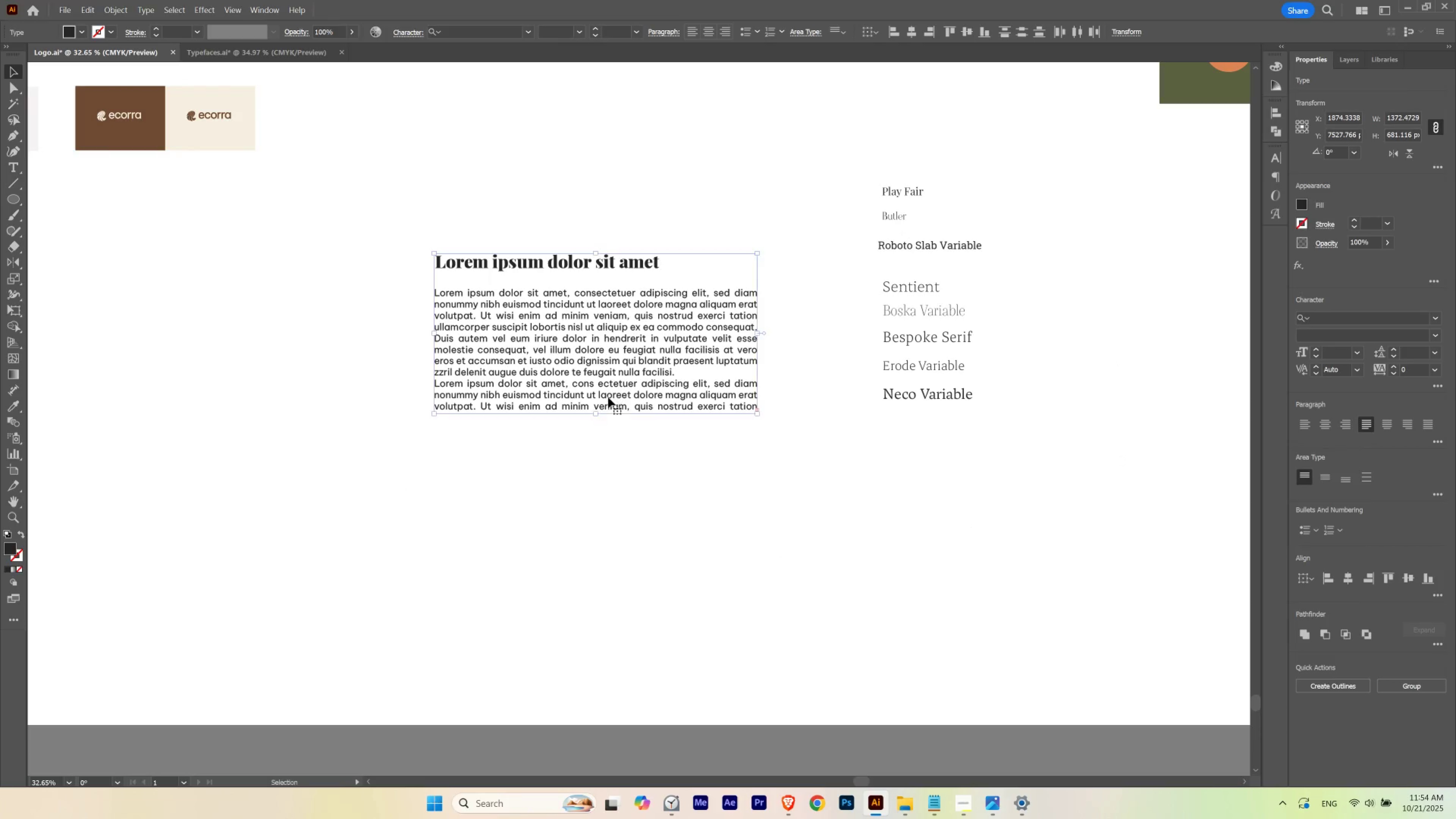 
hold_key(key=AltLeft, duration=0.38)
 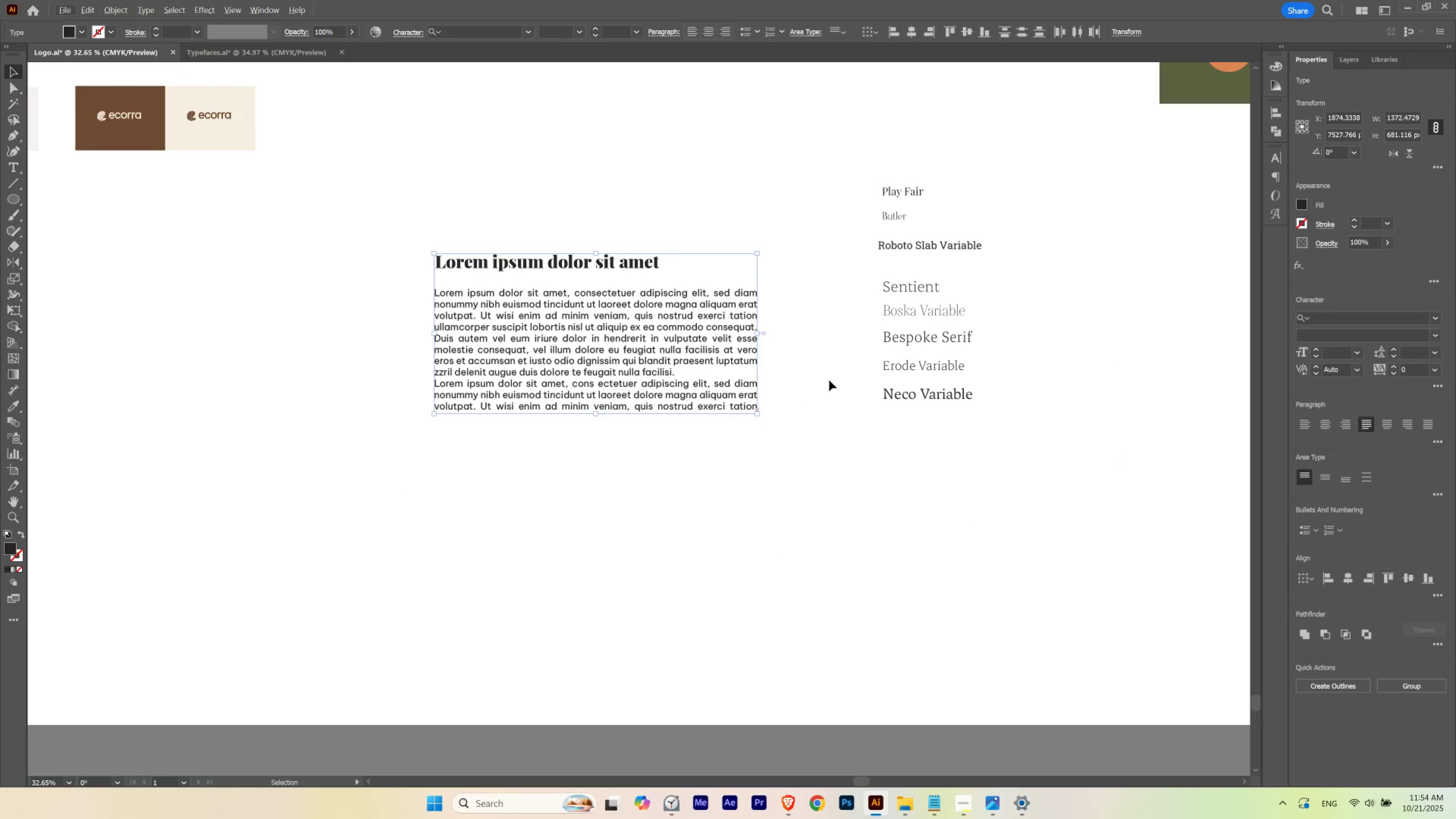 
hold_key(key=Space, duration=0.47)
 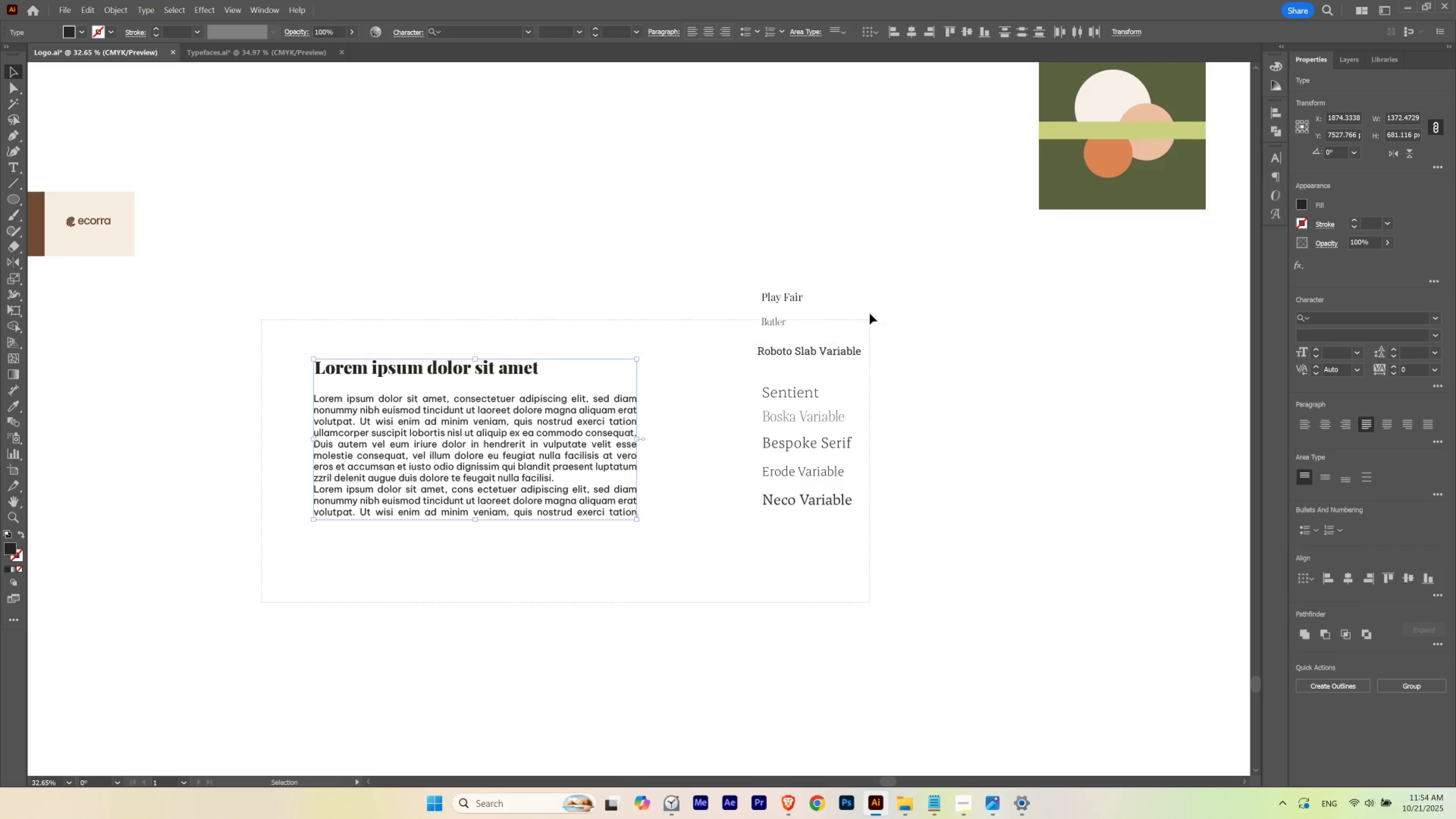 
left_click_drag(start_coordinate=[832, 378], to_coordinate=[712, 484])
 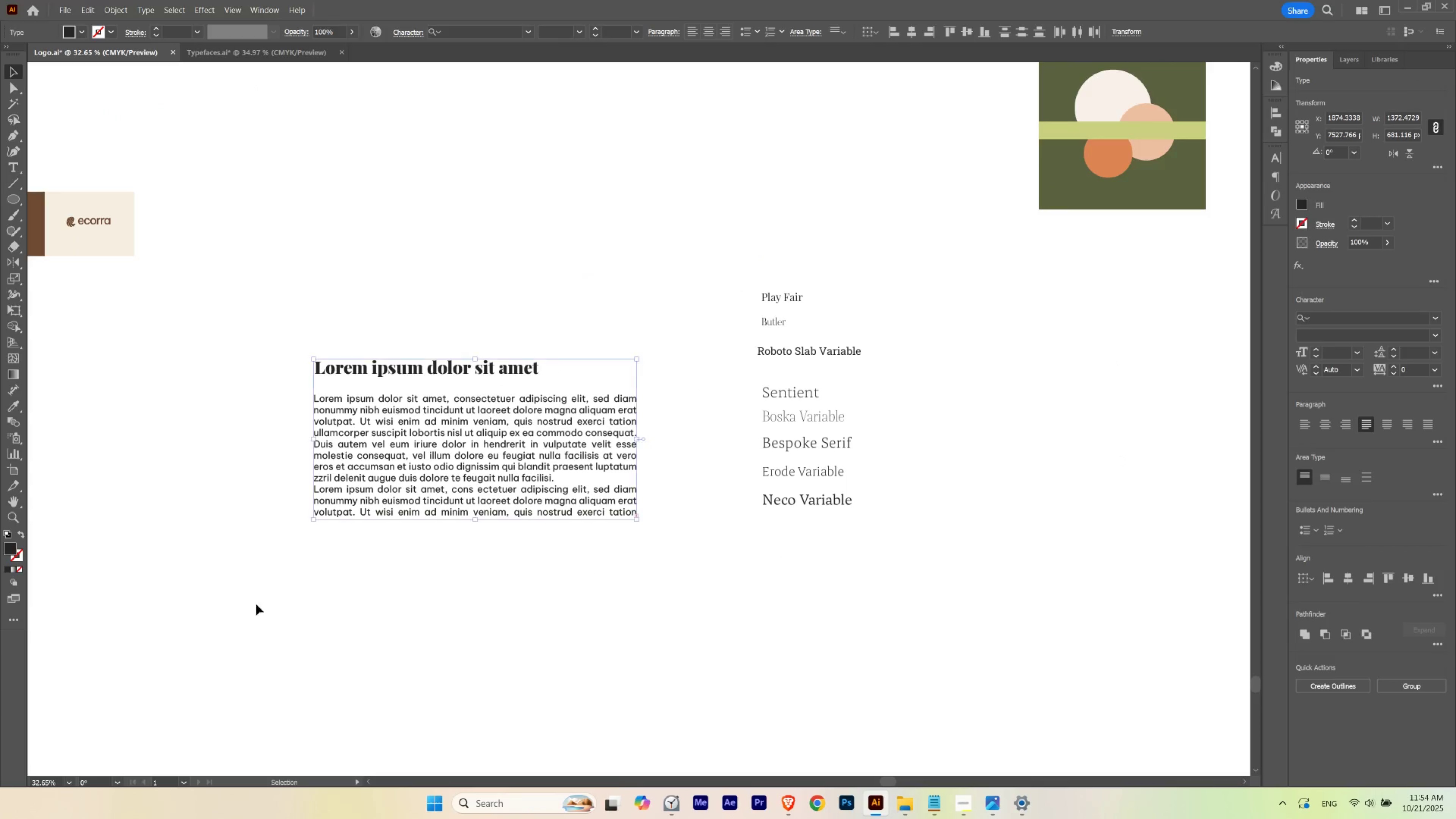 
left_click_drag(start_coordinate=[262, 602], to_coordinate=[884, 272])
 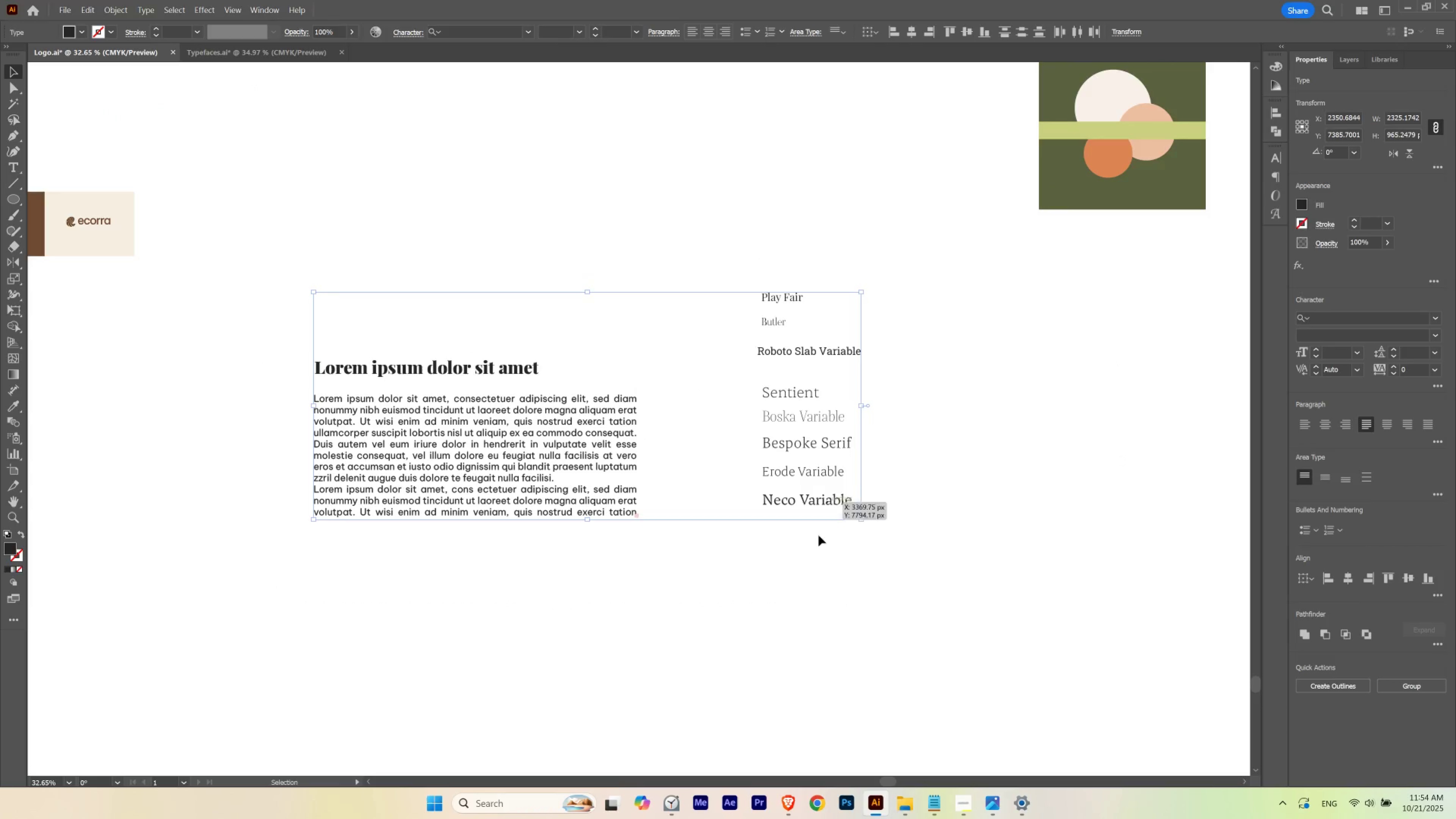 
hold_key(key=ShiftLeft, duration=1.53)
left_click_drag(start_coordinate=[861, 521], to_coordinate=[673, 417])
 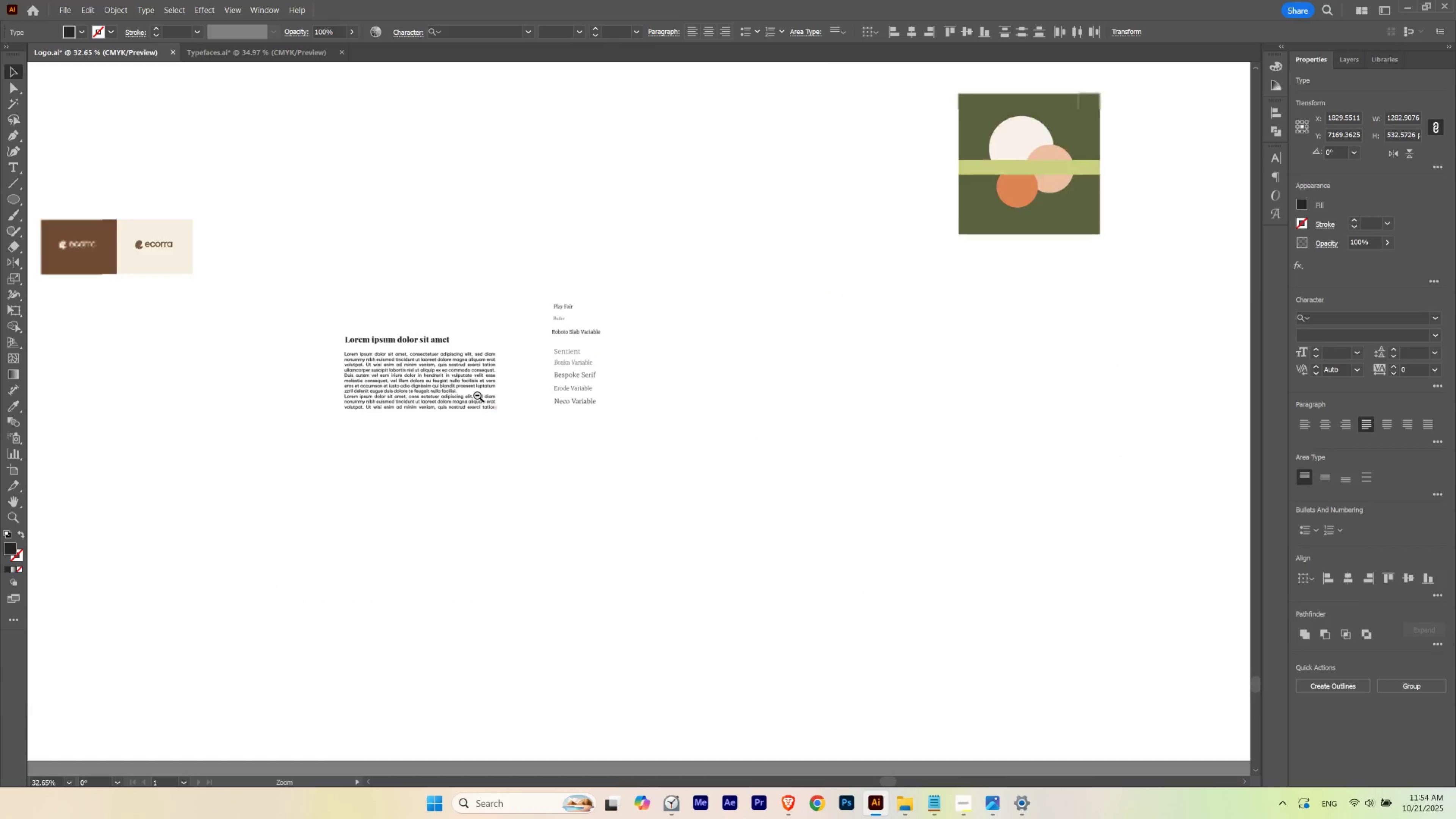 
key(Shift+ShiftLeft)
 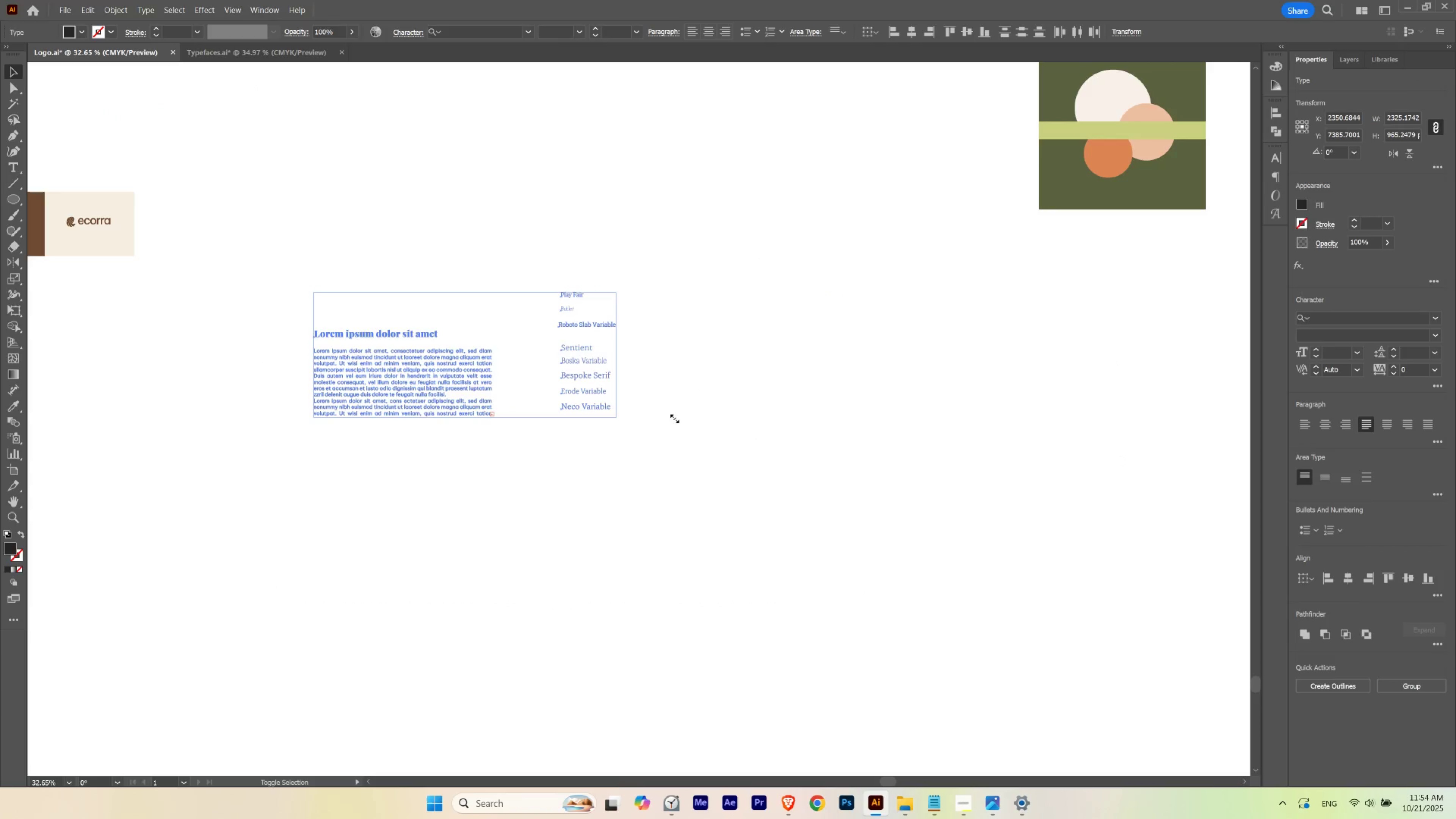 
key(Shift+ShiftLeft)
 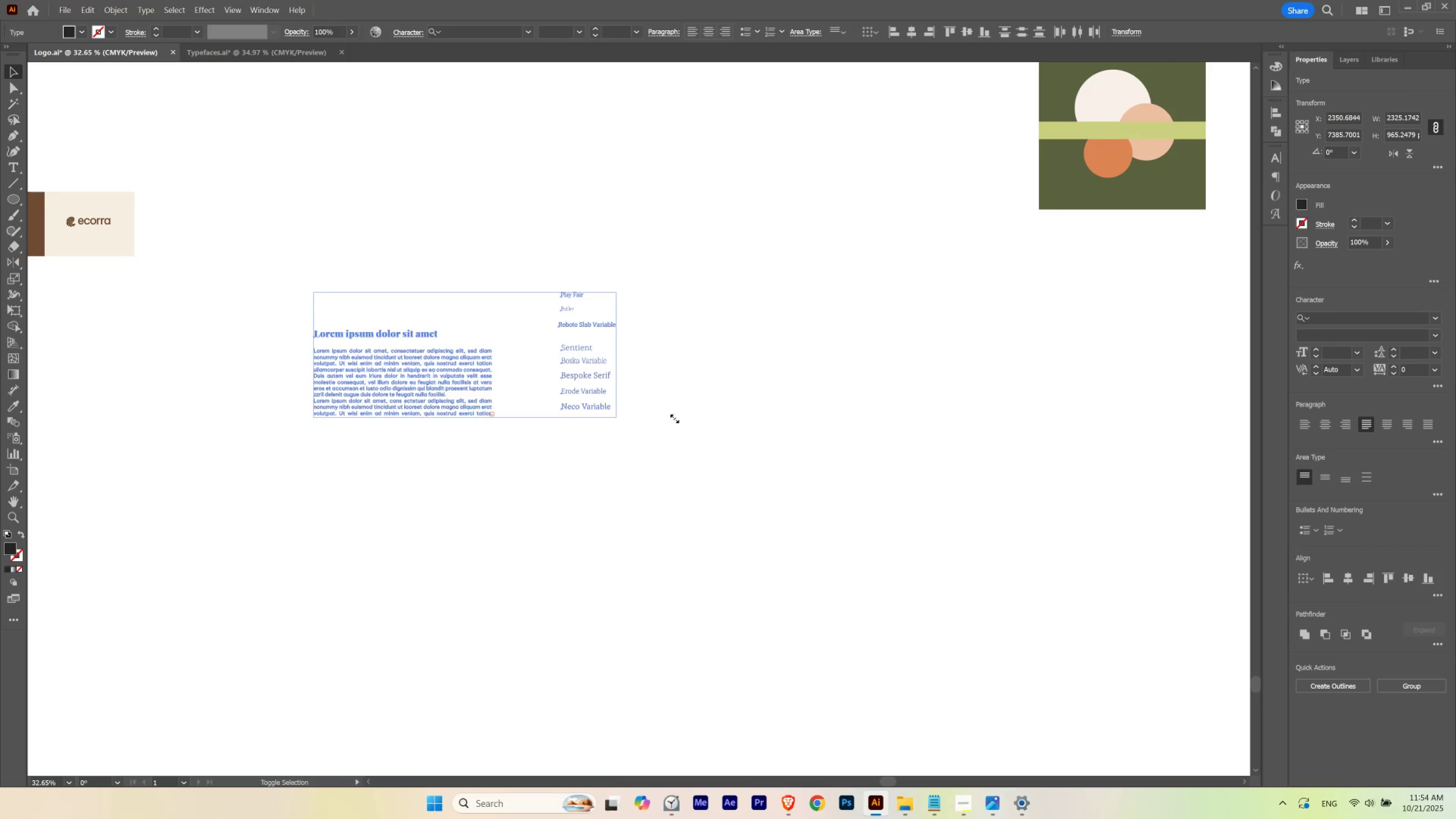 
key(Shift+ShiftLeft)
 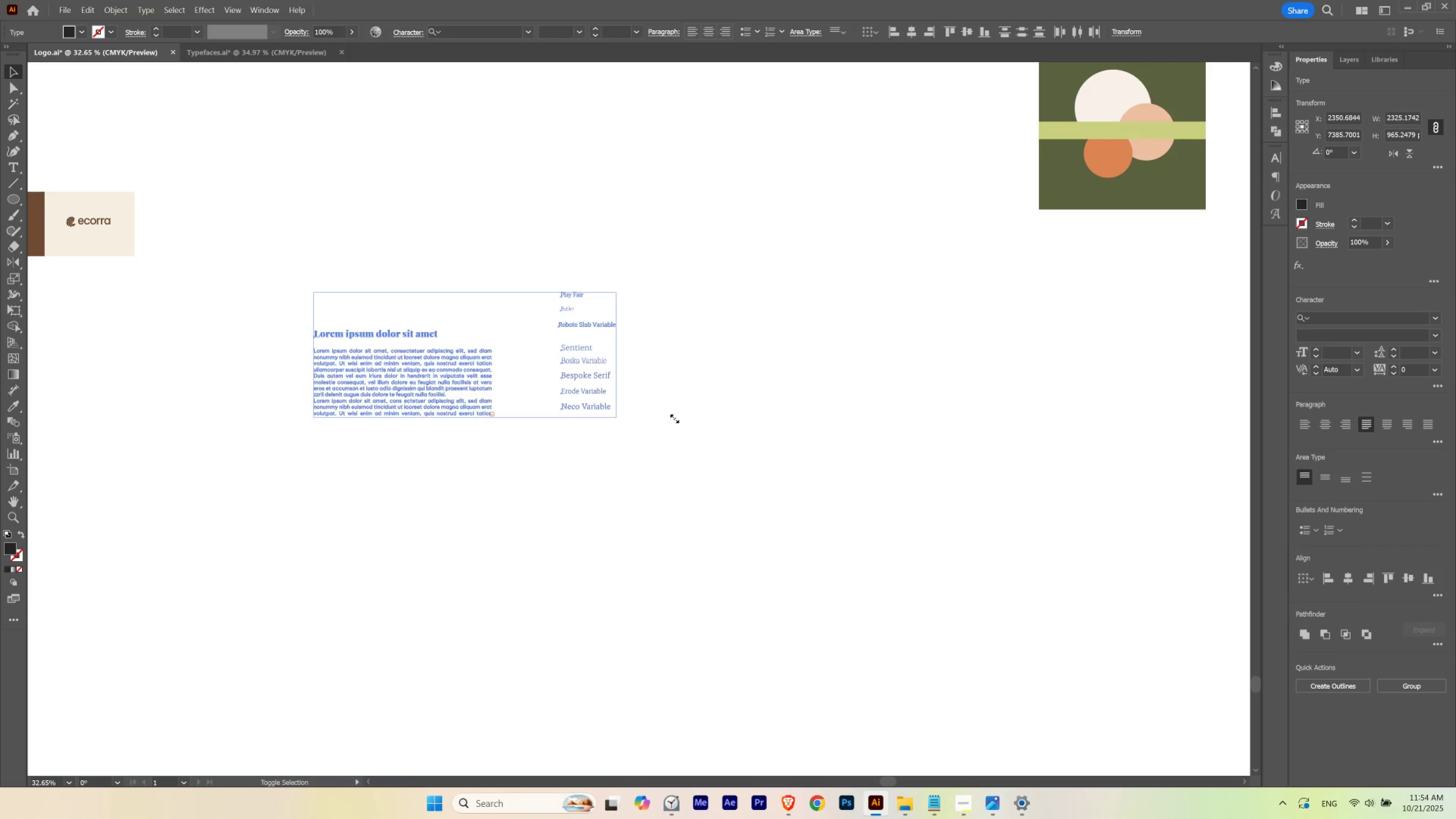 
key(Shift+ShiftLeft)
 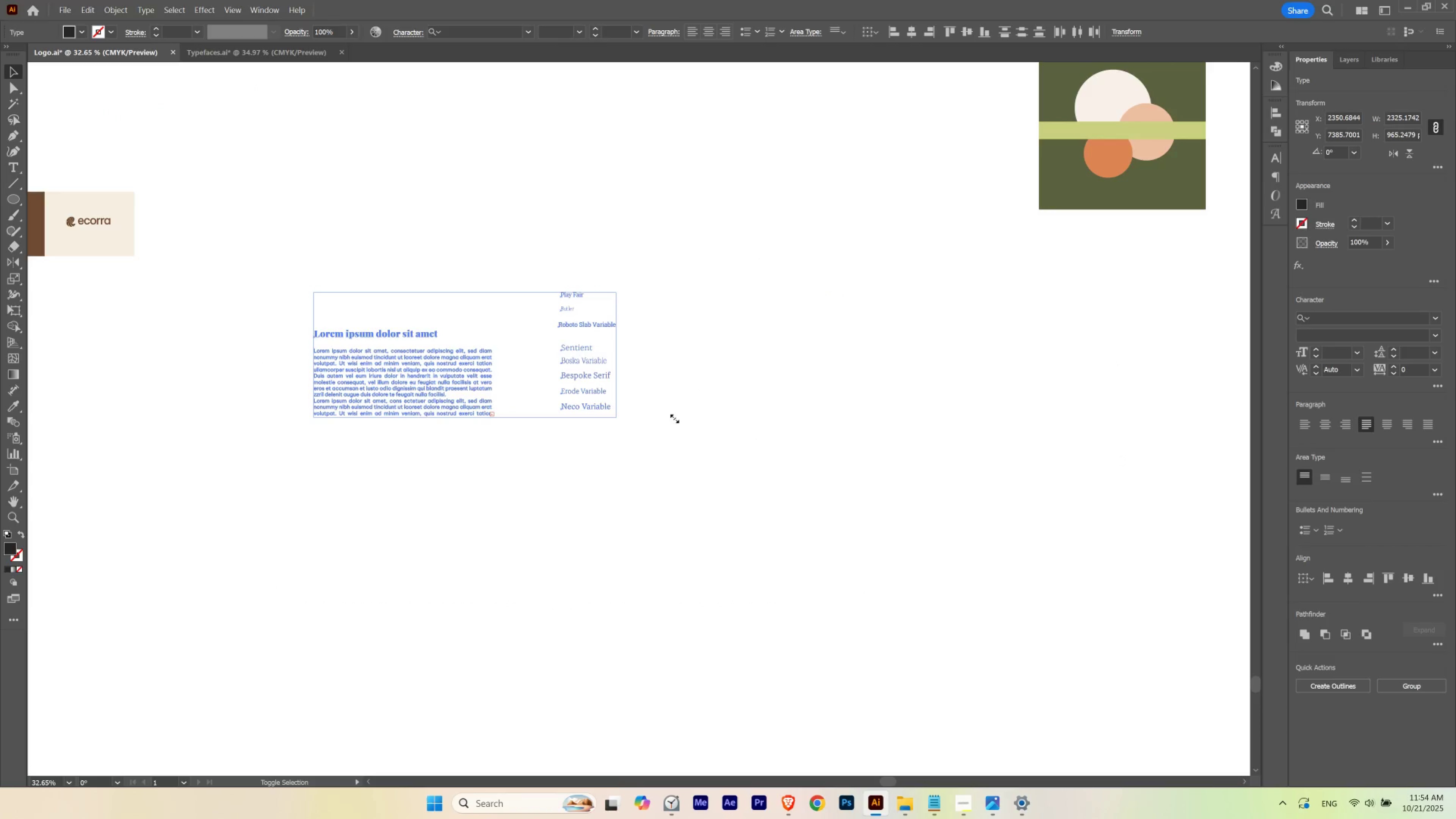 
key(Shift+ShiftLeft)
 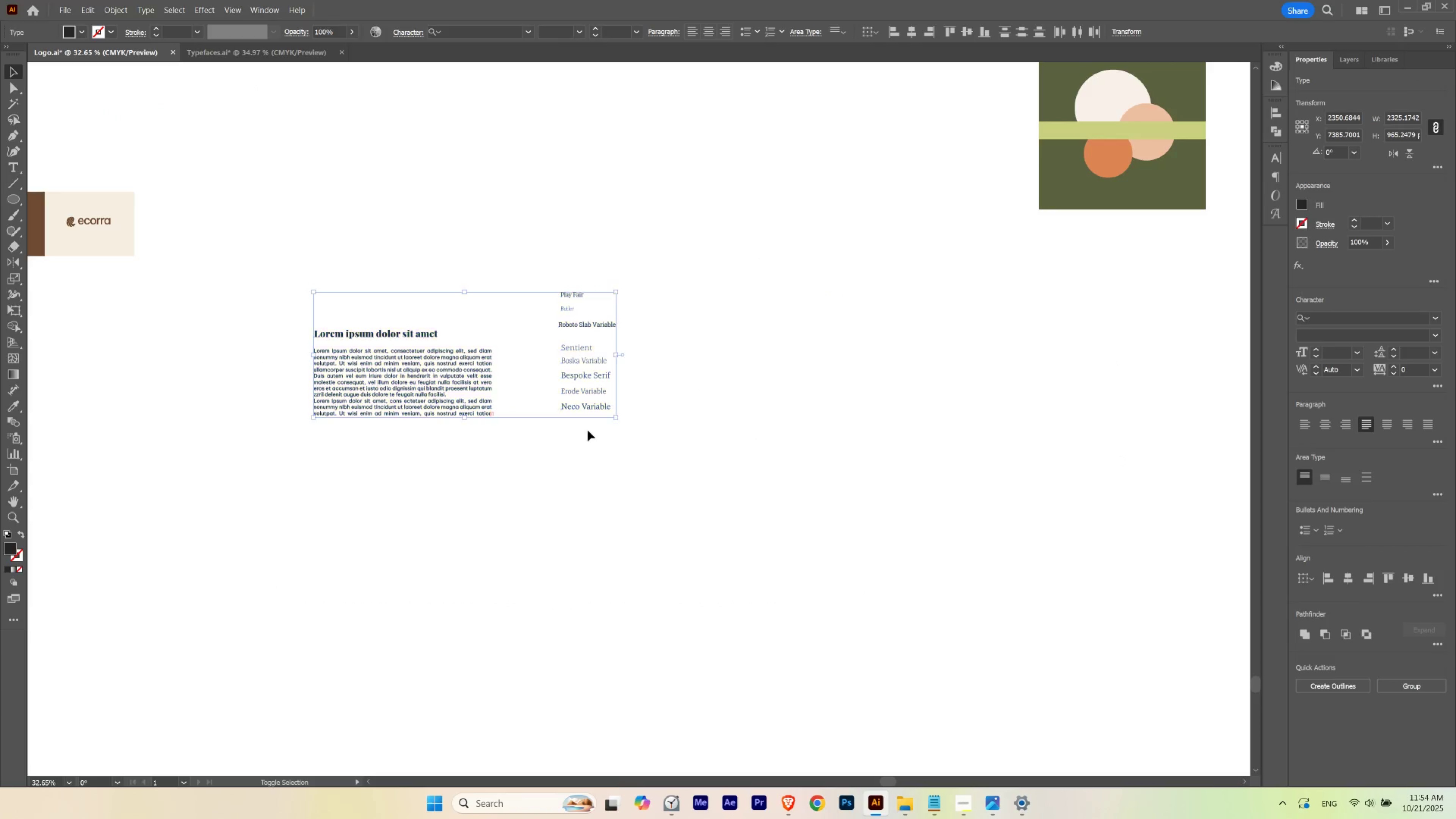 
key(Shift+ShiftLeft)
 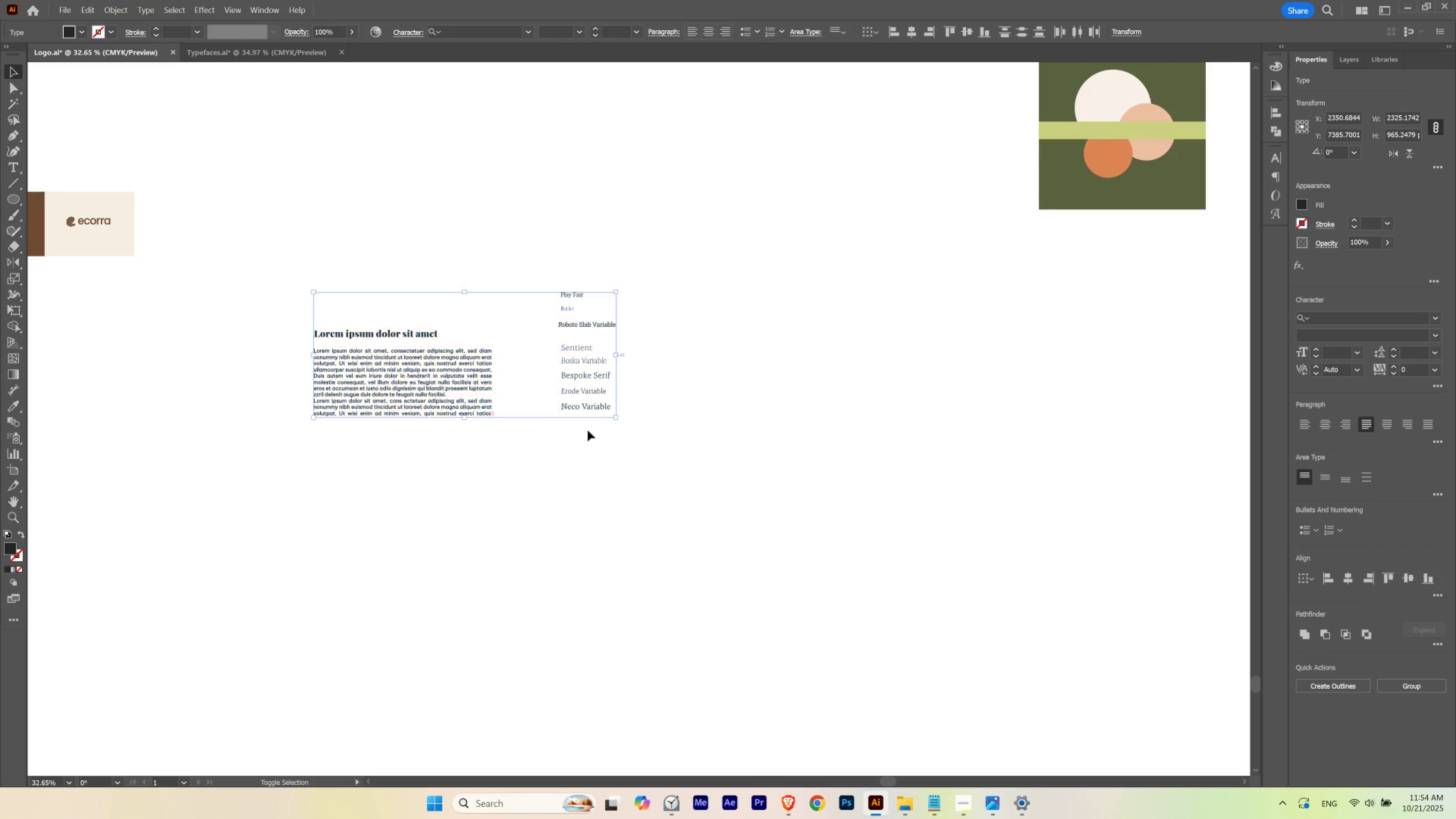 
key(Shift+ShiftLeft)
 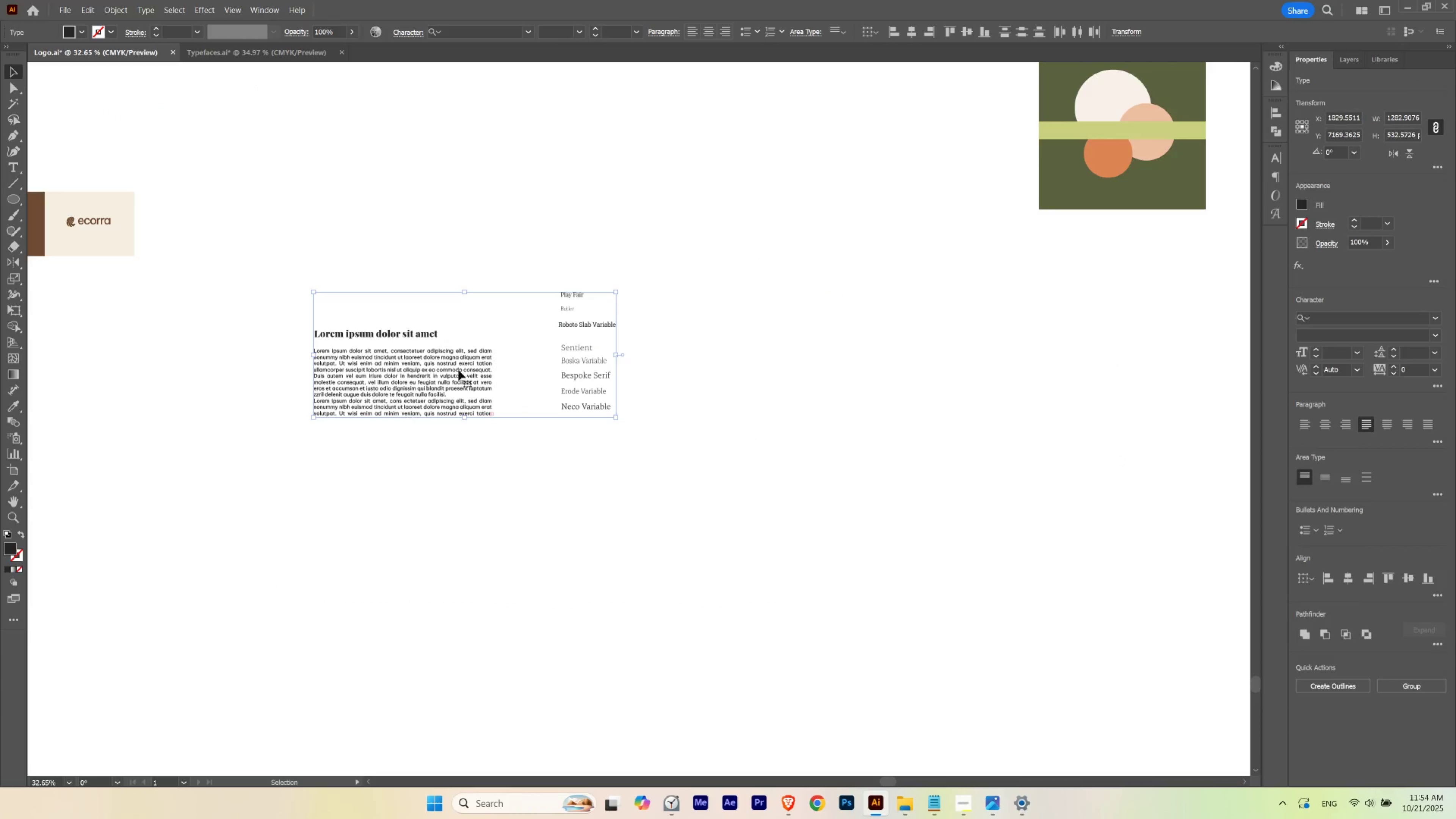 
hold_key(key=ControlLeft, duration=1.72)
 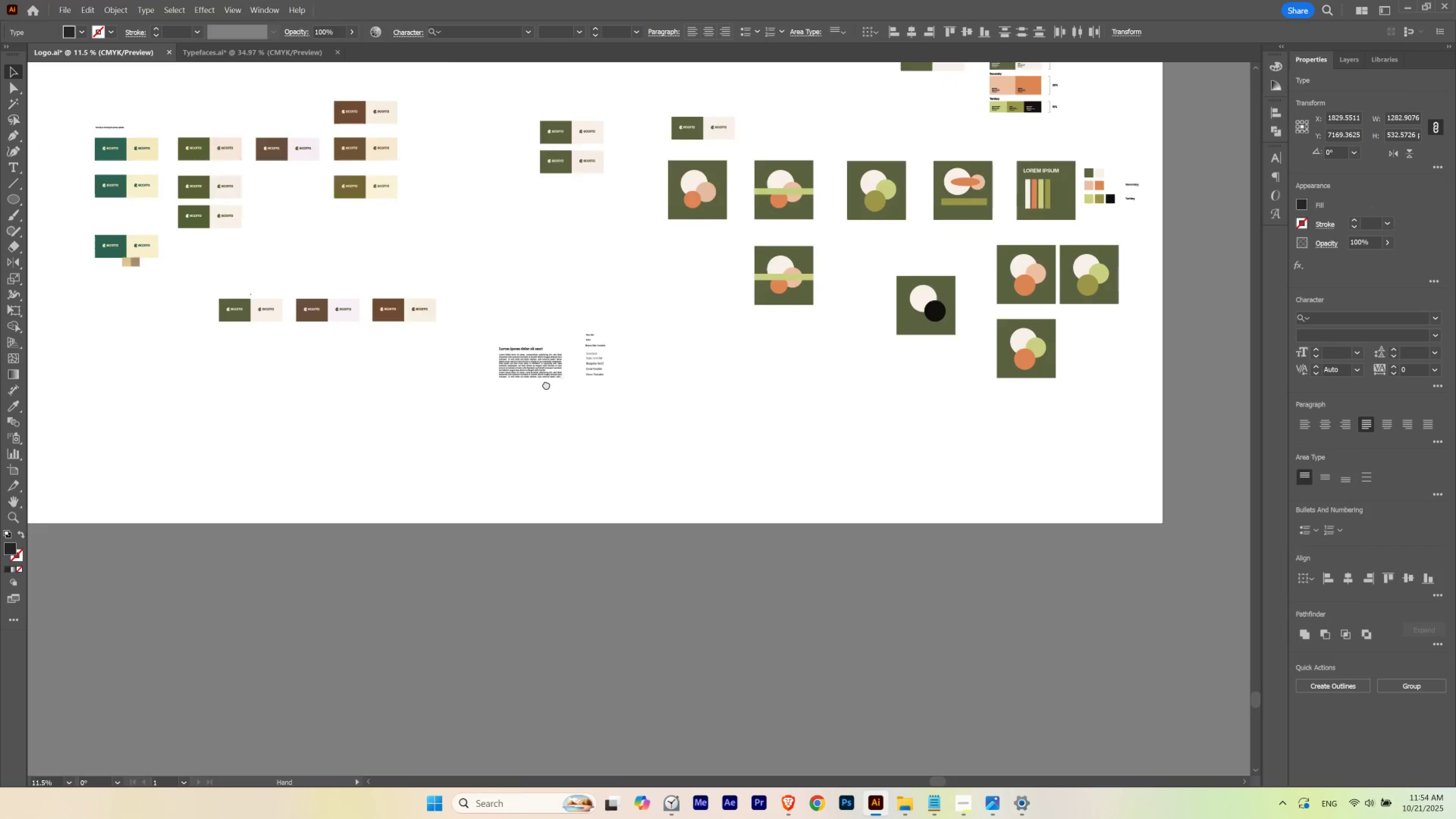 
hold_key(key=Space, duration=1.53)
 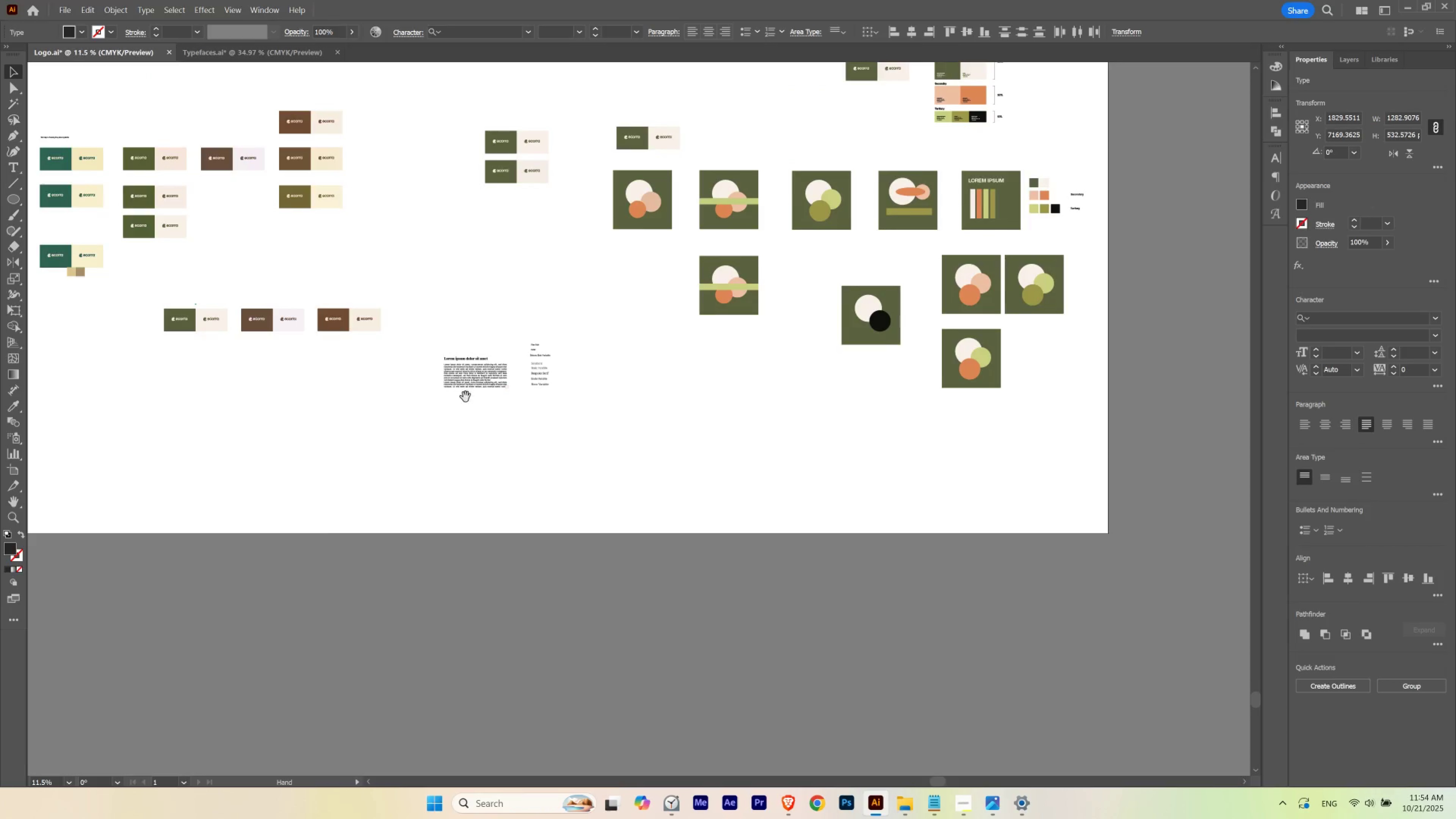 
left_click_drag(start_coordinate=[515, 372], to_coordinate=[401, 424])
 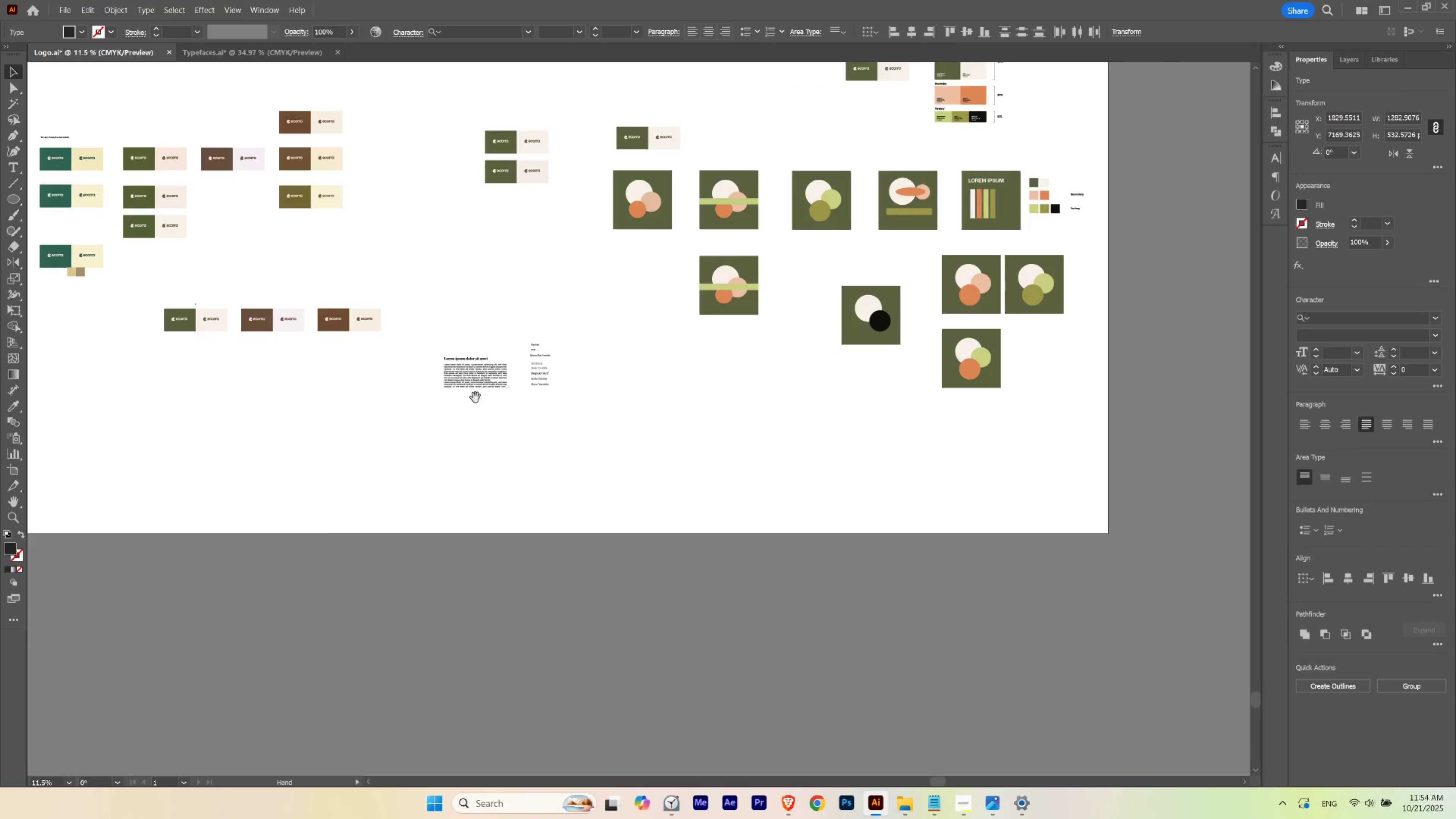 
hold_key(key=Space, duration=3.79)
 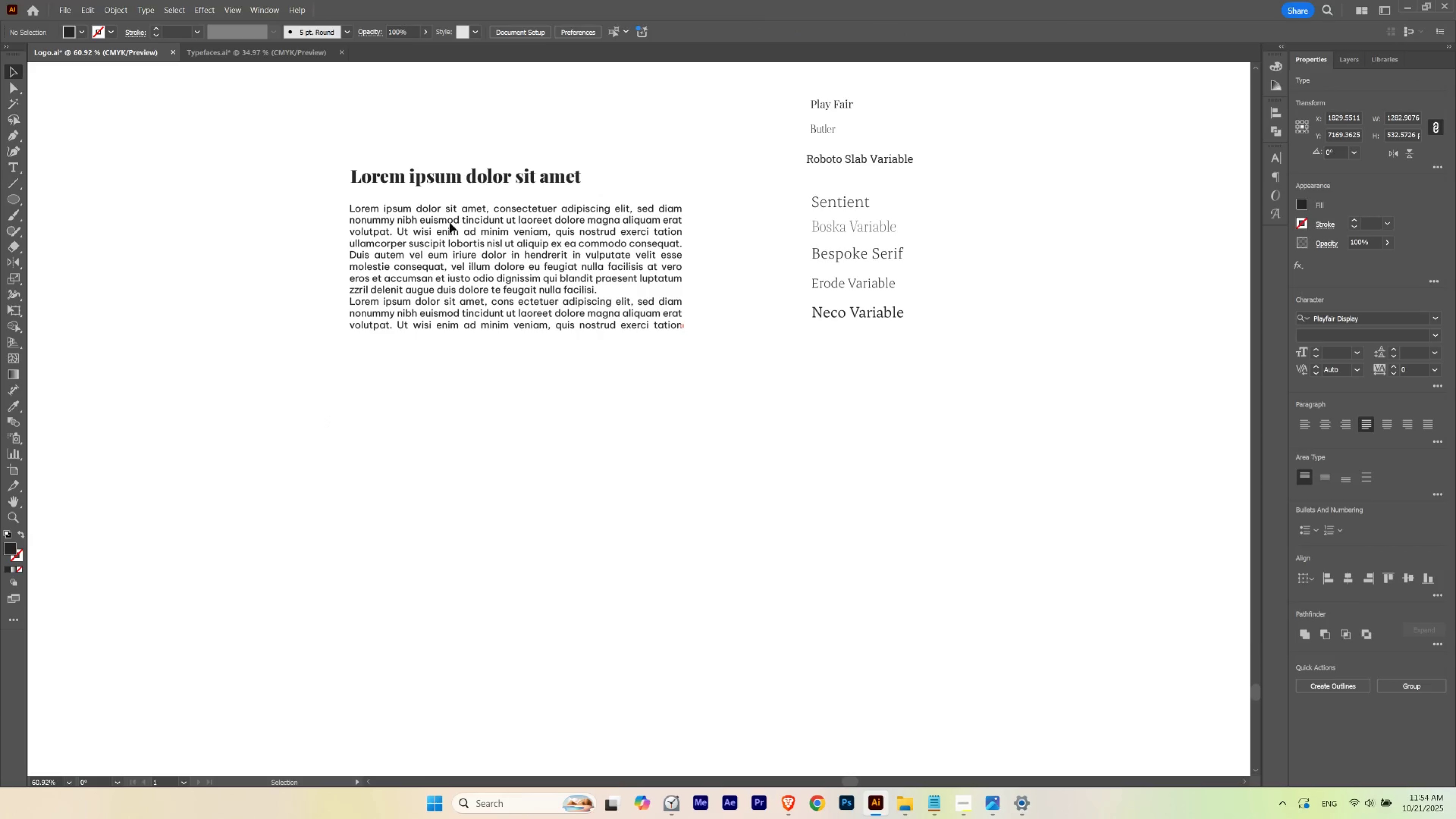 
left_click_drag(start_coordinate=[475, 398], to_coordinate=[582, 379])
 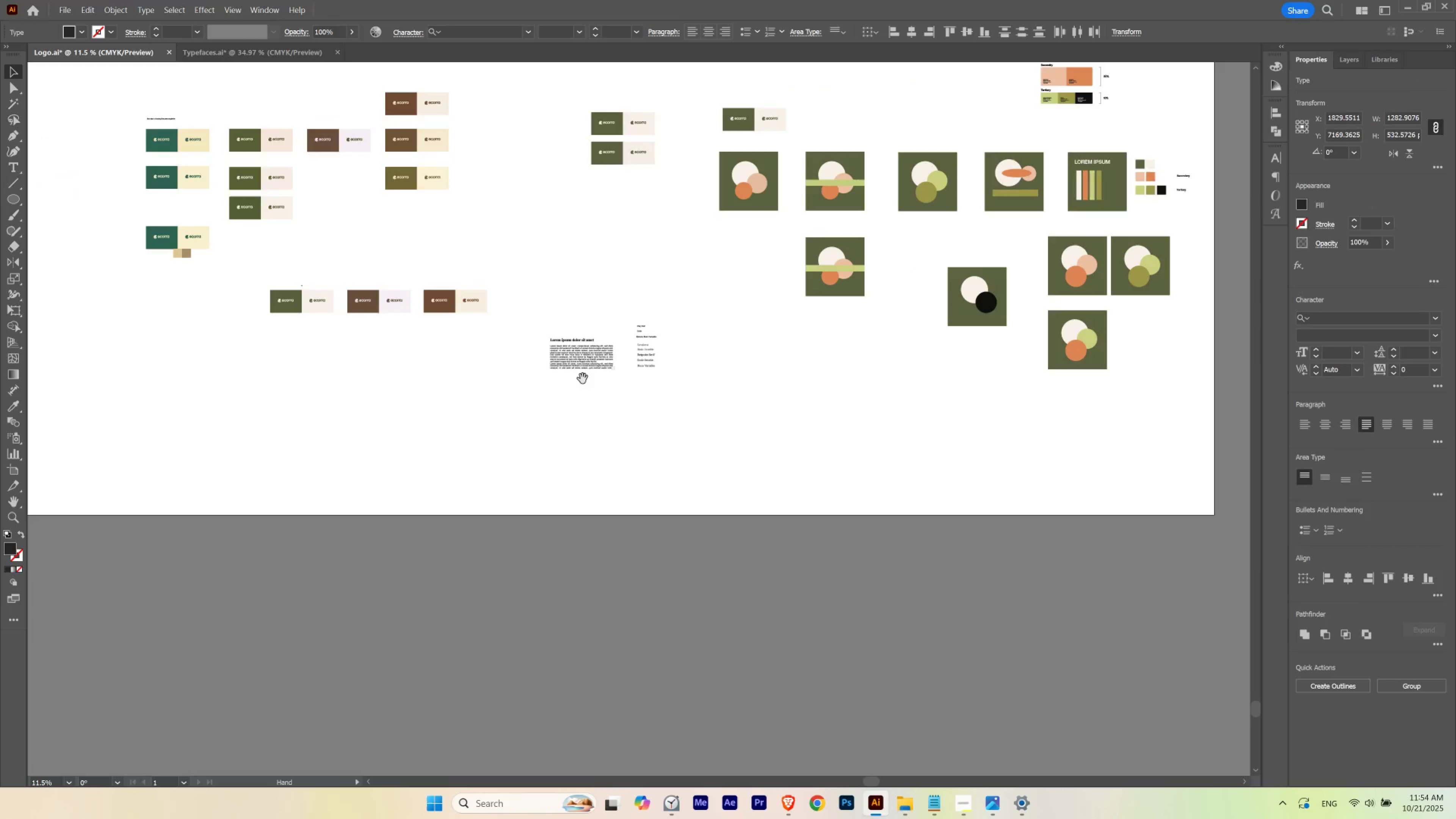 
hold_key(key=ControlLeft, duration=0.68)
left_click_drag(start_coordinate=[620, 374], to_coordinate=[809, 403])
 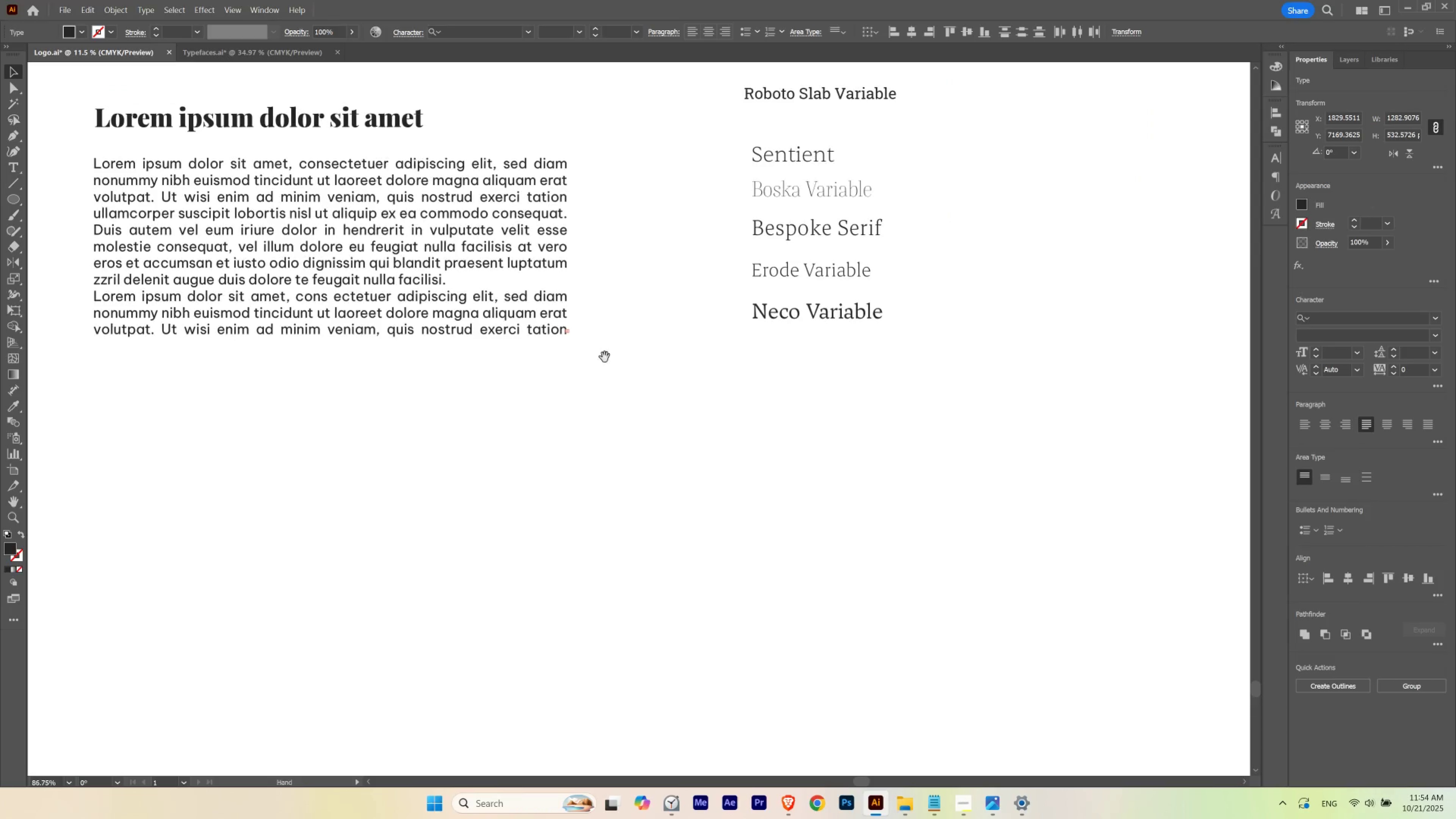 
left_click_drag(start_coordinate=[606, 358], to_coordinate=[709, 446])
 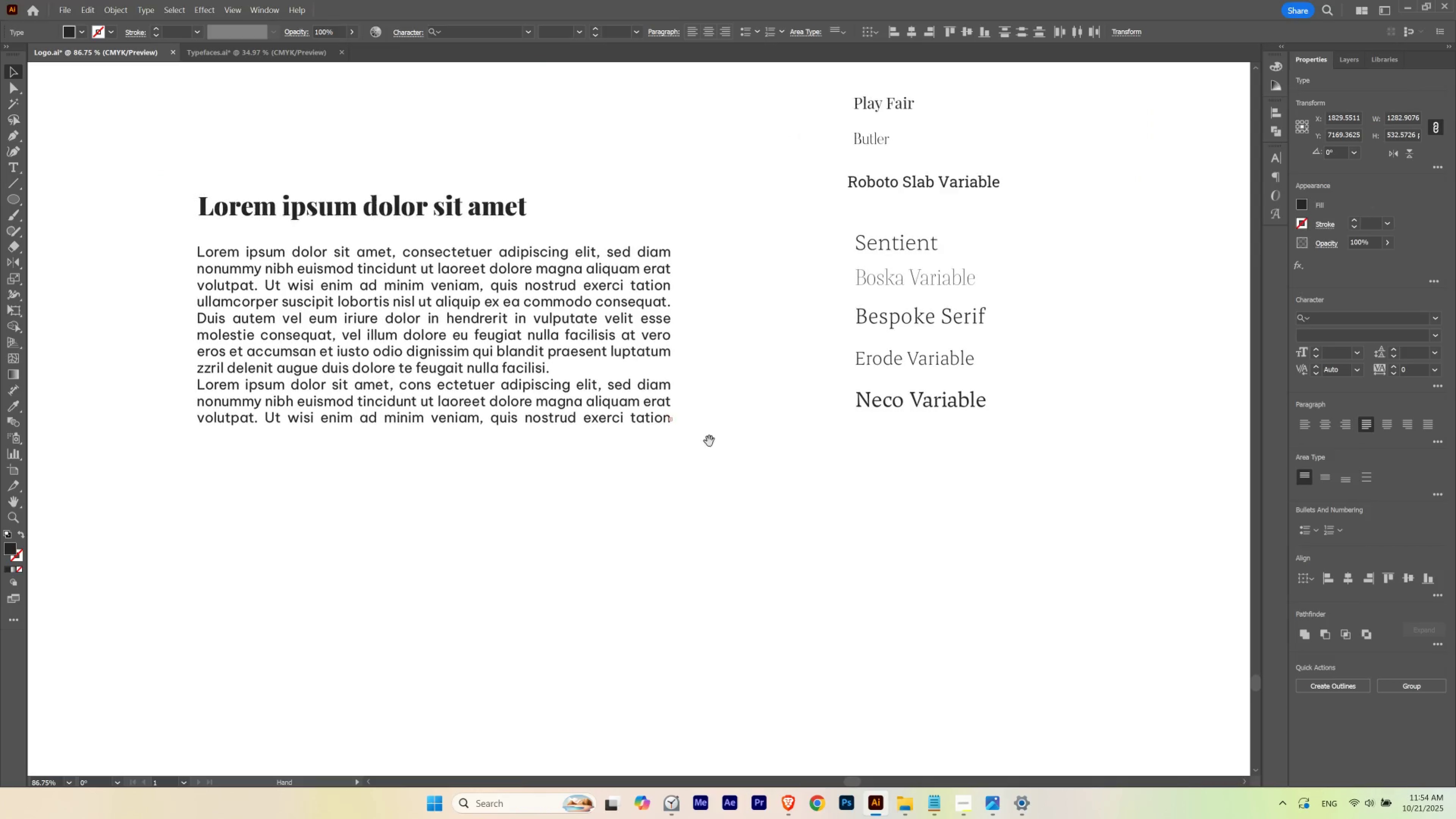 
hold_key(key=ControlLeft, duration=0.56)
left_click_drag(start_coordinate=[715, 429], to_coordinate=[676, 443])
 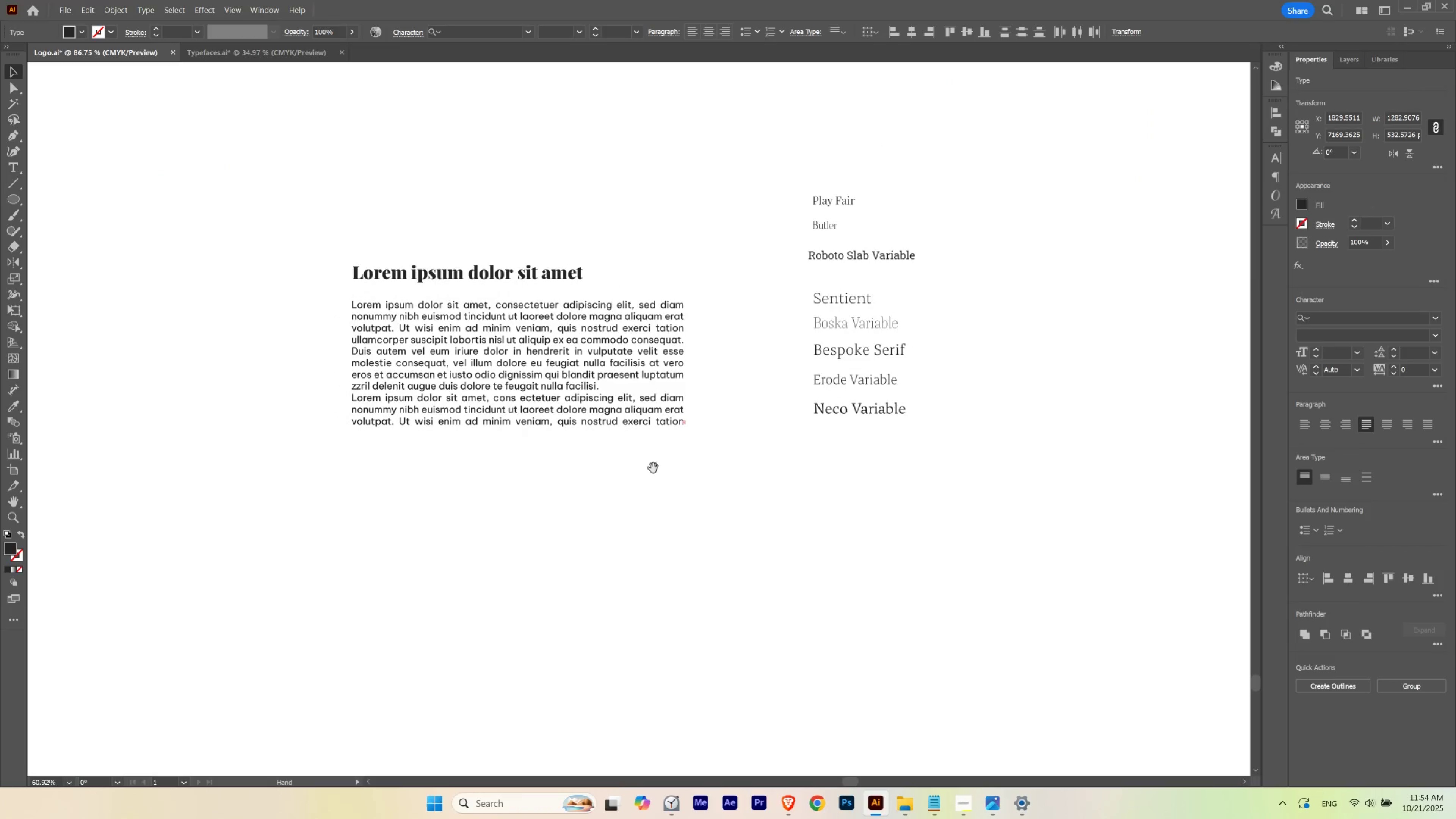 
left_click_drag(start_coordinate=[653, 468], to_coordinate=[651, 371])
 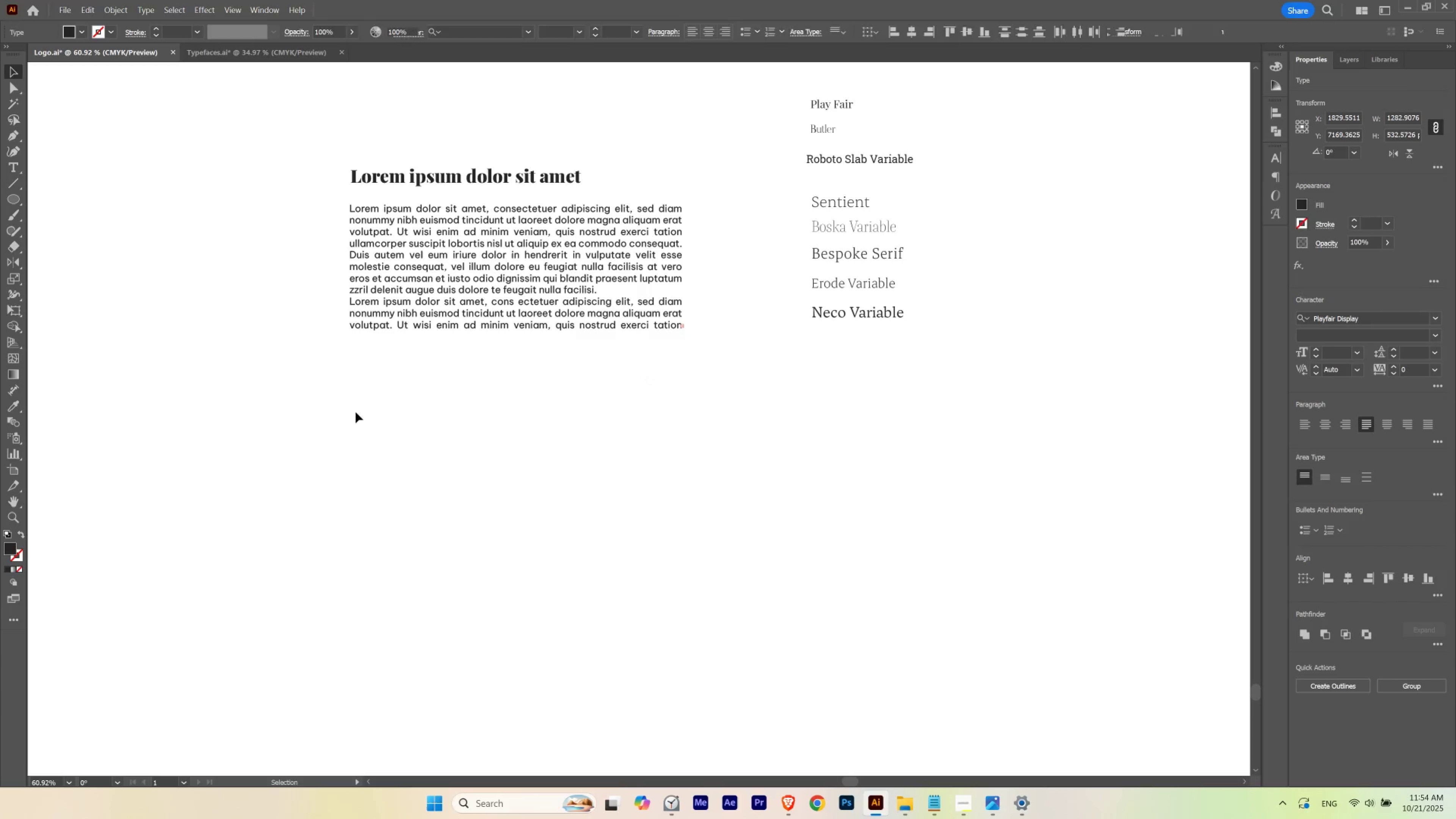 
left_click_drag(start_coordinate=[325, 415], to_coordinate=[491, 164])
 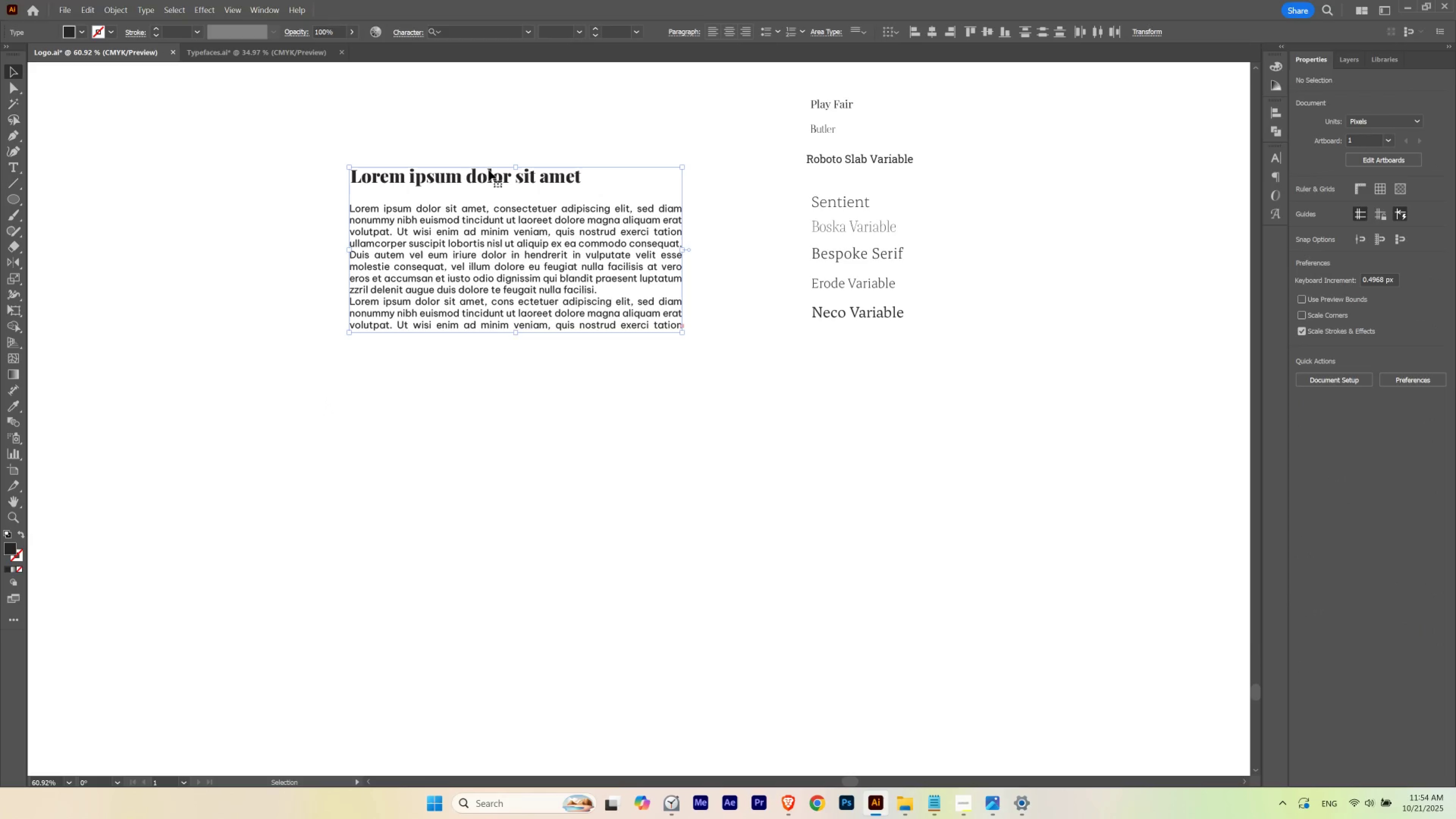 
hold_key(key=AltLeft, duration=1.59)
left_click_drag(start_coordinate=[488, 172], to_coordinate=[452, 434])
 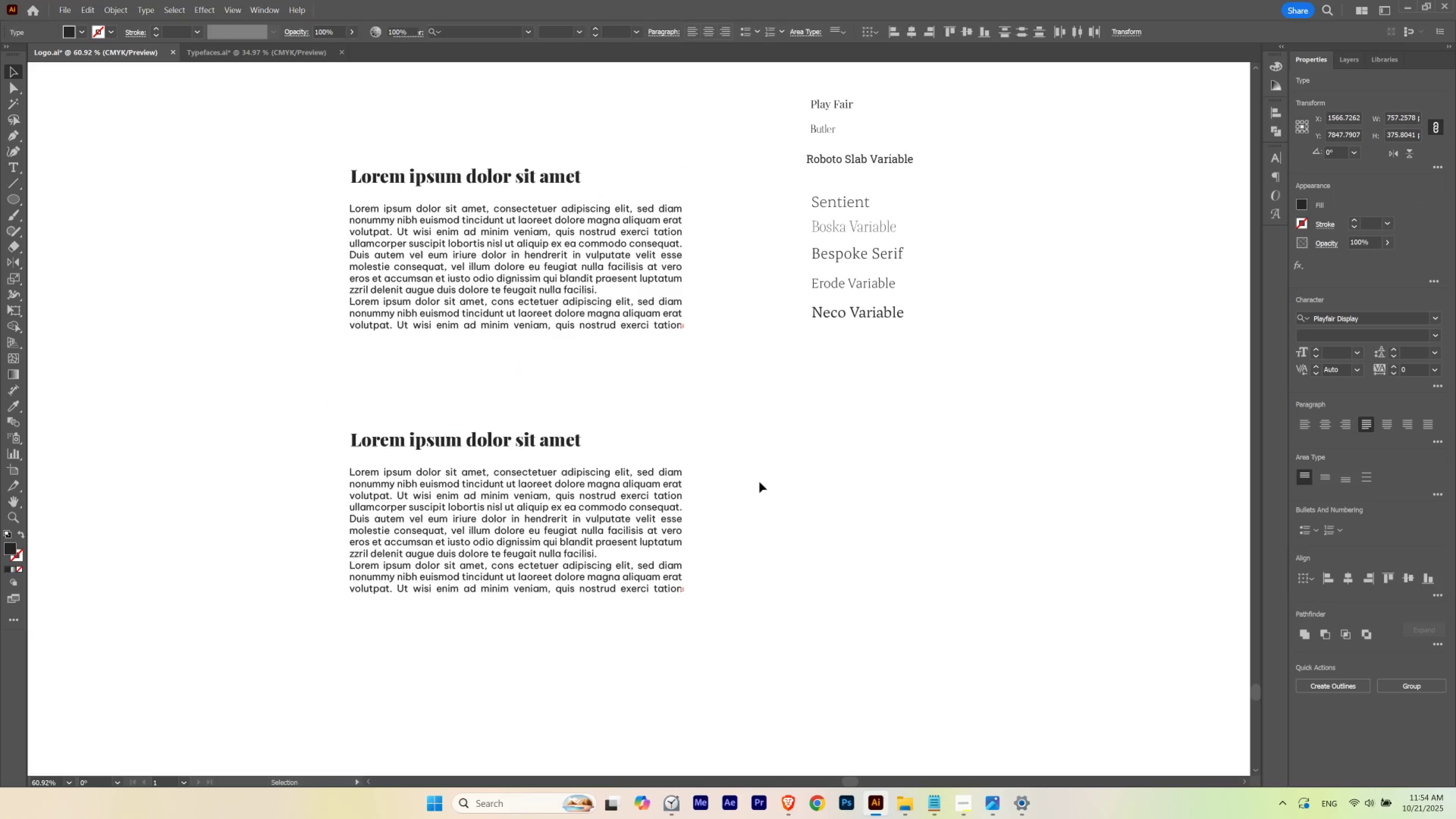 
hold_key(key=ShiftLeft, duration=1.15)
 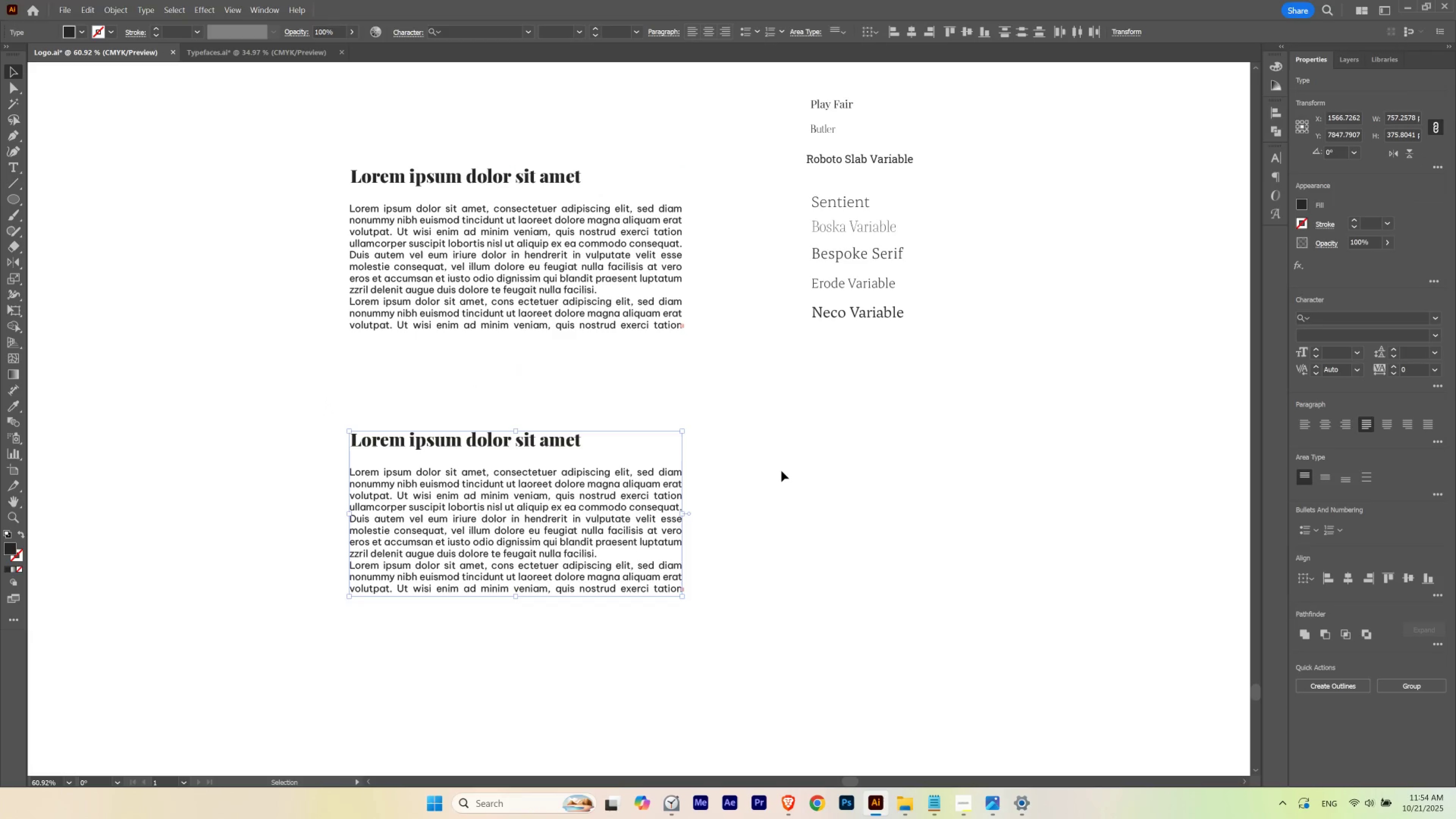 
left_click([781, 471])
 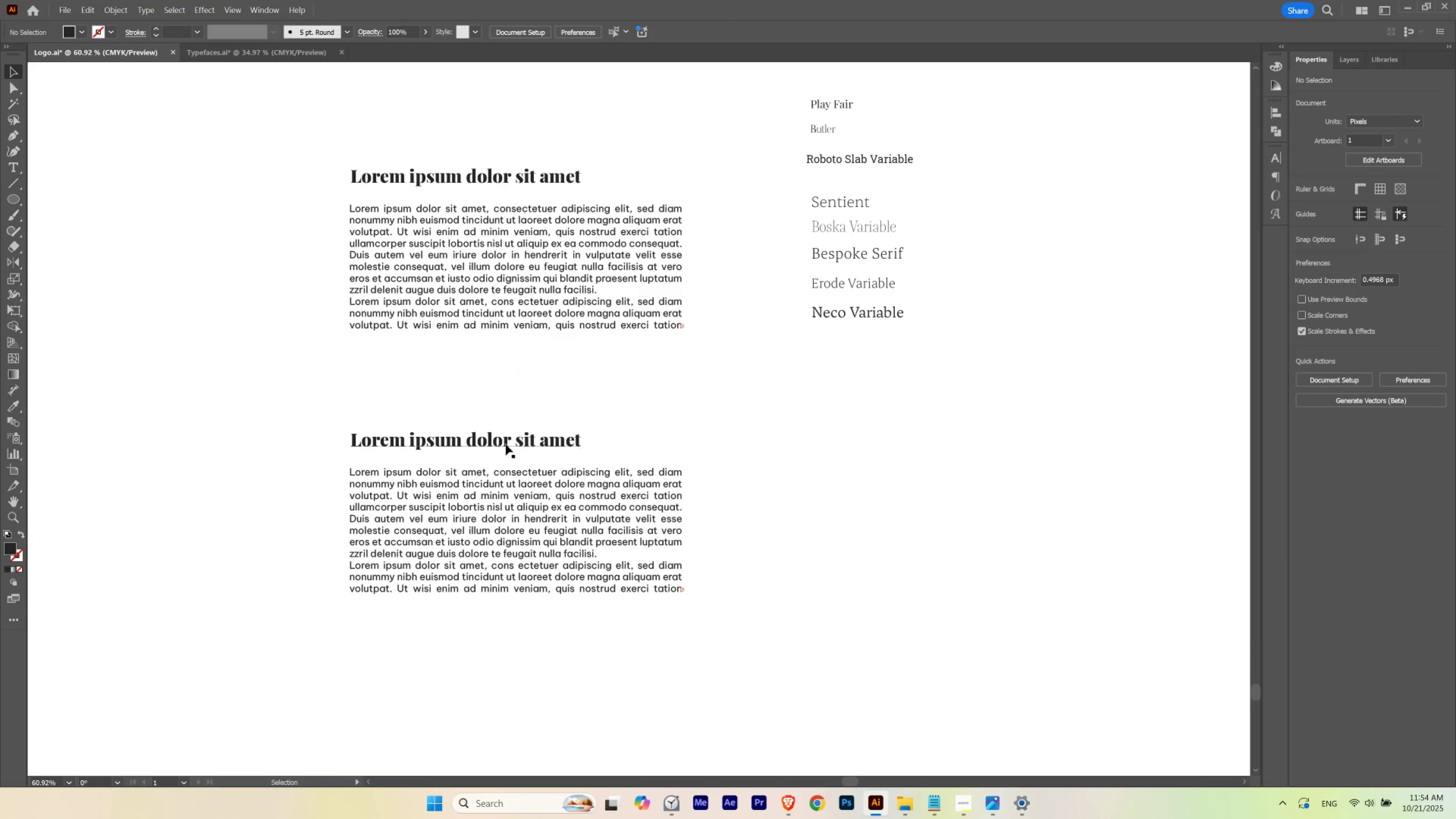 
left_click([506, 444])
 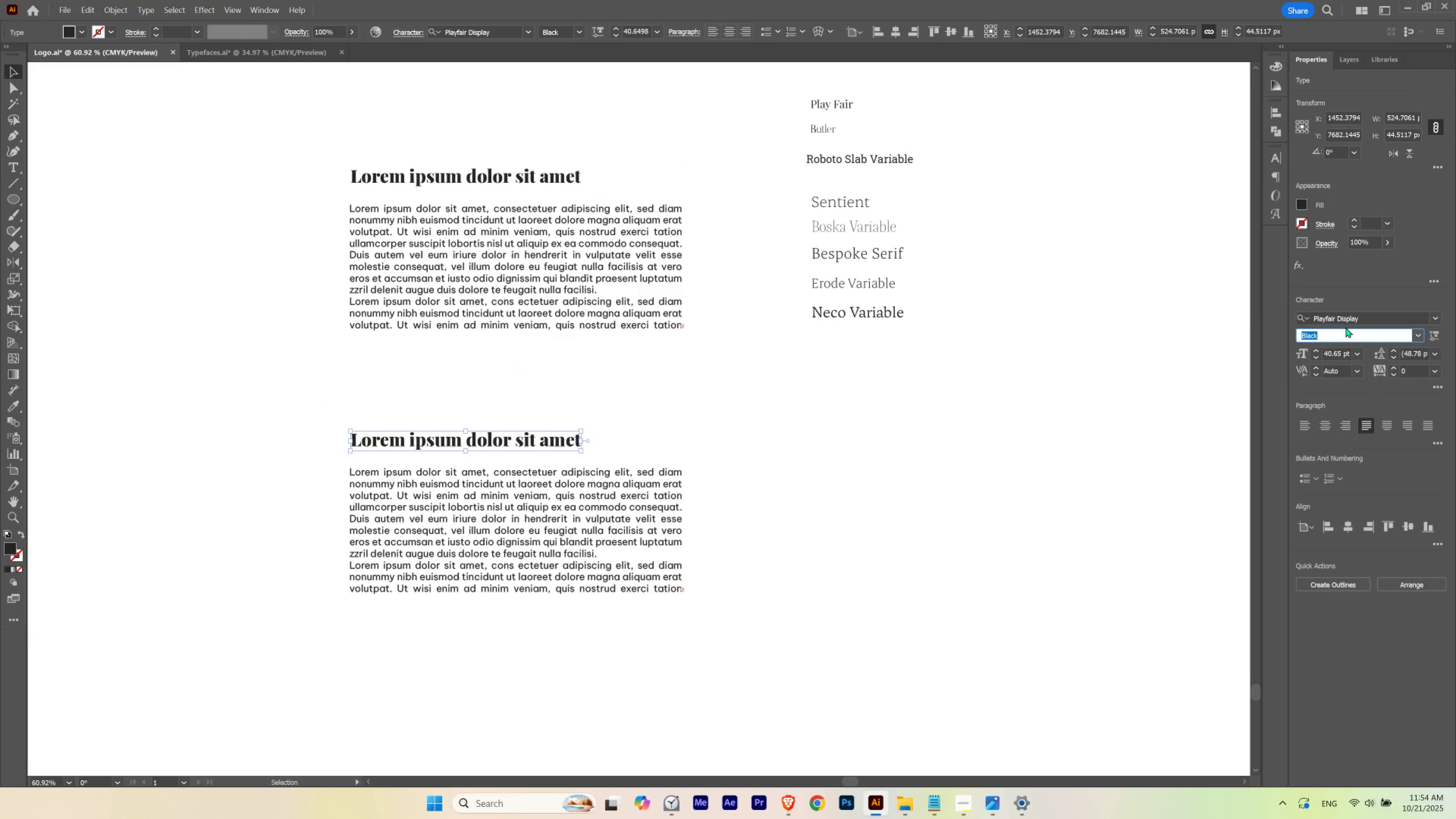 
double_click([1346, 320])
 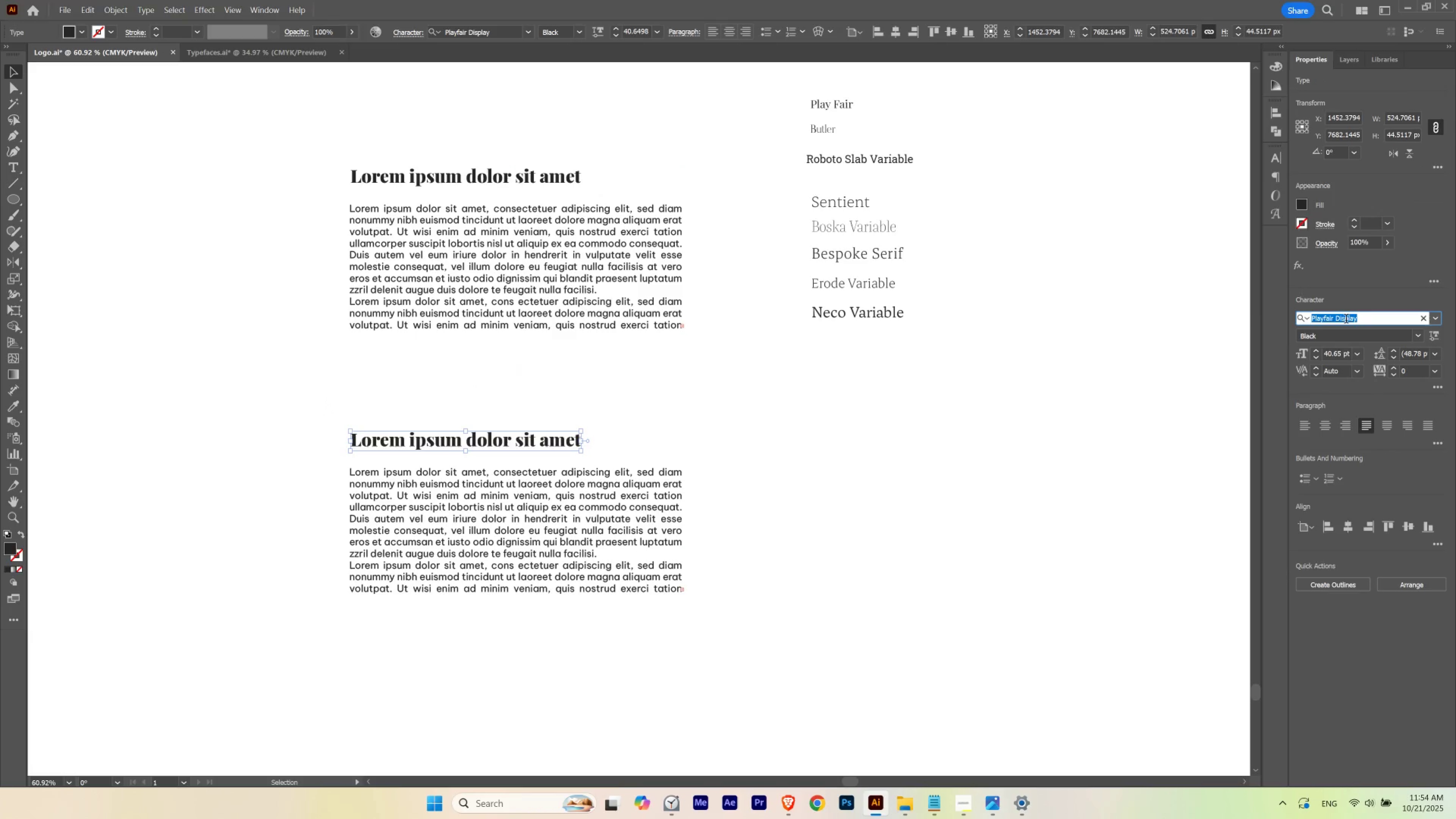 
type(butl)
 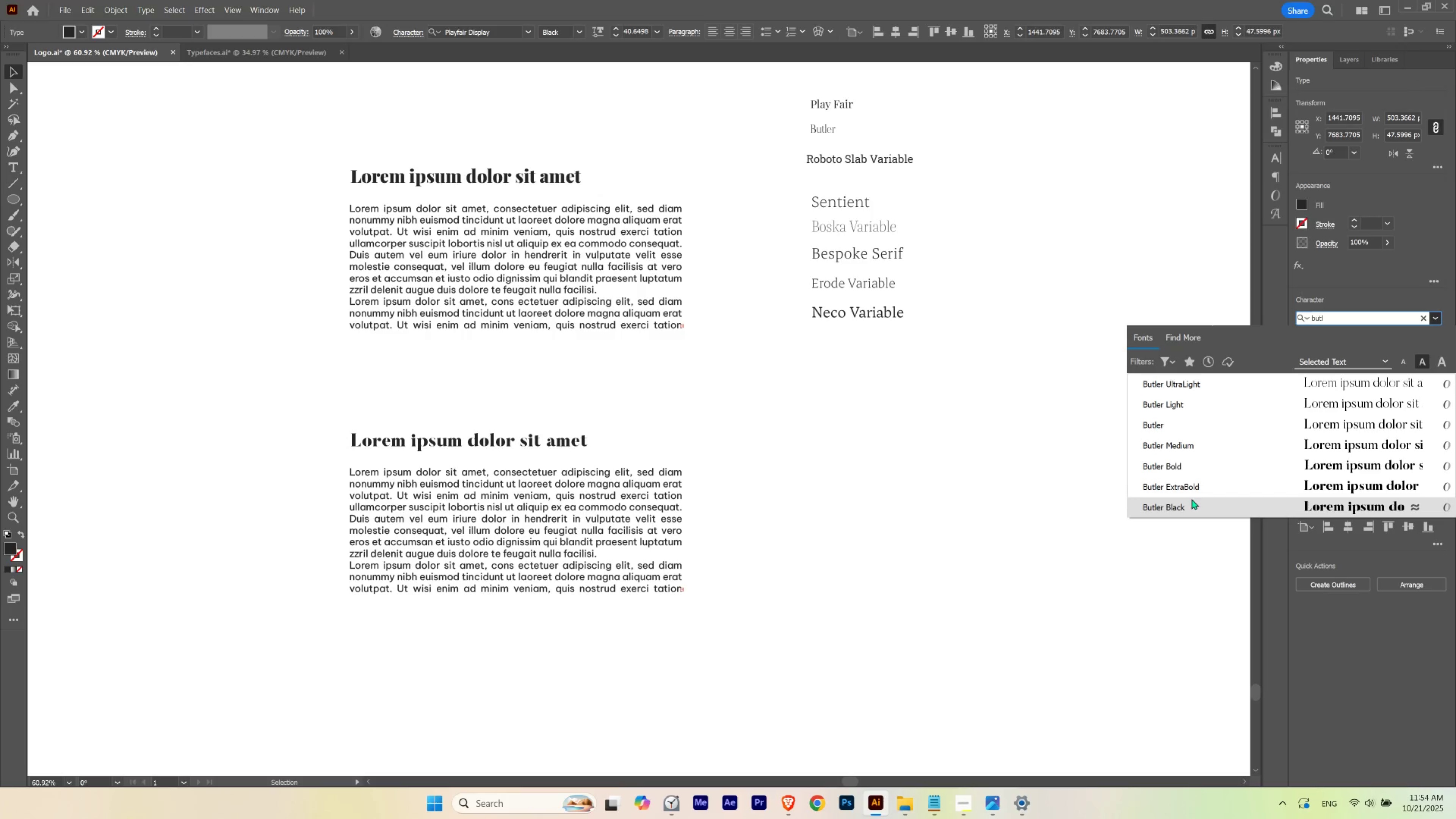 
wait(6.7)
 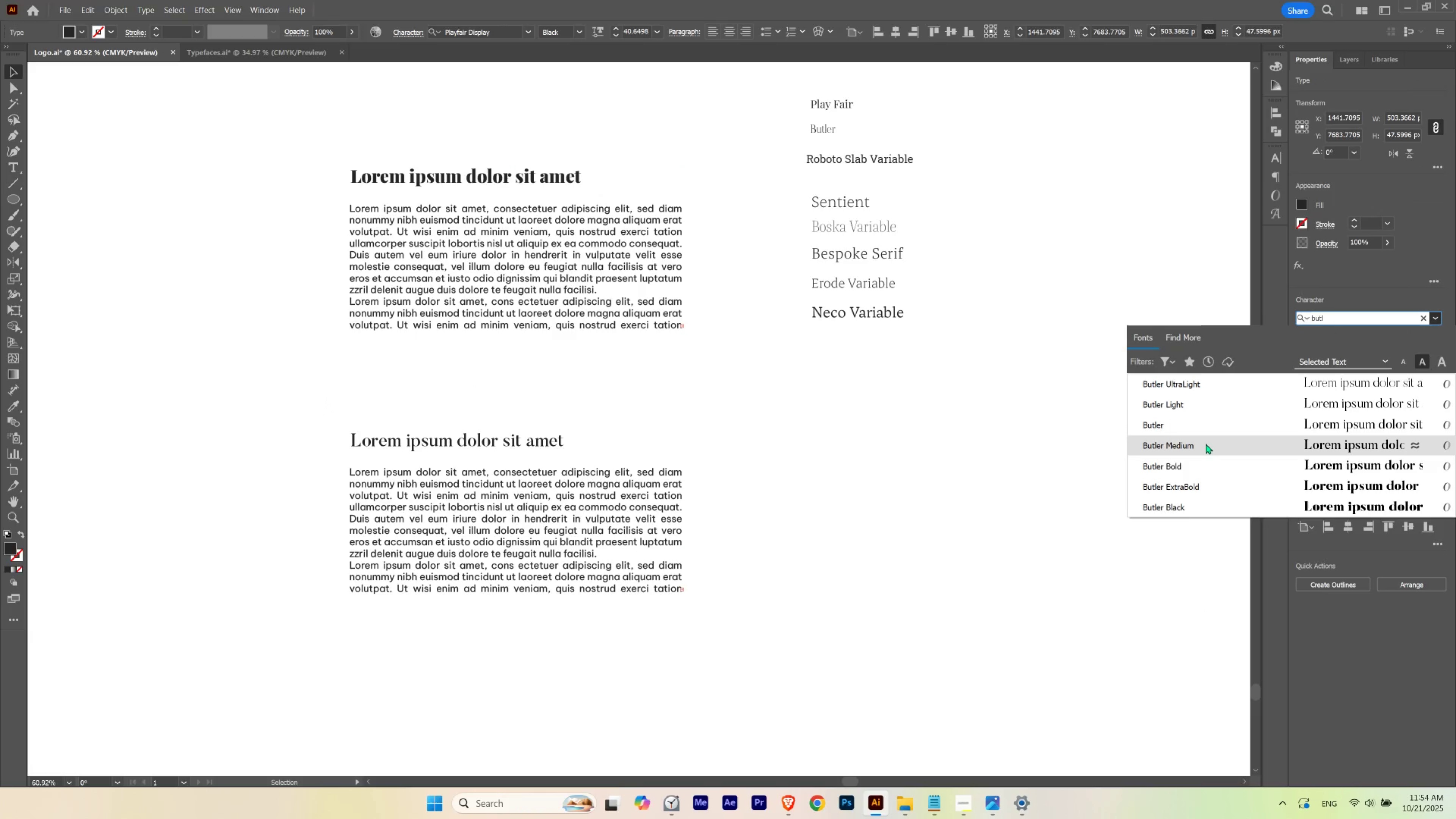 
hold_key(key=ControlLeft, duration=0.98)
 